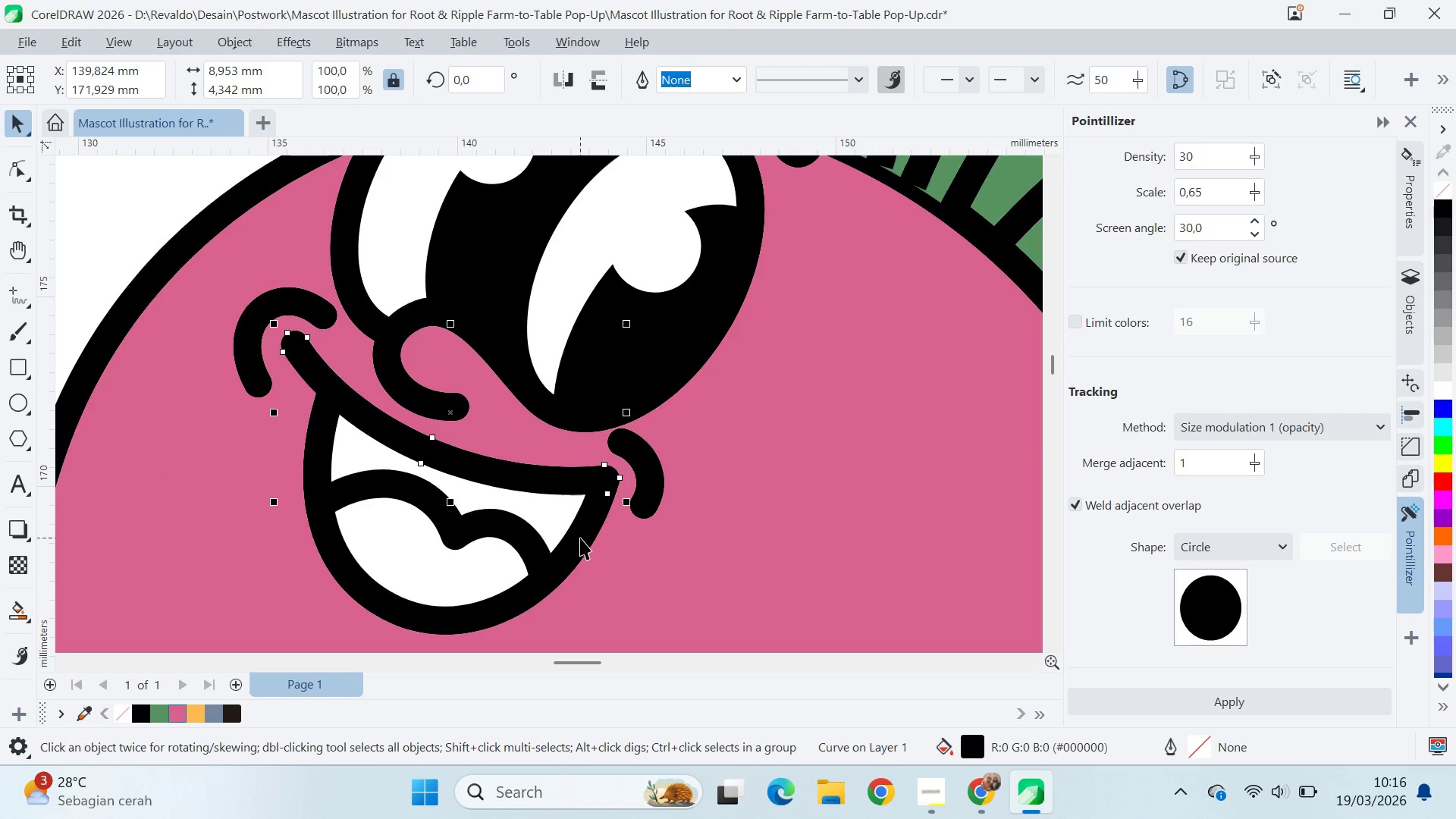 
hold_key(key=ShiftLeft, duration=0.75)
left_click([580, 538])
 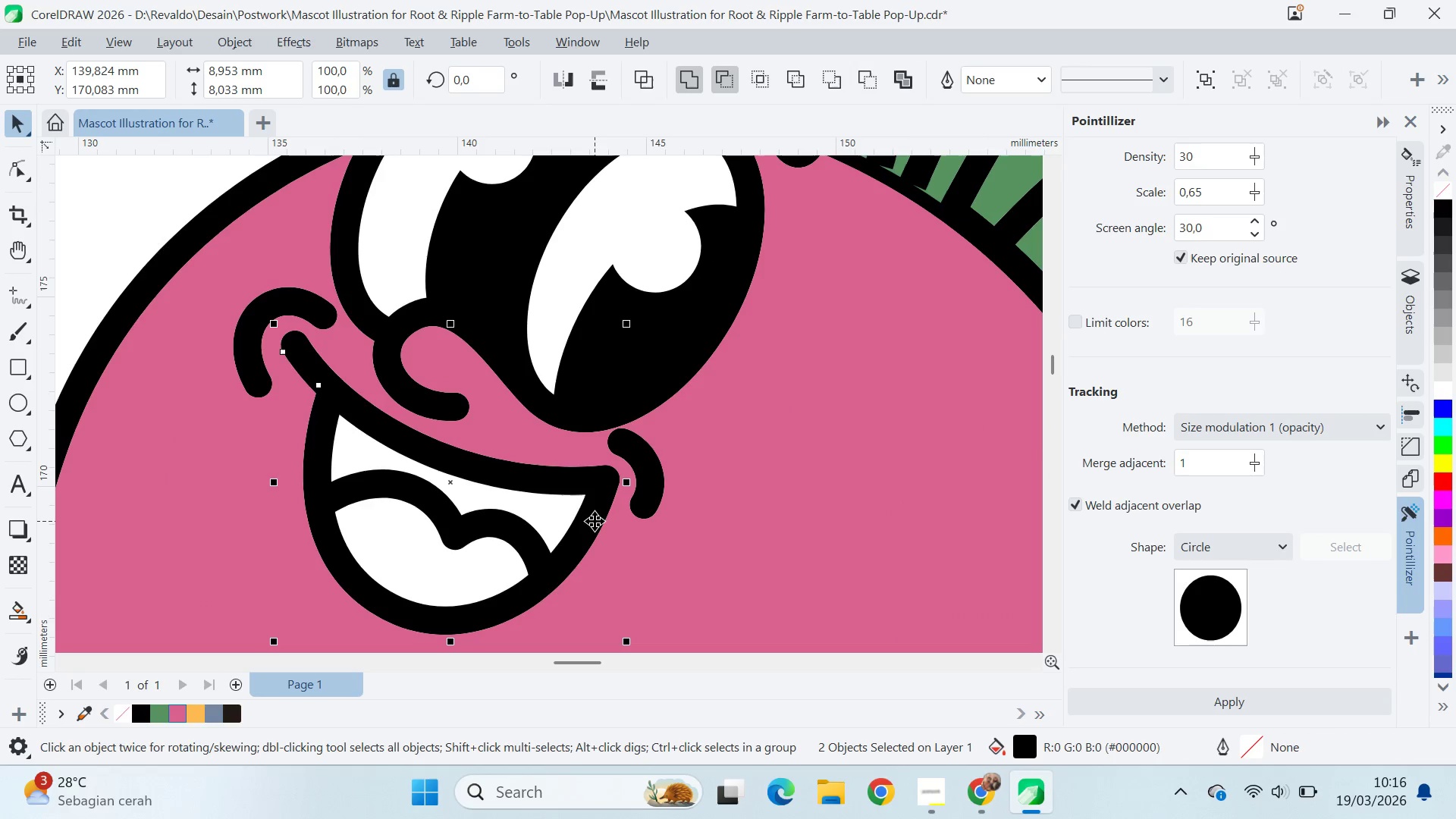 
key(A)
 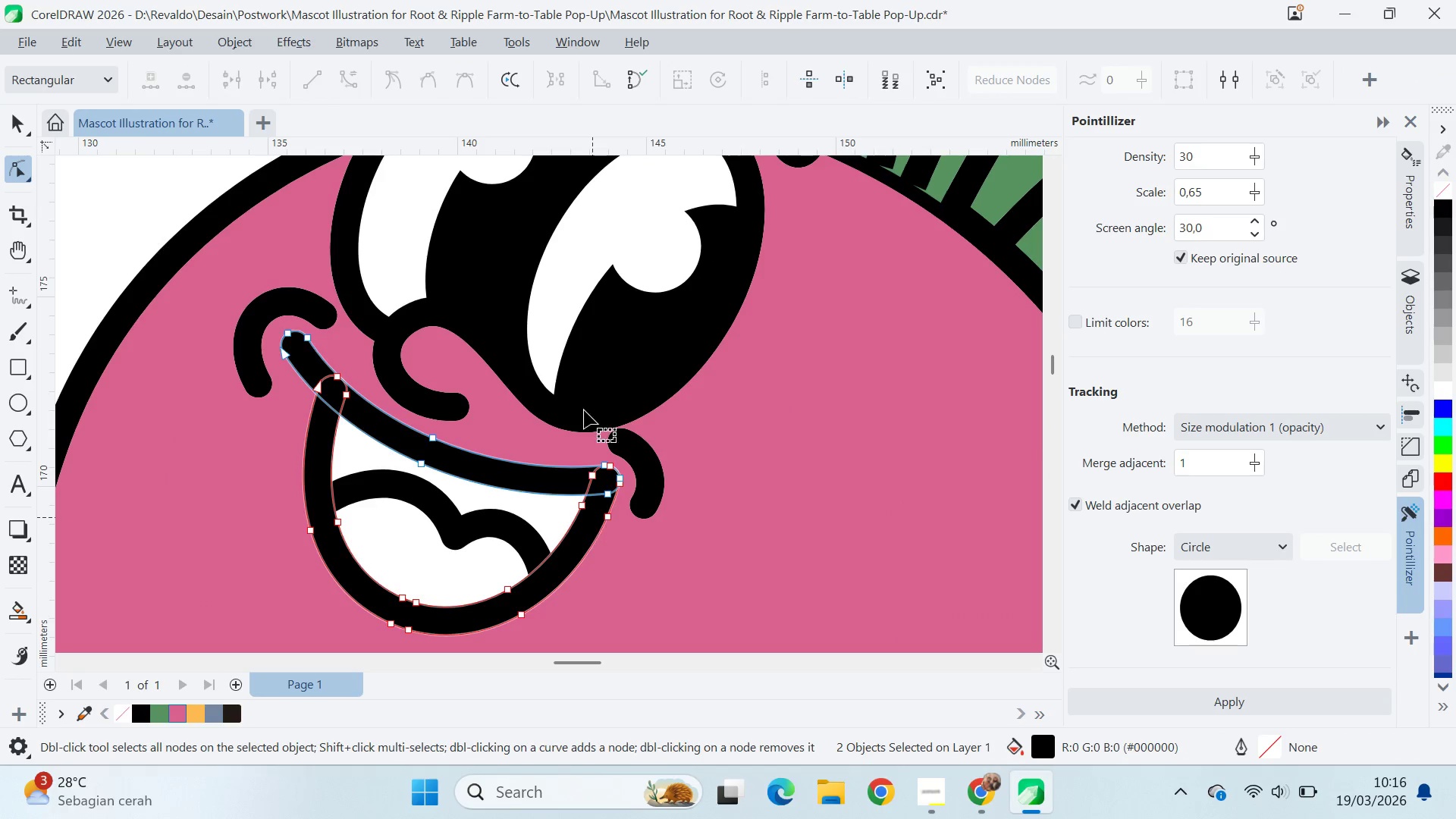 
key(V)
 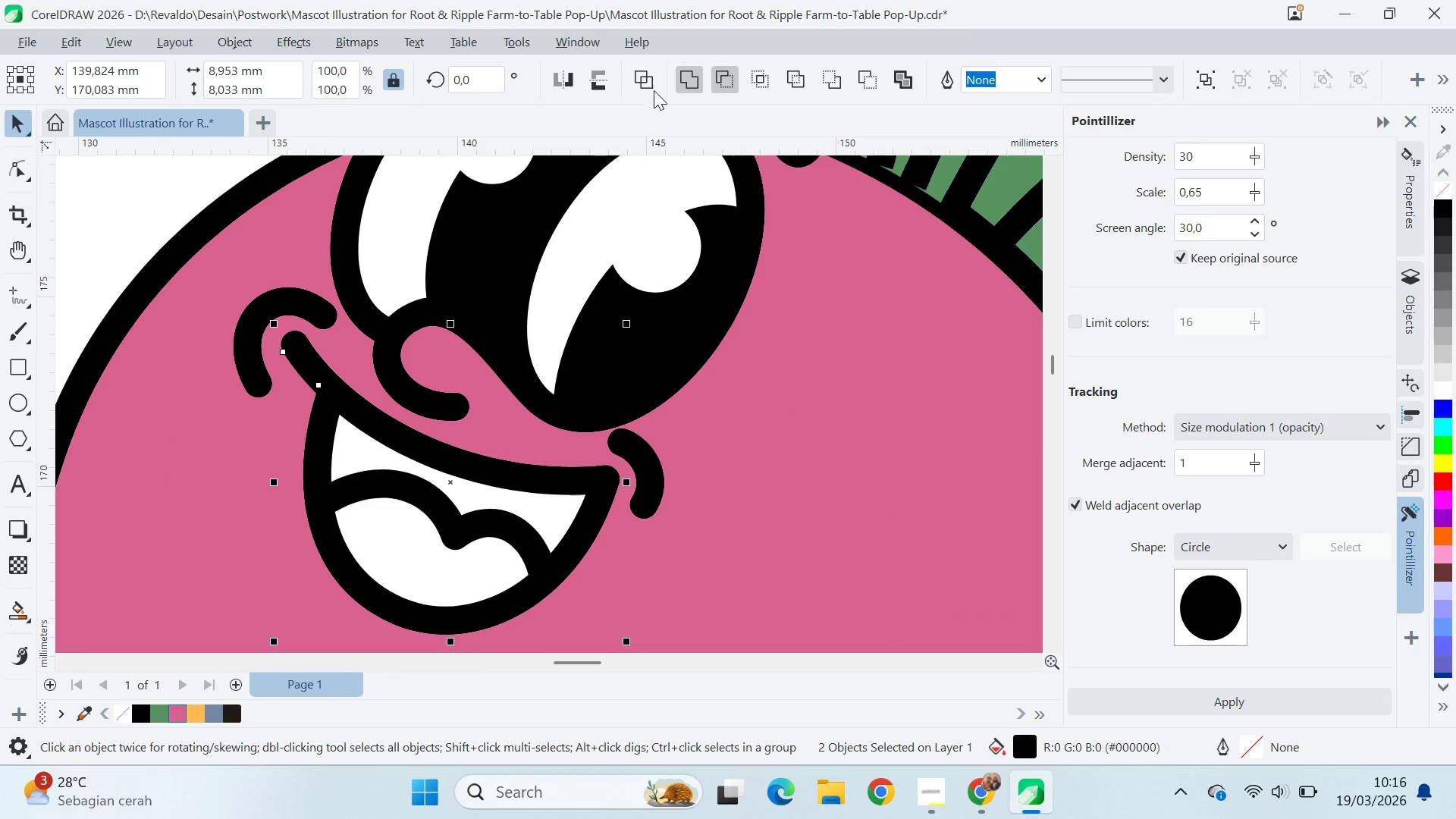 
left_click([689, 87])
 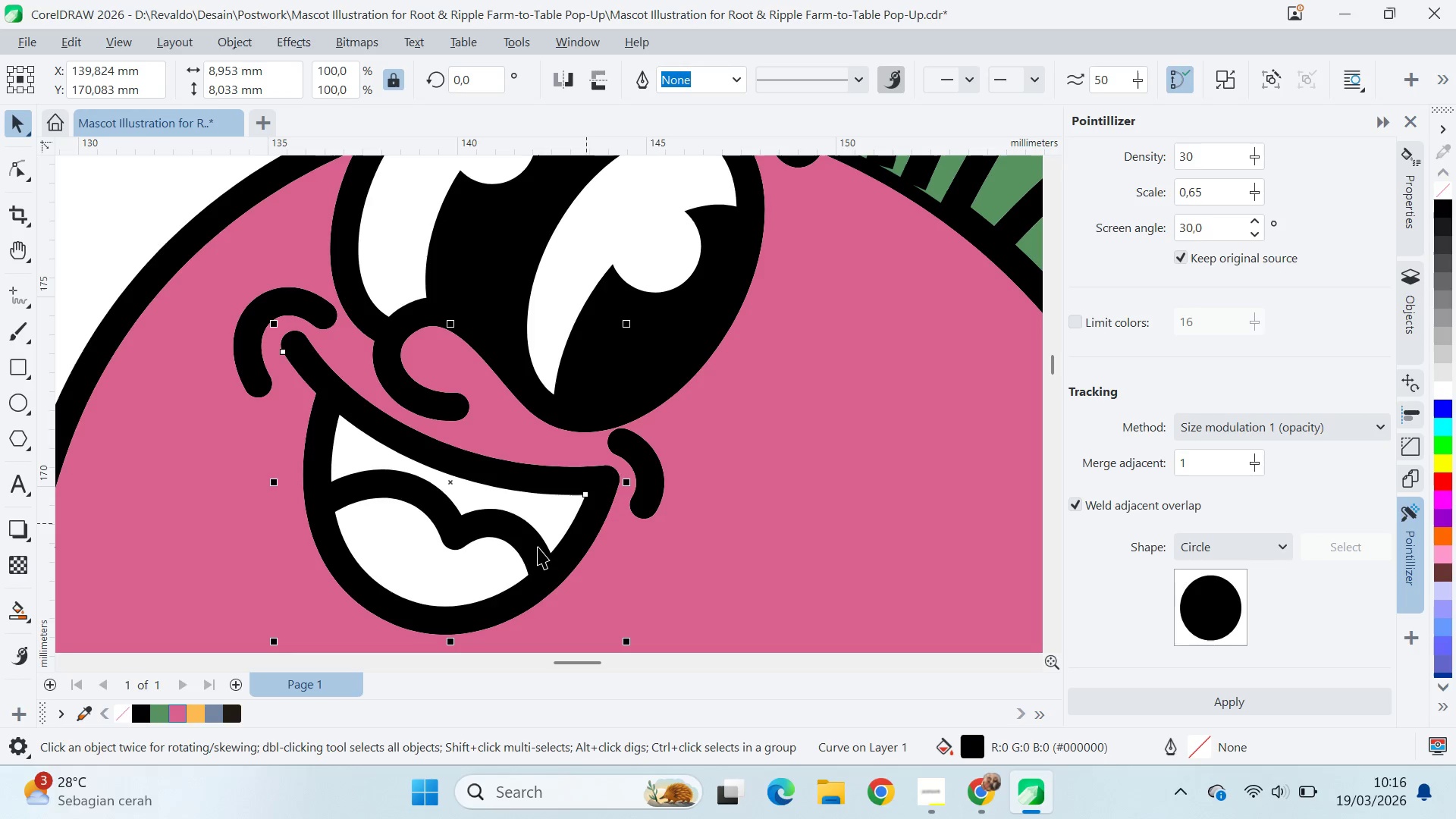 
hold_key(key=ShiftLeft, duration=0.38)
left_click([570, 539])
 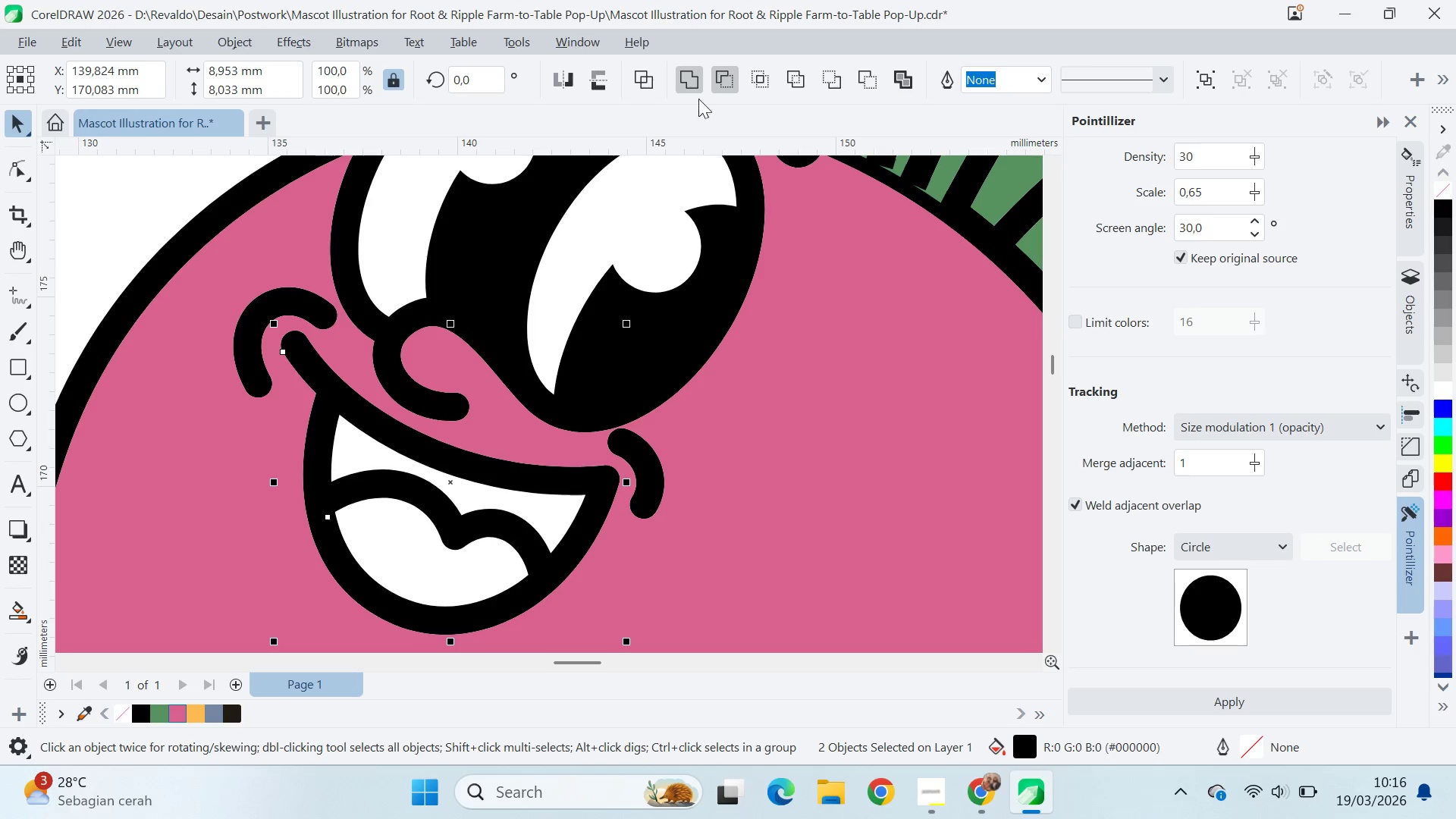 
left_click([692, 85])
 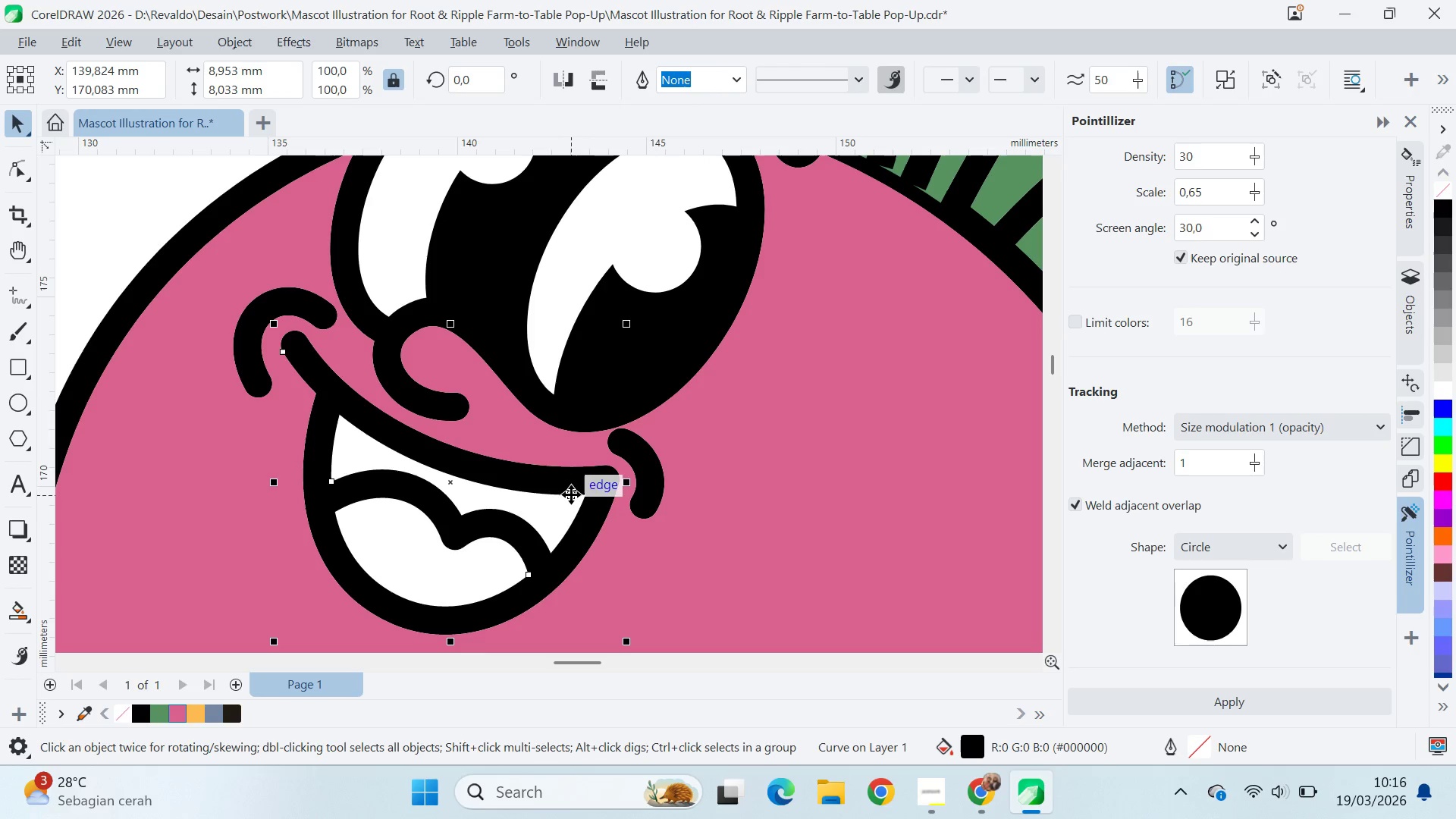 
key(A)
 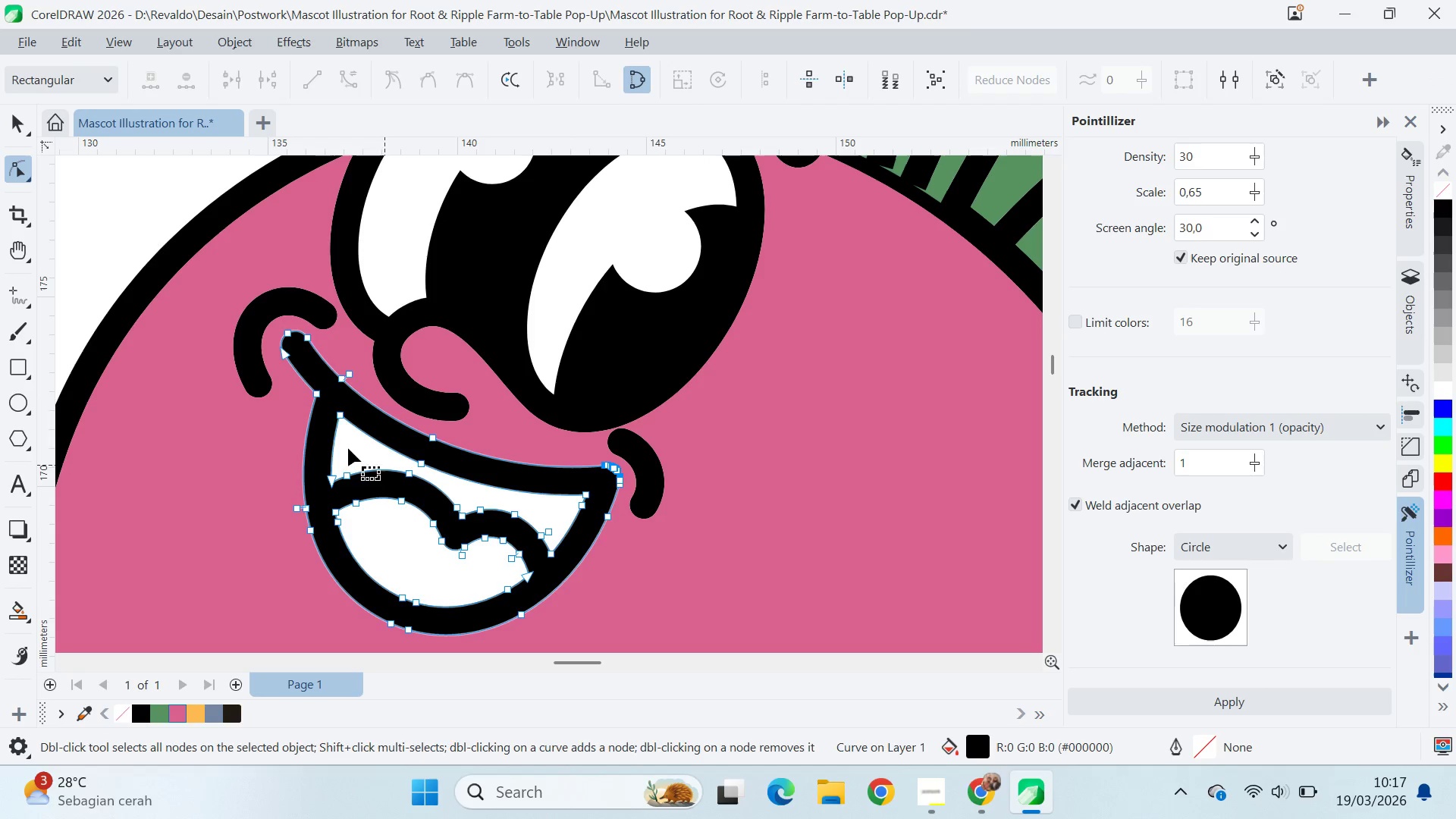 
hold_key(key=AltLeft, duration=1.5)
left_click_drag(start_coordinate=[328, 402], to_coordinate=[357, 401])
 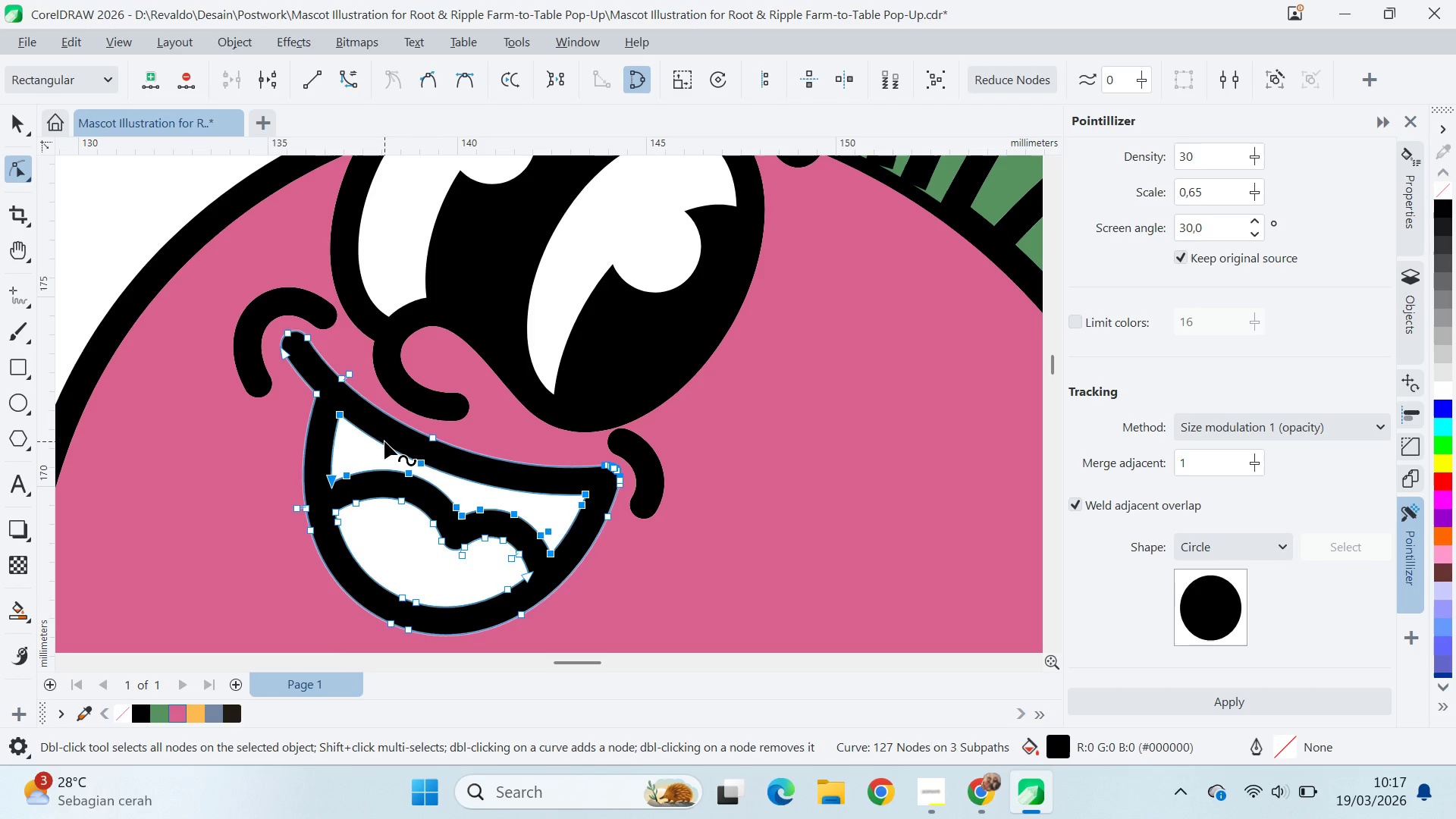 
hold_key(key=AltLeft, duration=1.52)
 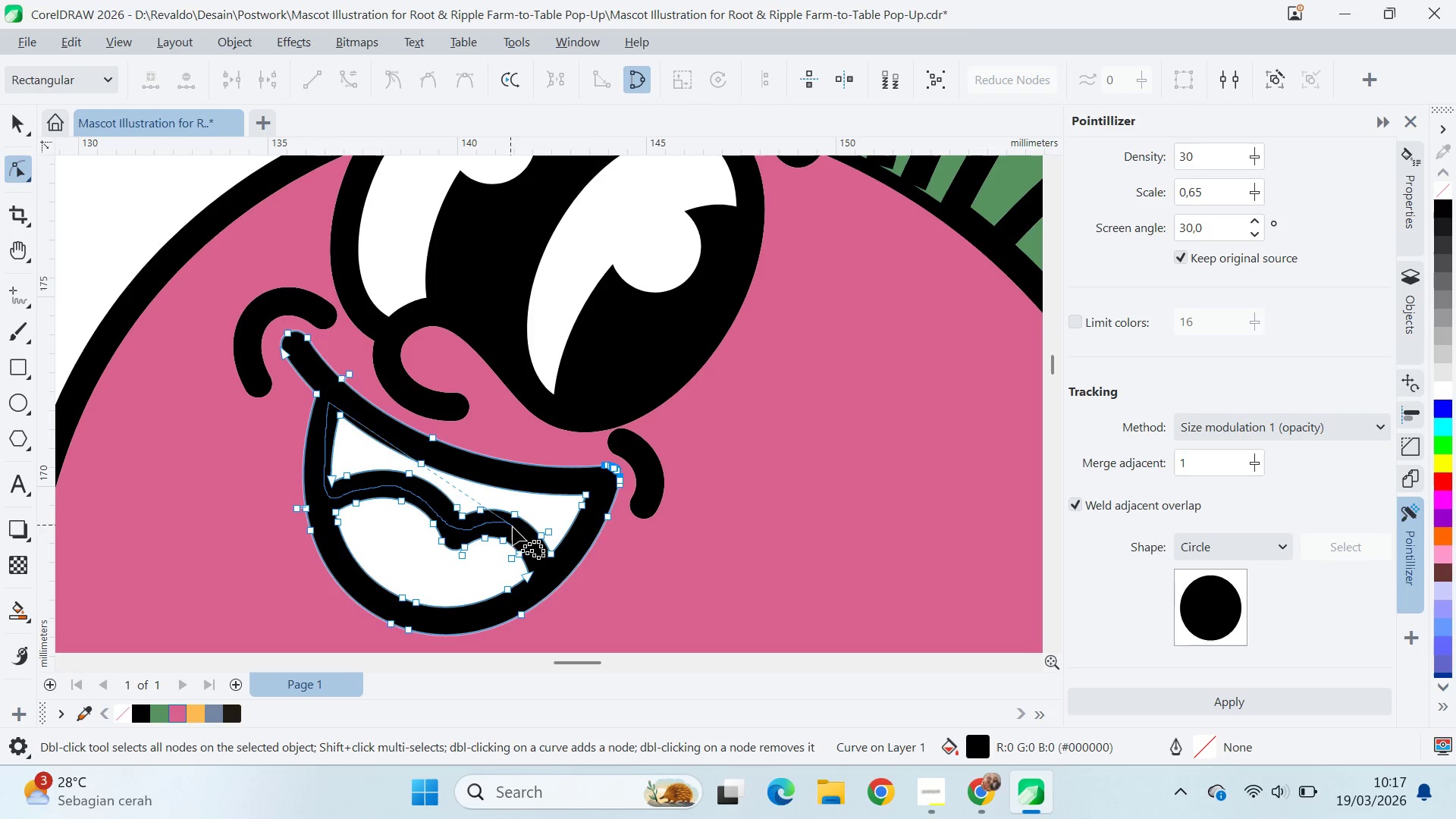 
hold_key(key=AltLeft, duration=1.51)
 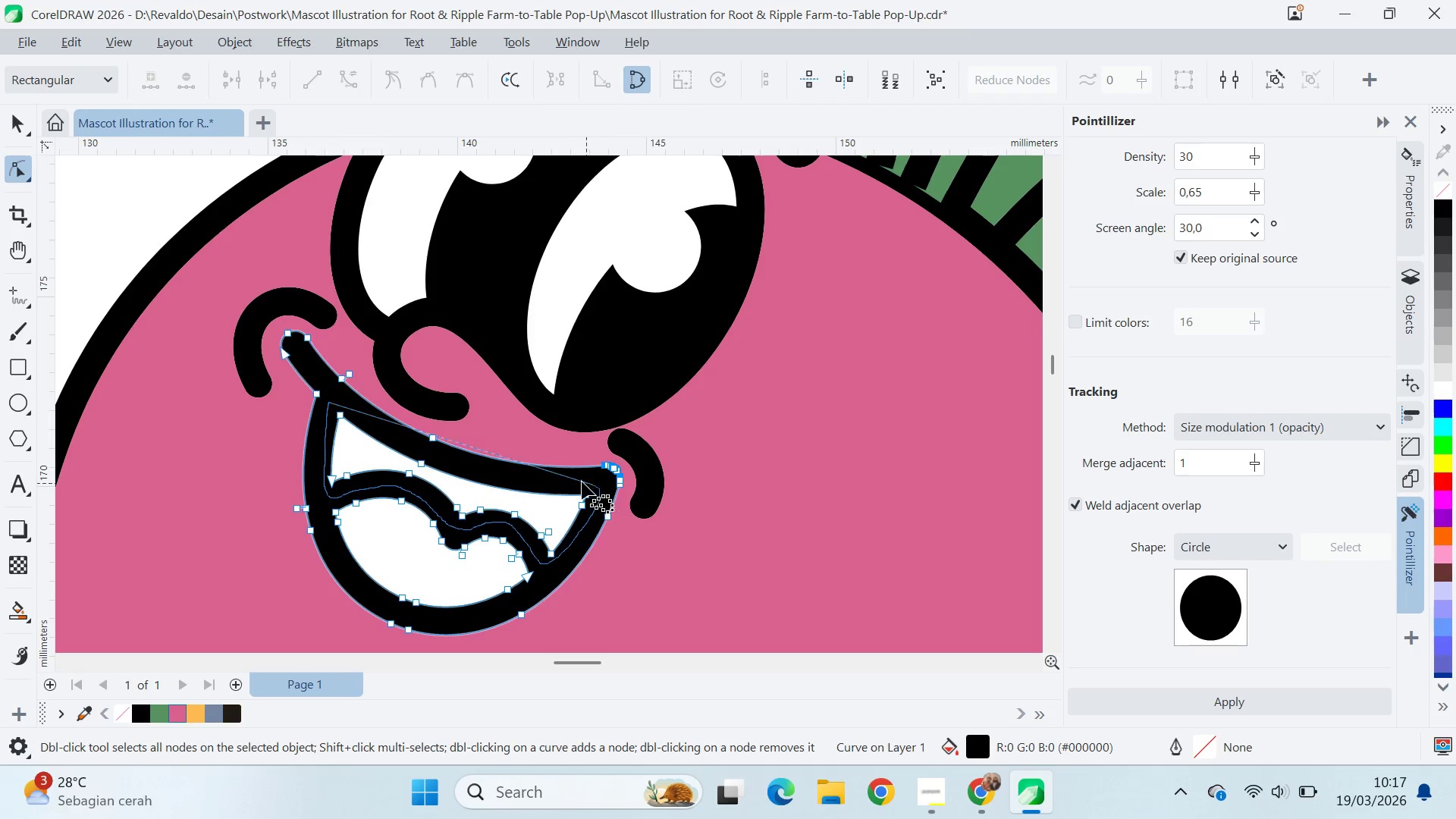 
hold_key(key=AltLeft, duration=1.5)
 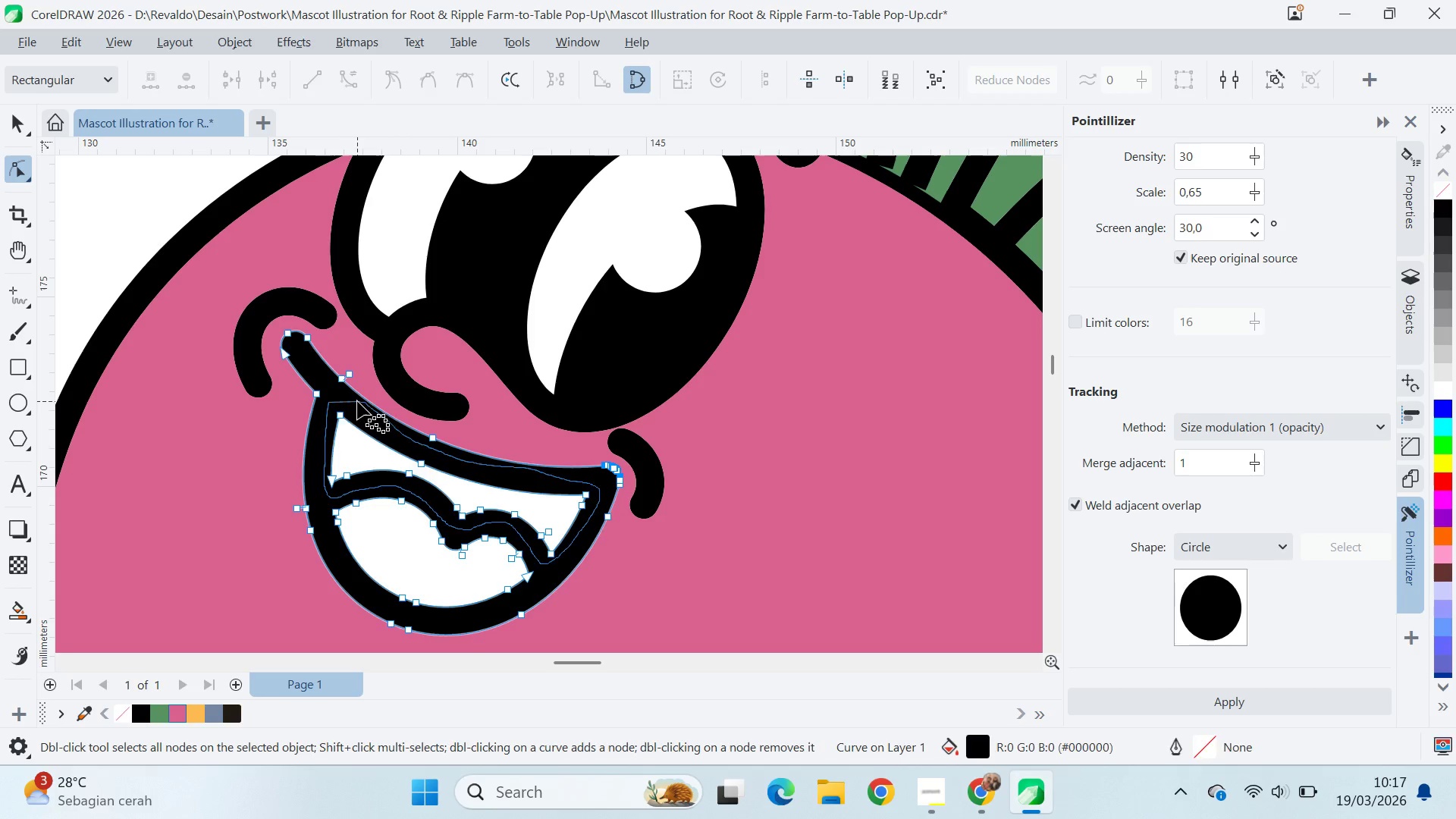 
hold_key(key=AltLeft, duration=0.56)
 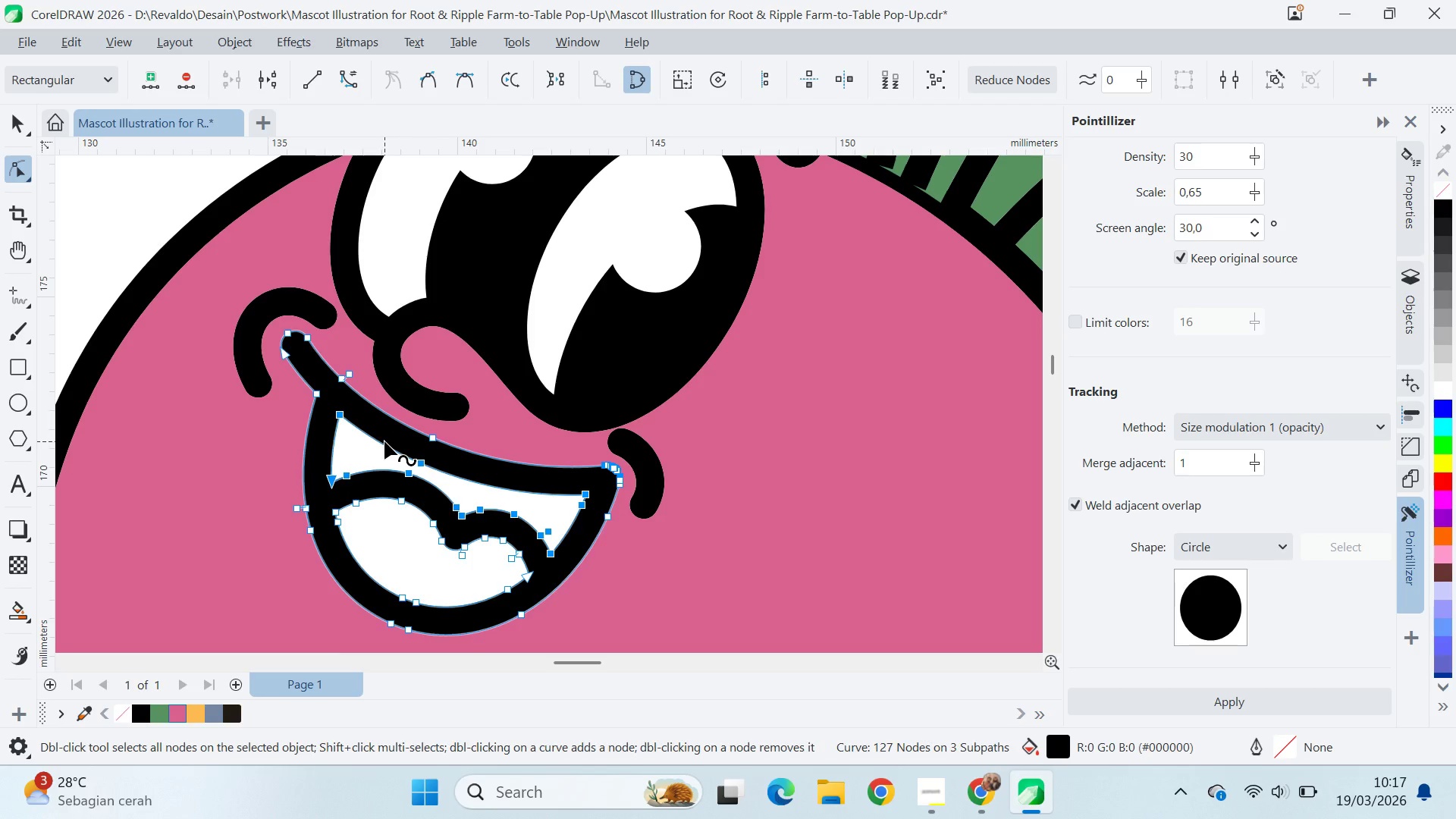 
key(Delete)
 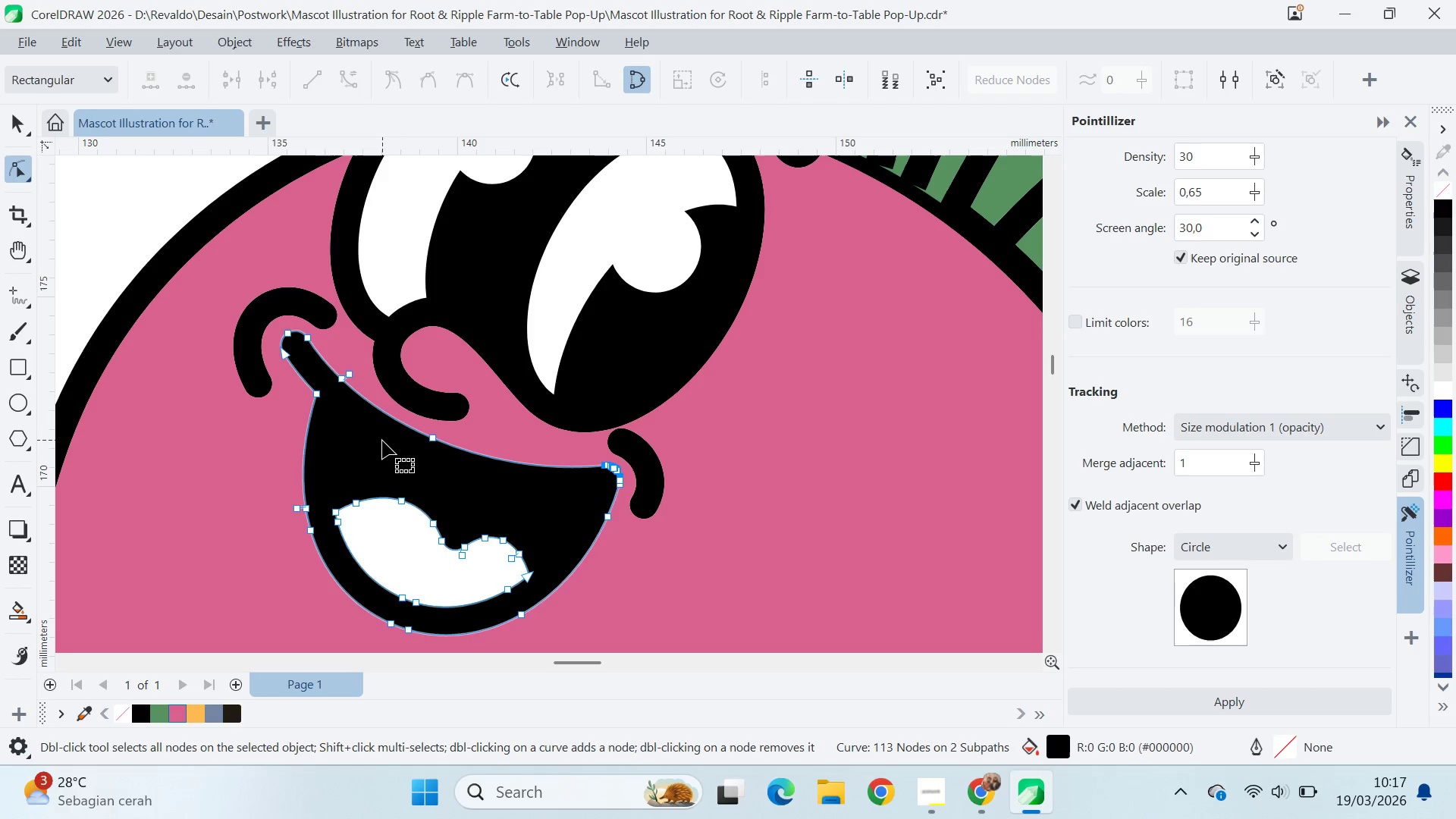 
key(V)
 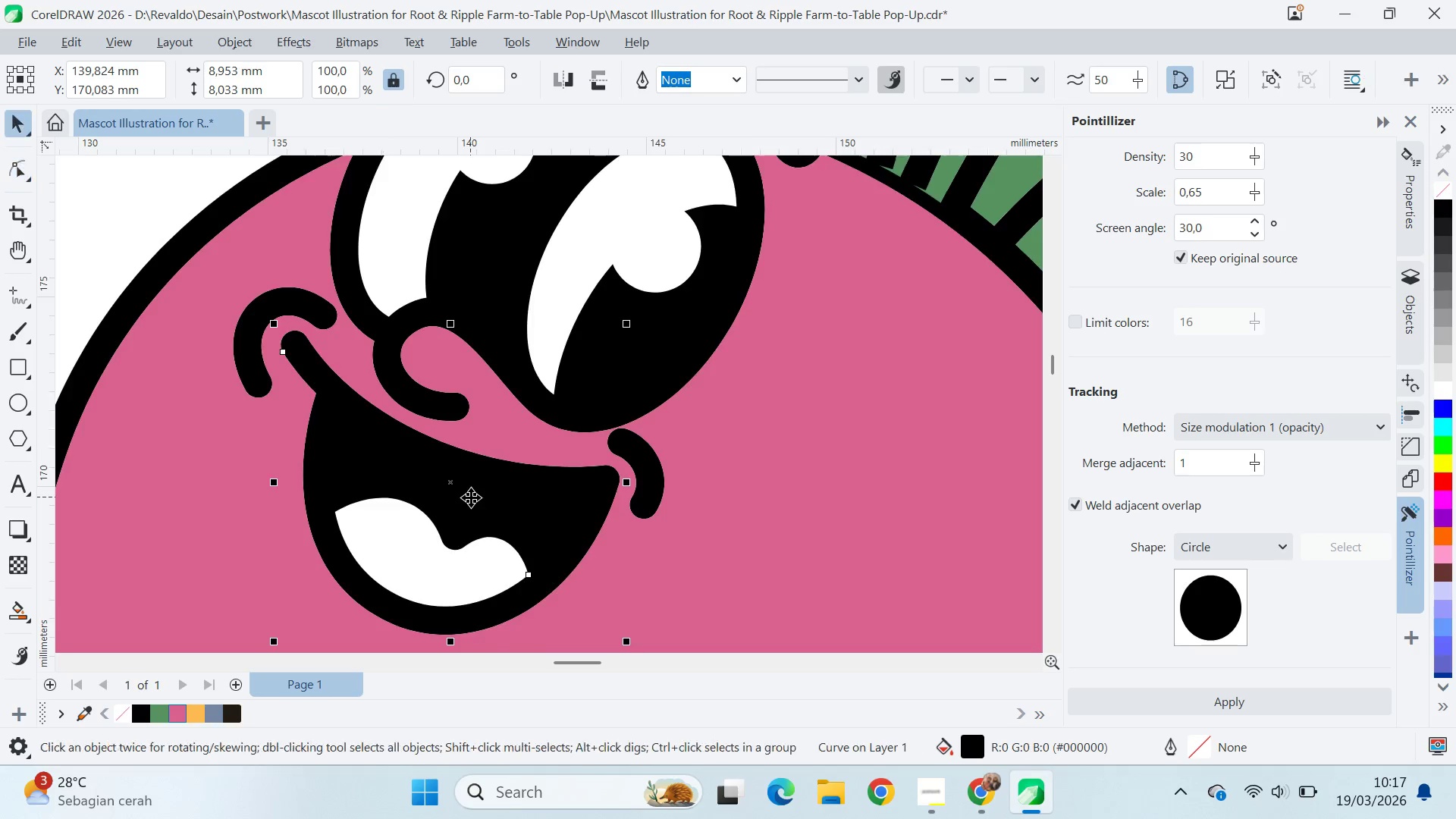 
key(Alt+AltLeft)
 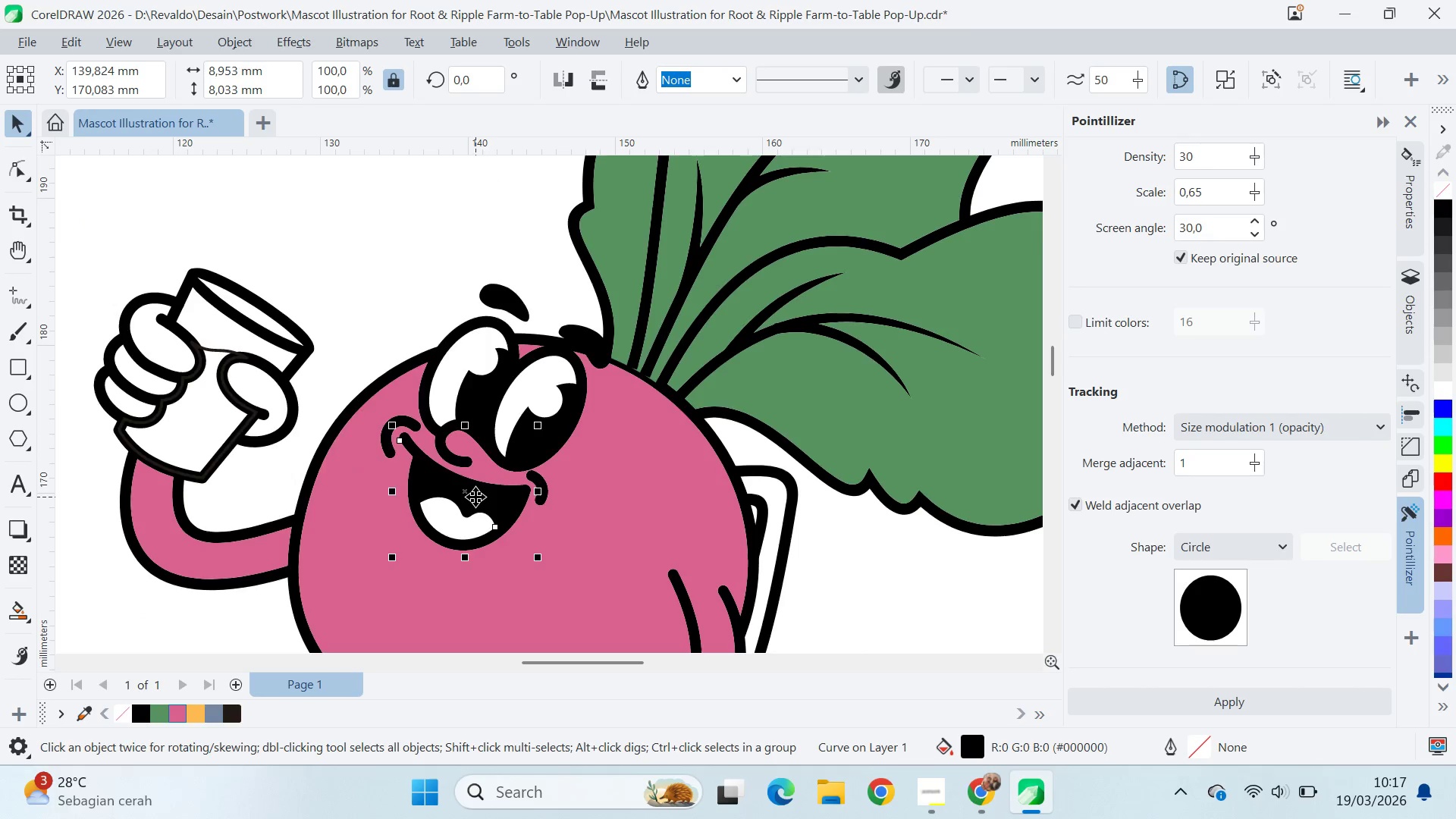 
key(Alt+Tab)
 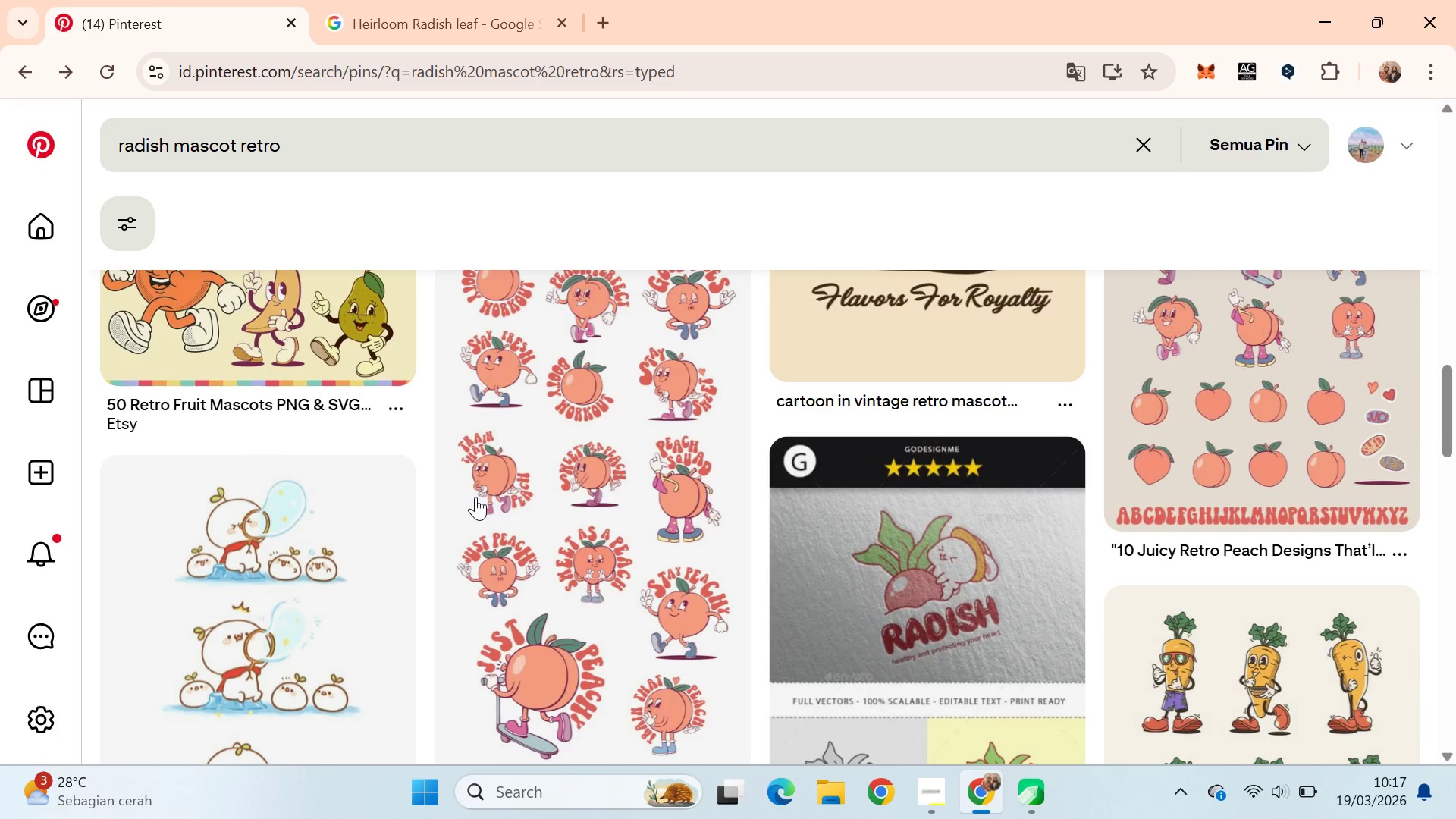 
scroll: coordinate [475, 497], scroll_direction: down, amount: 7.0
 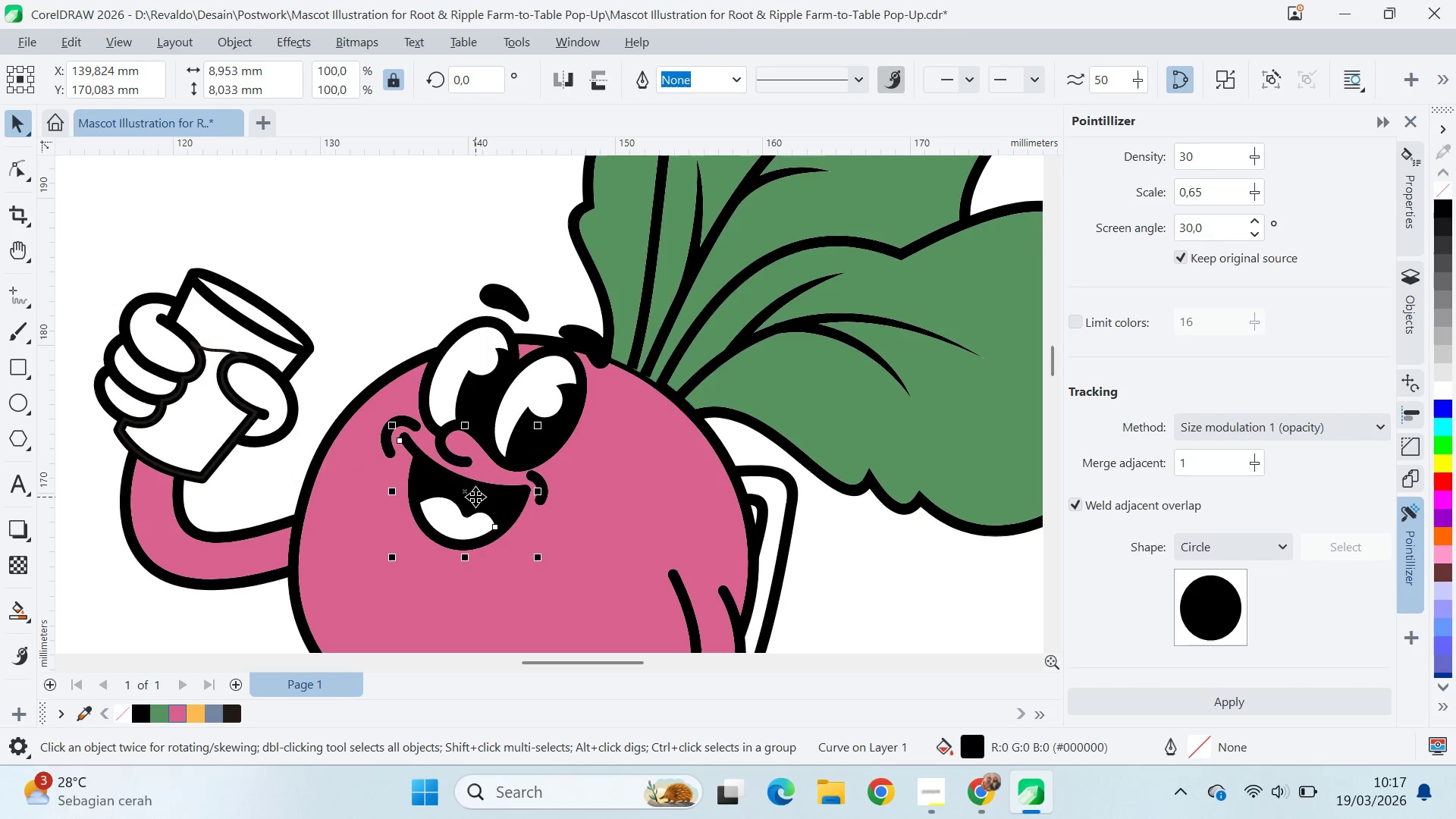 
key(Alt+AltLeft)
 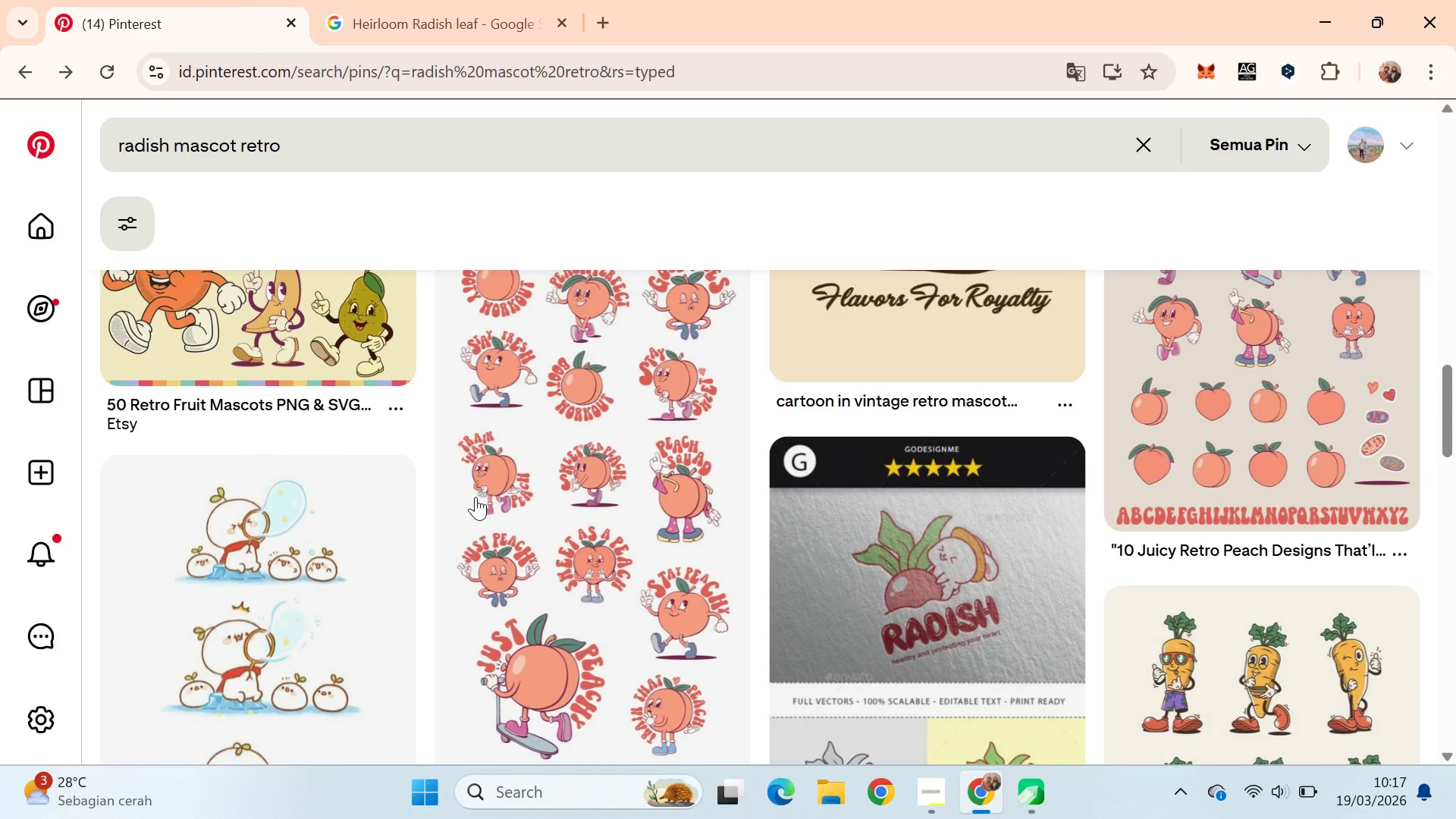 
key(Alt+Tab)
 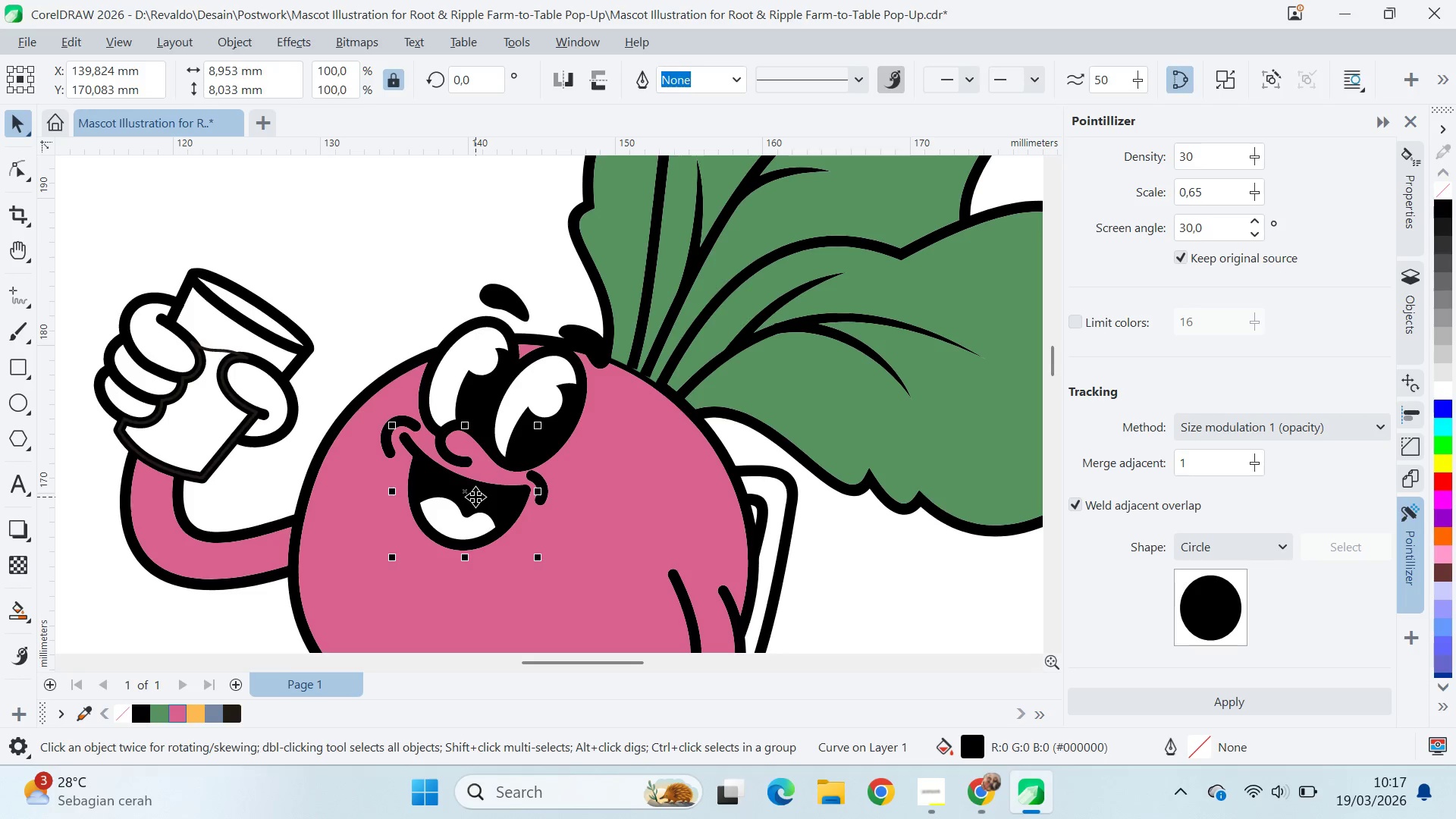 
key(Q)
 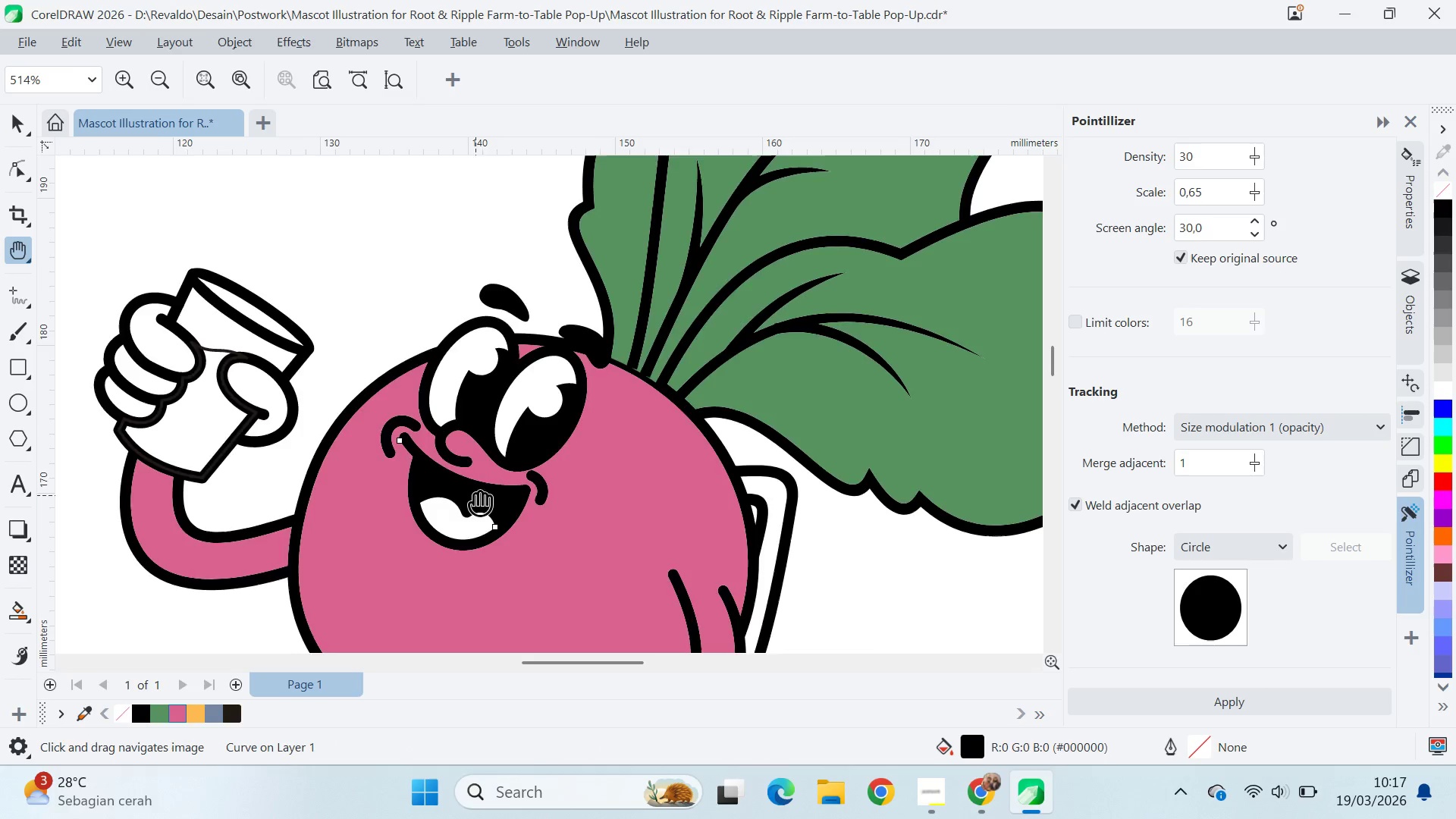 
left_click_drag(start_coordinate=[475, 495], to_coordinate=[628, 456])
 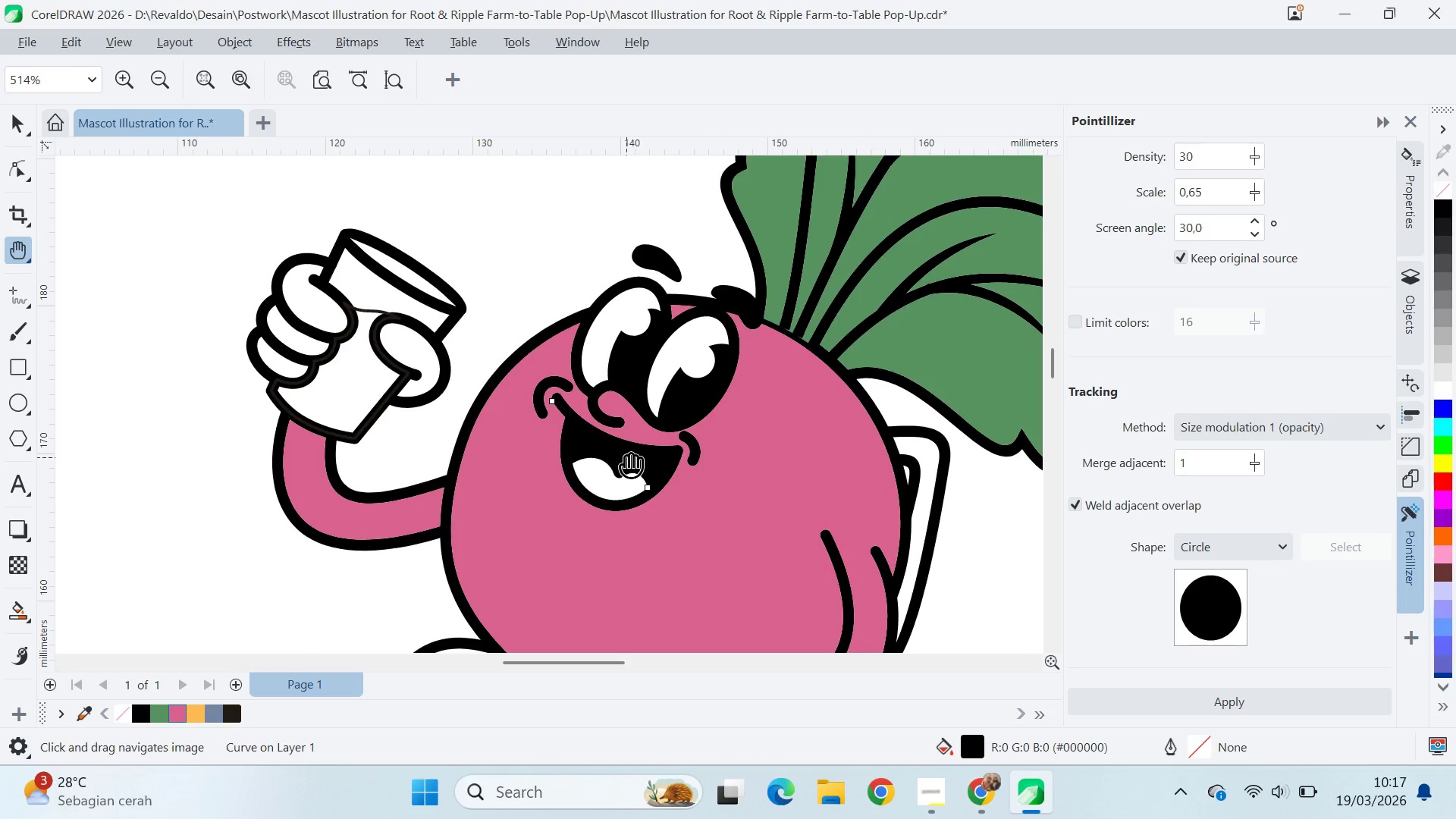 
scroll: coordinate [626, 455], scroll_direction: down, amount: 9.0
 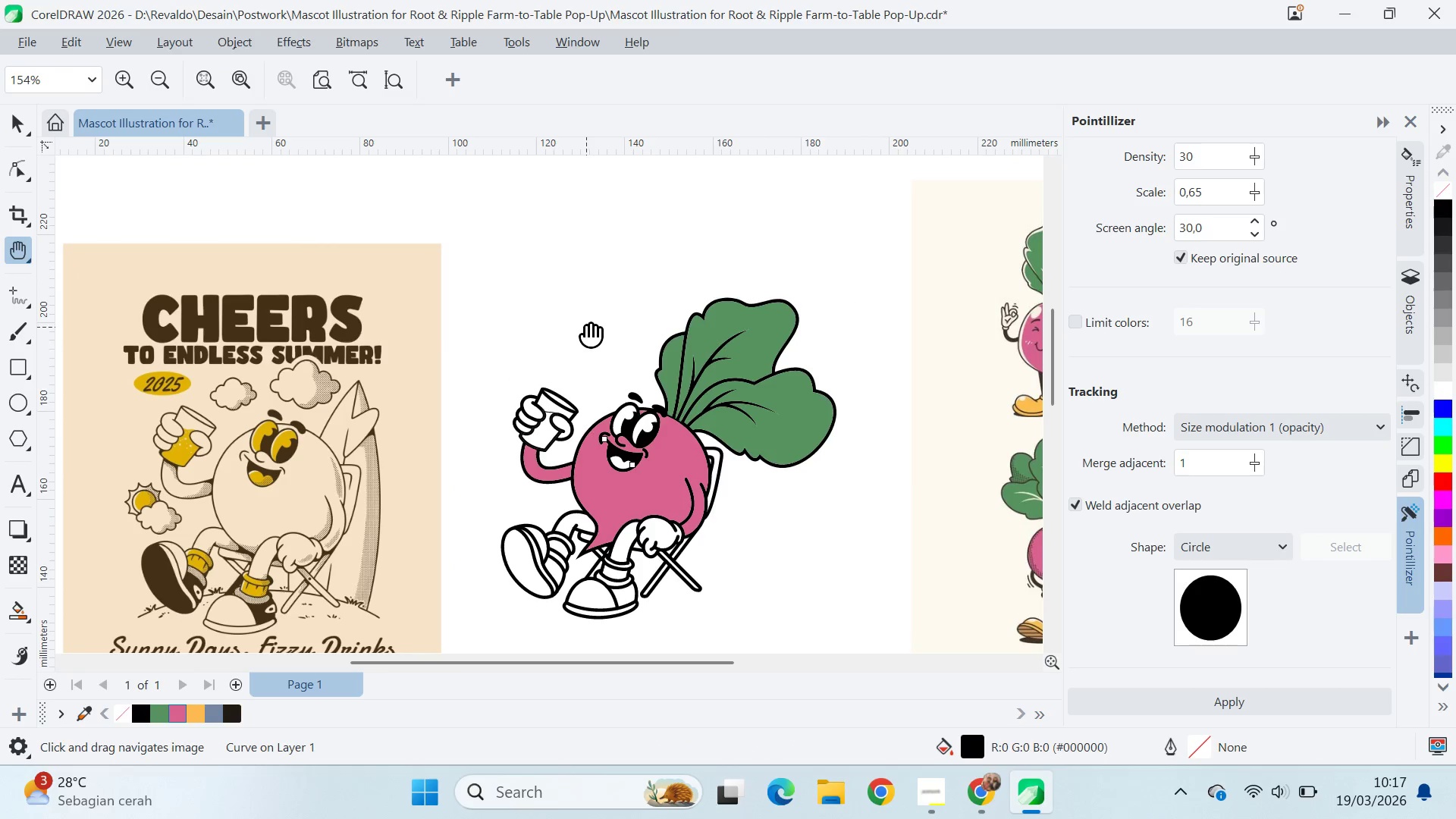 
left_click_drag(start_coordinate=[586, 326], to_coordinate=[502, 285])
 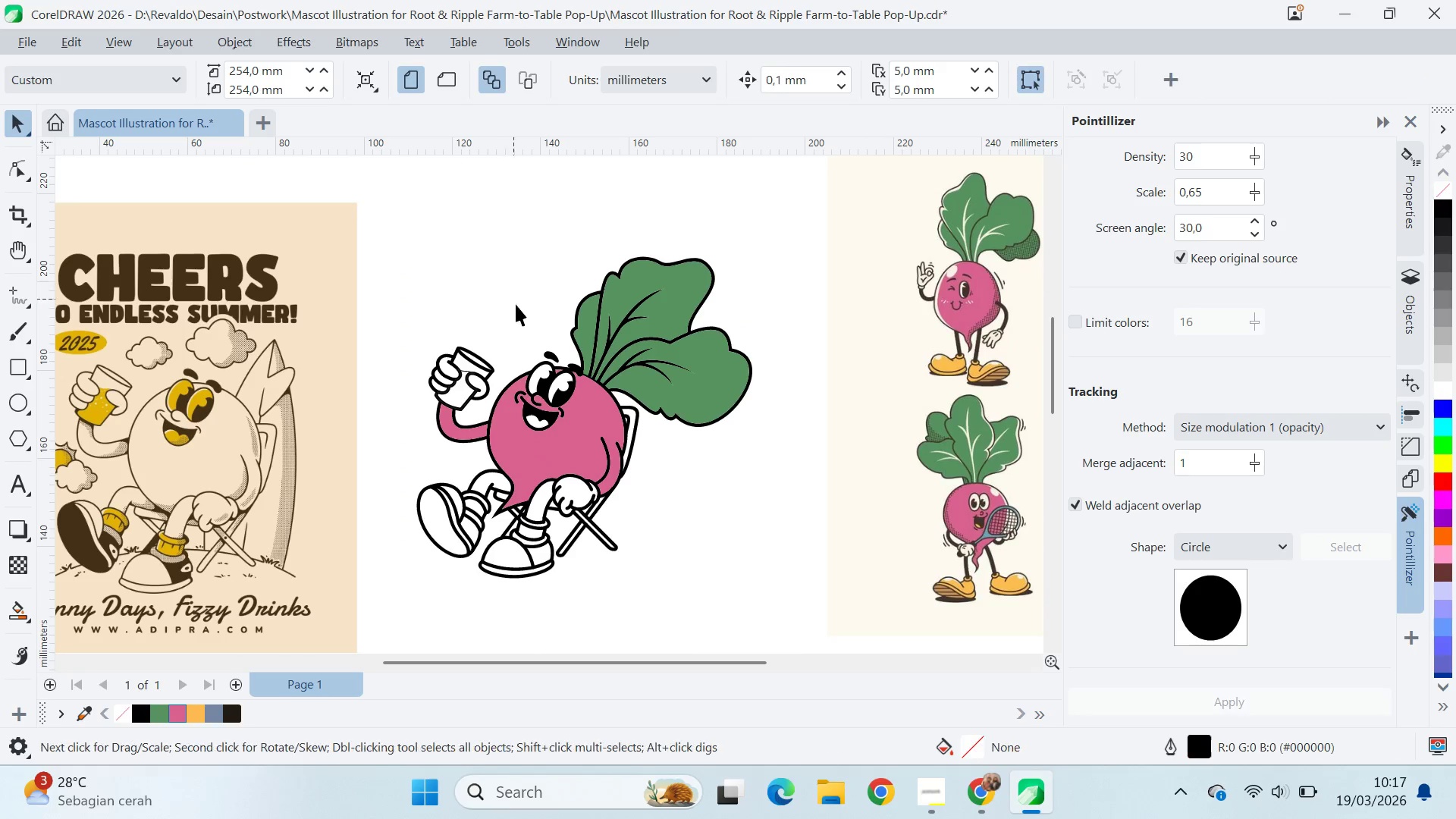 
key(V)
 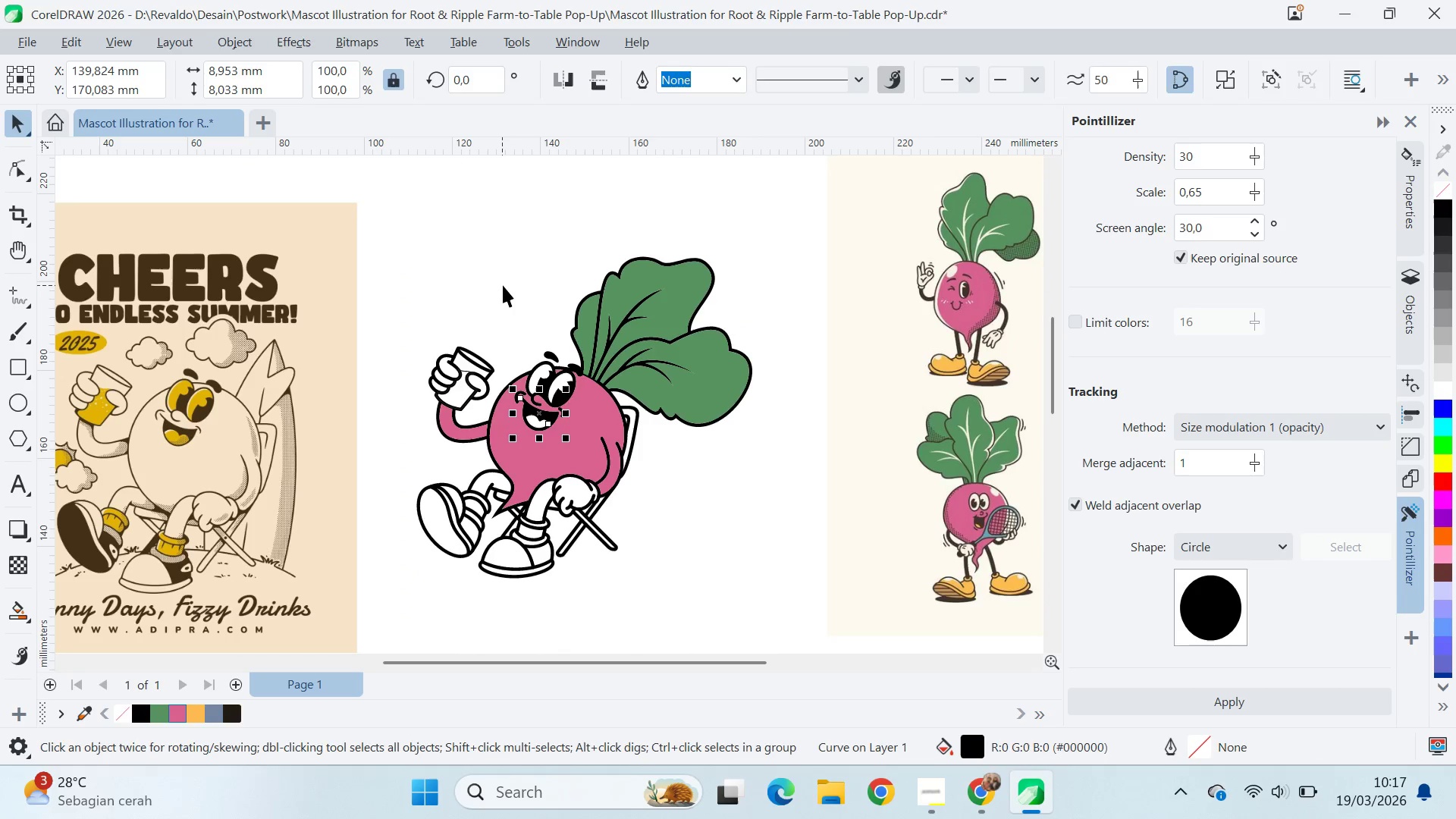 
left_click([503, 284])
 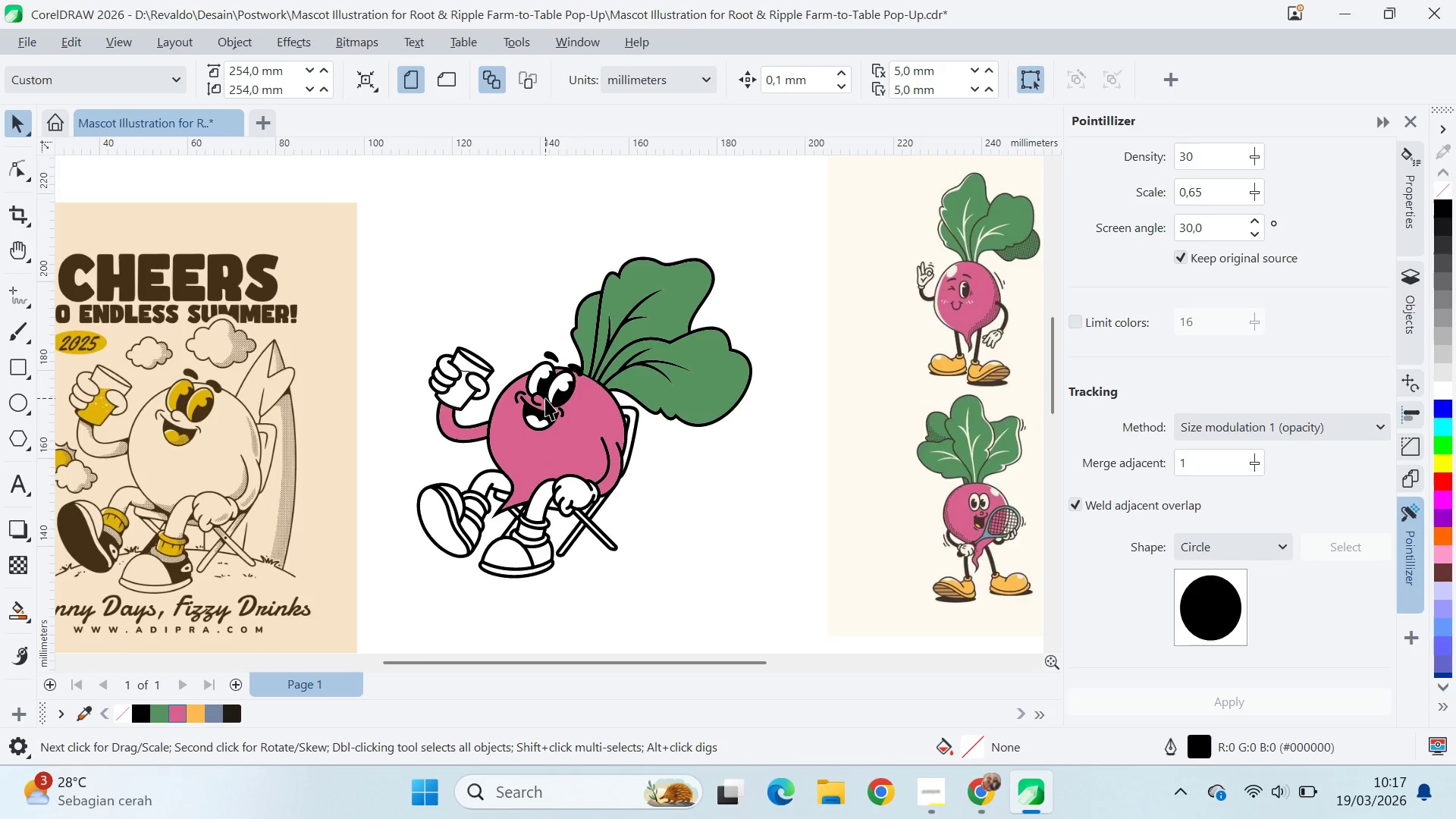 
left_click([526, 423])
 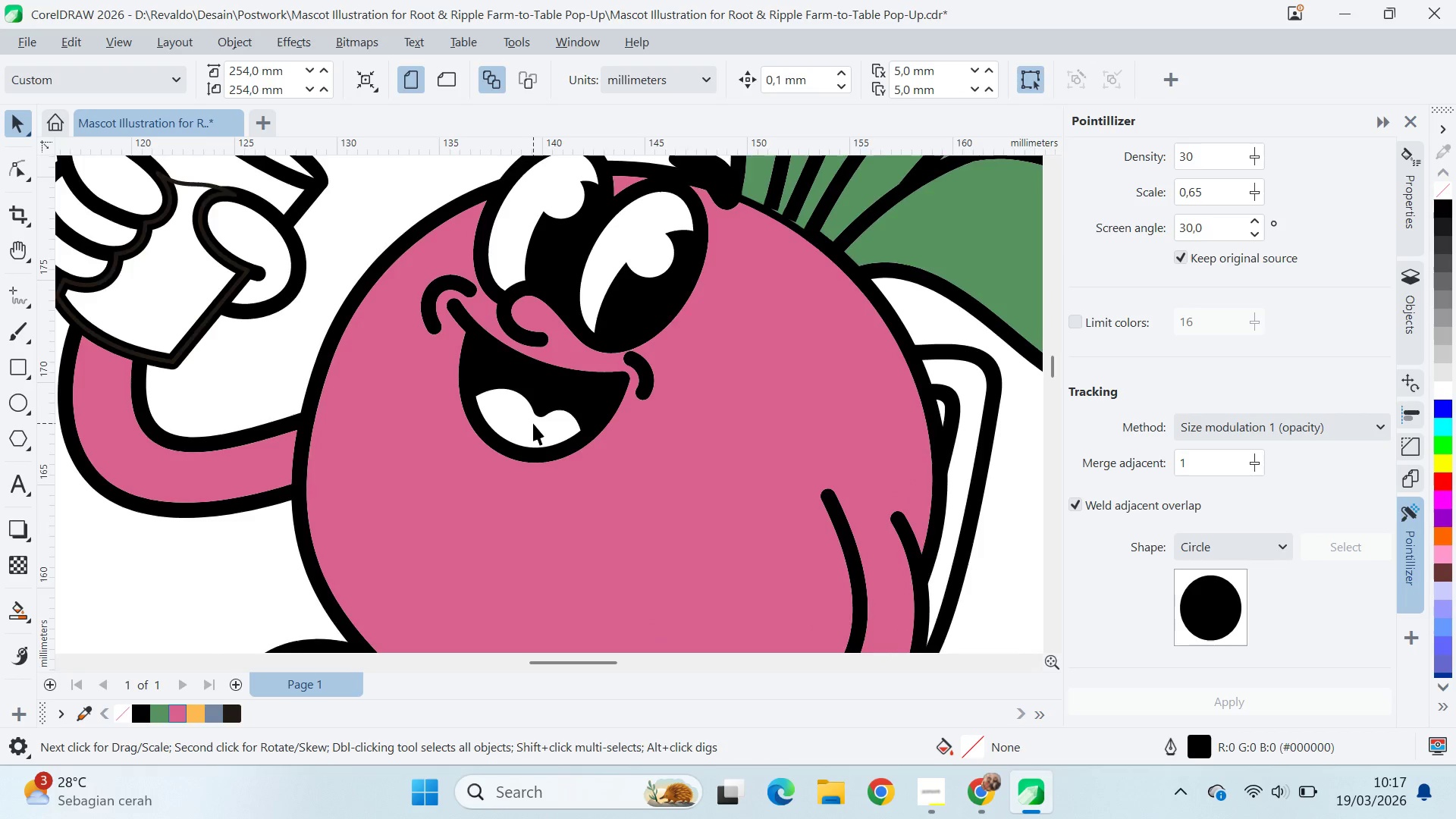 
scroll: coordinate [532, 424], scroll_direction: up, amount: 12.0
 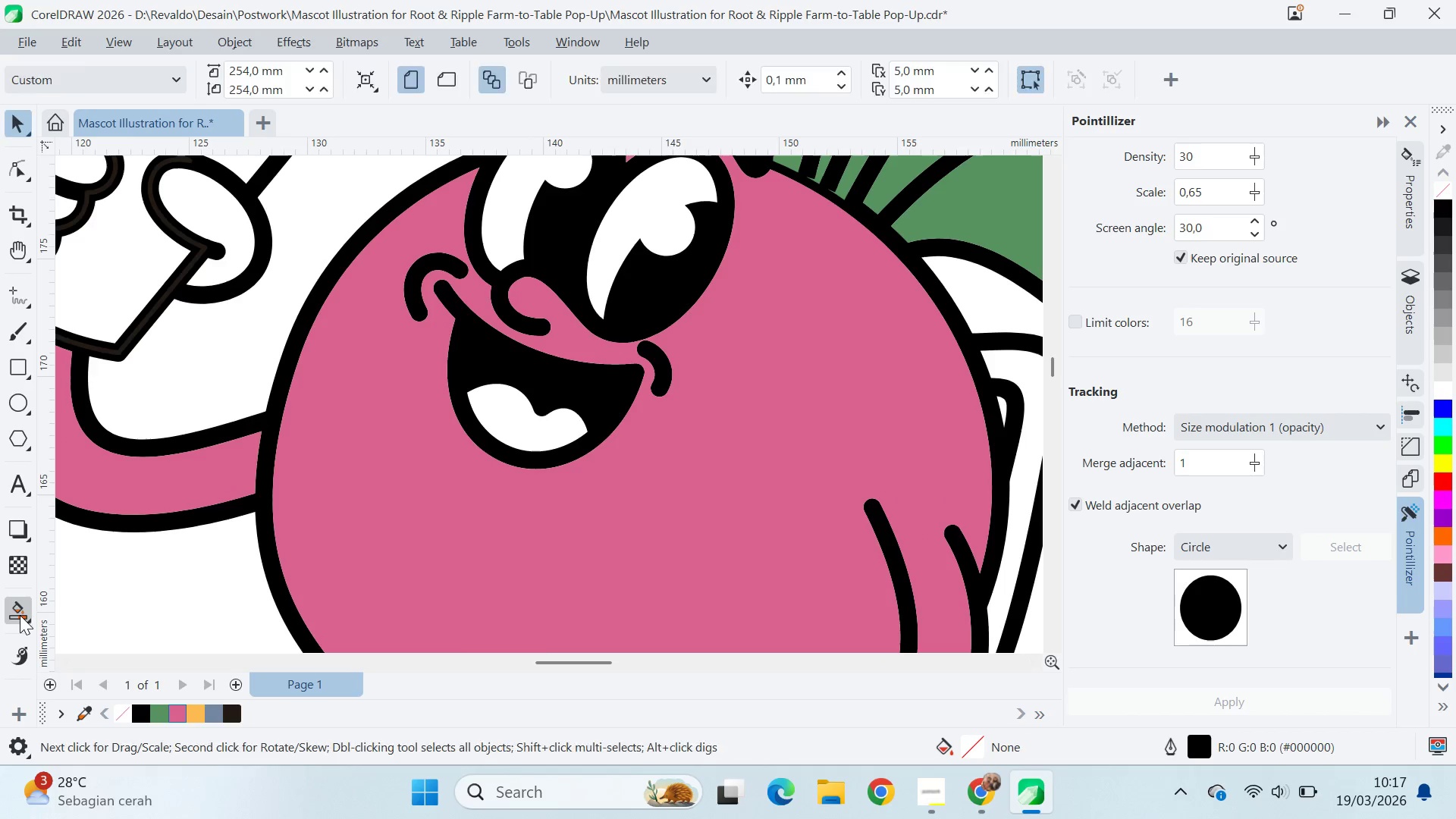 
left_click([538, 432])
 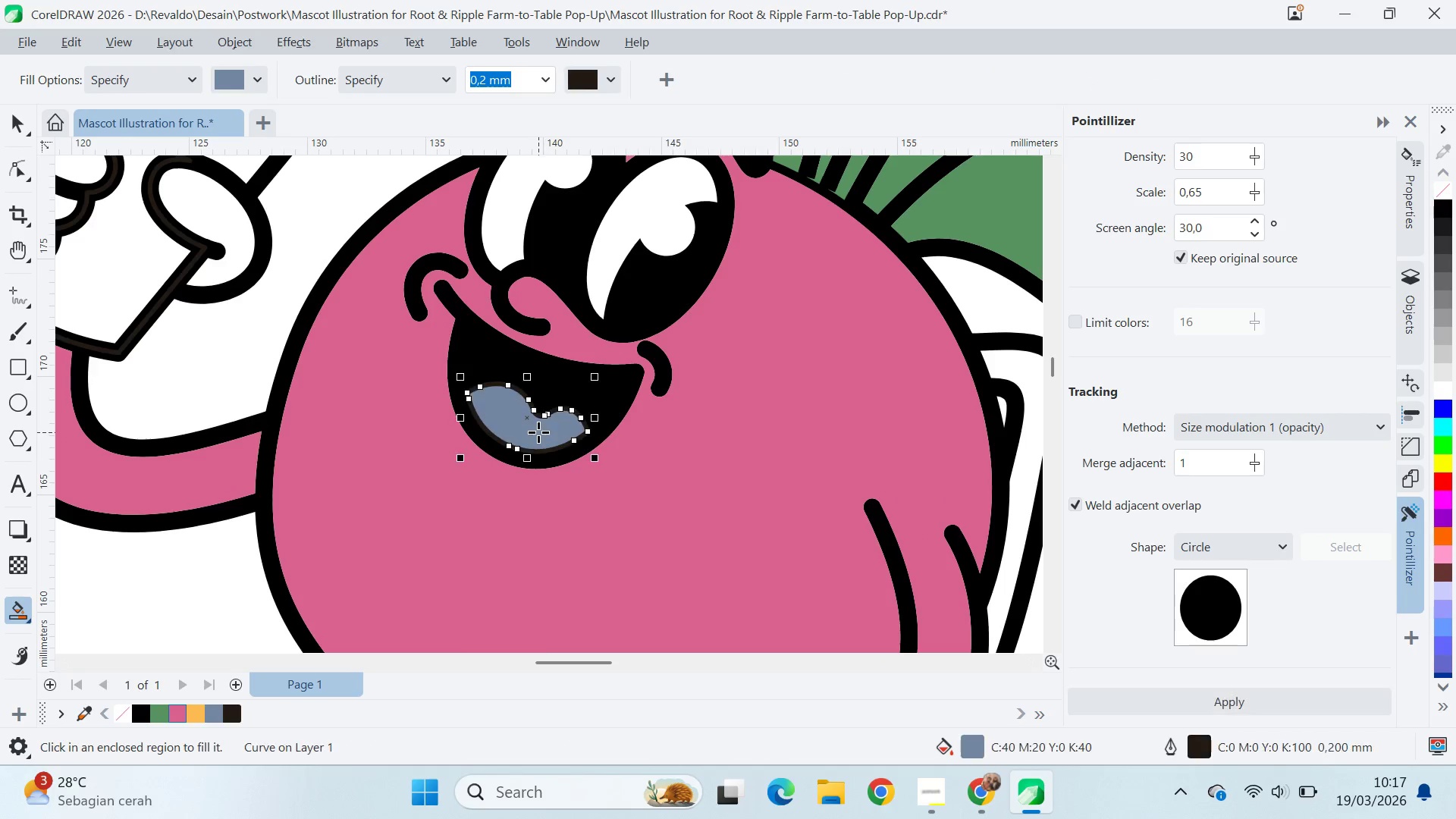 
key(V)
 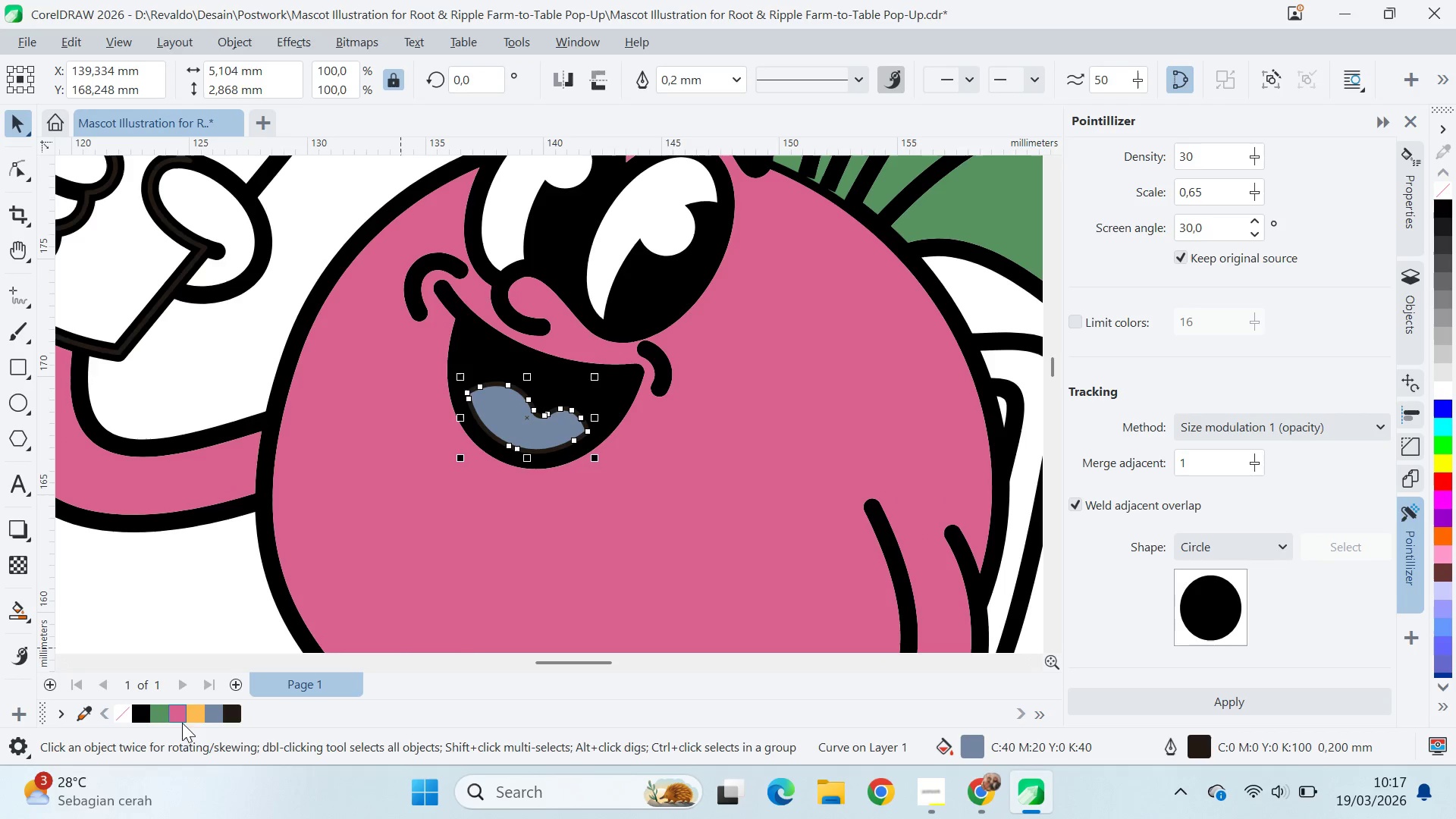 
left_click([193, 711])
 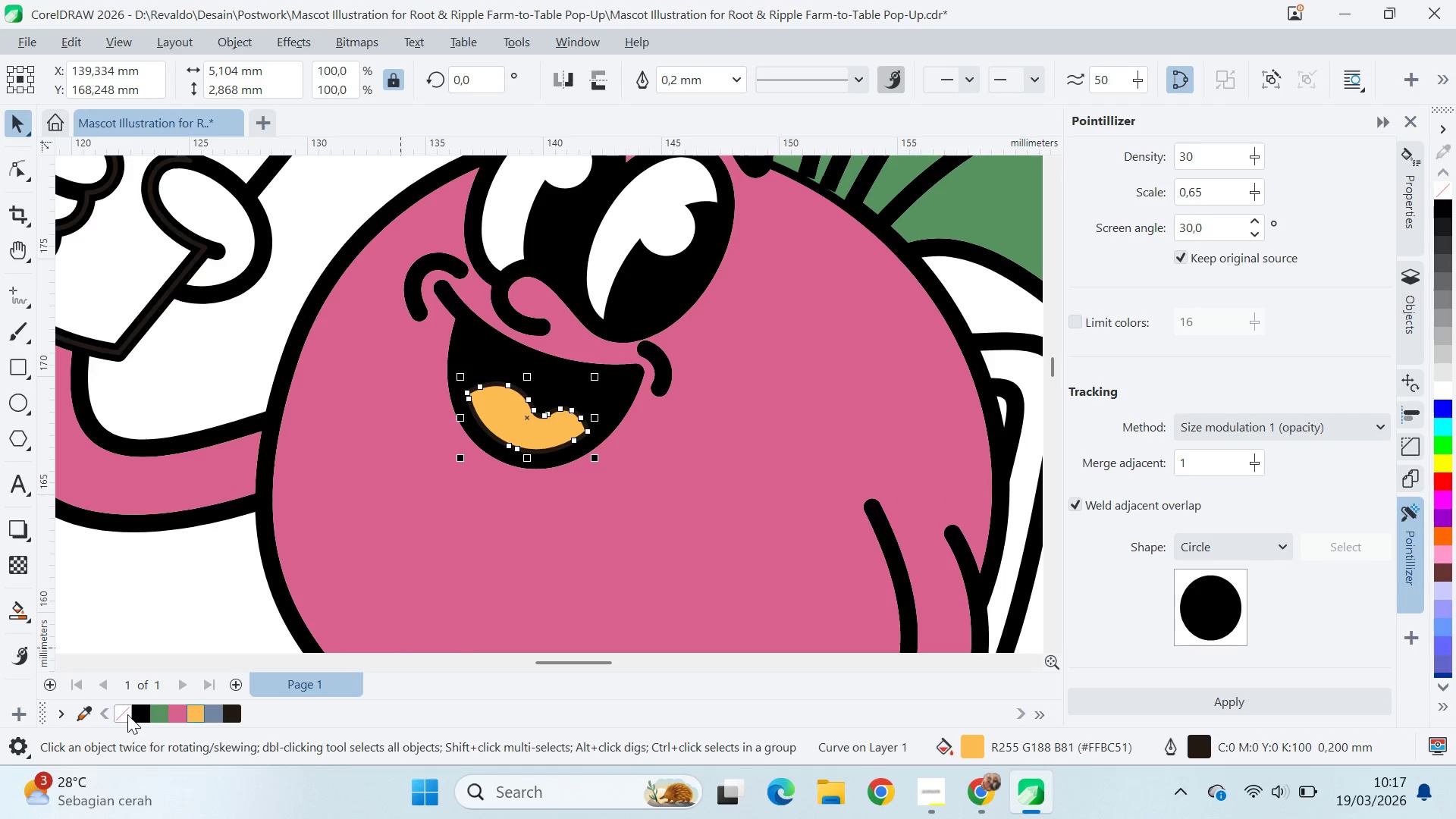 
right_click([127, 714])
 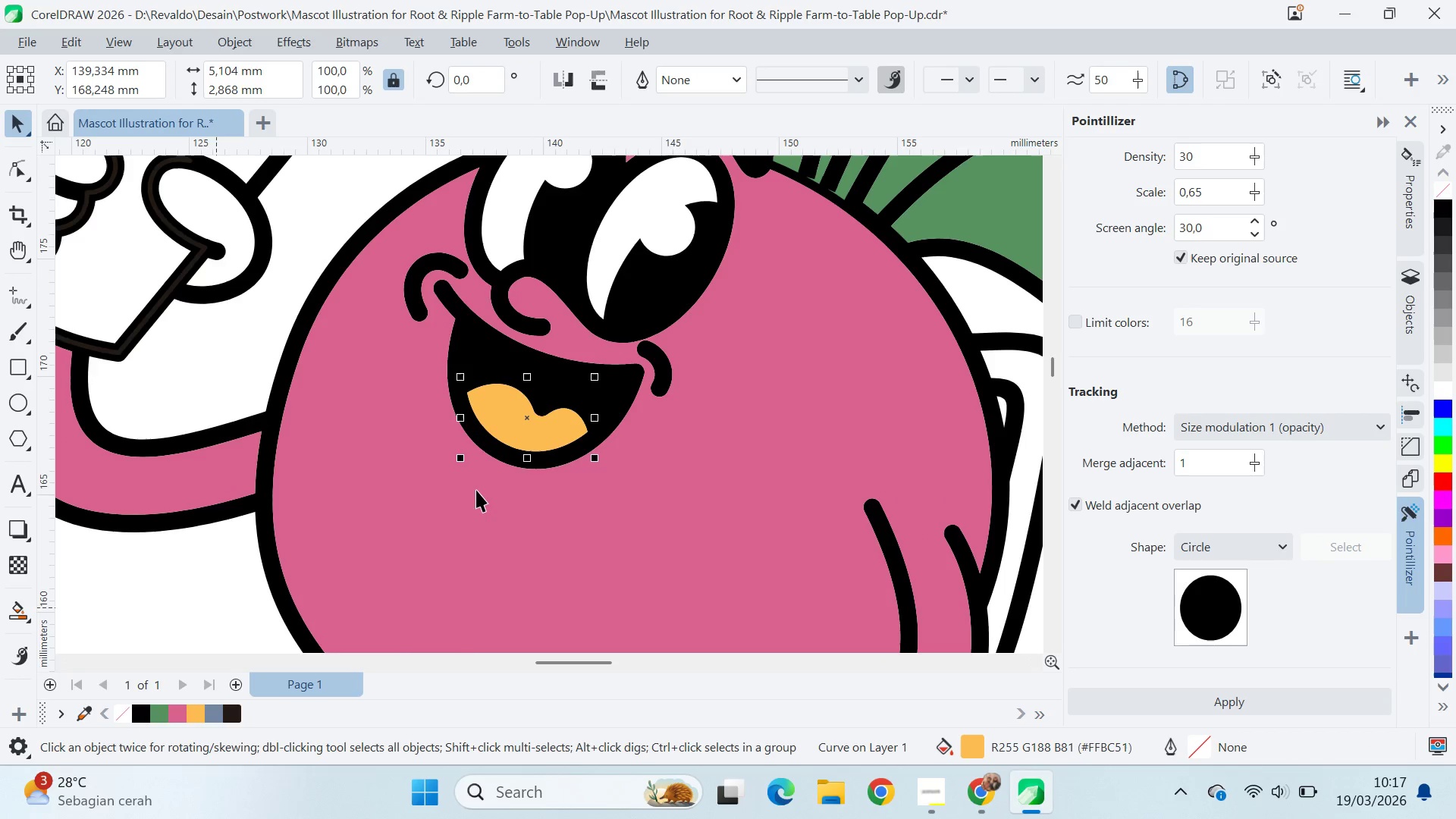 
scroll: coordinate [497, 462], scroll_direction: down, amount: 17.0
 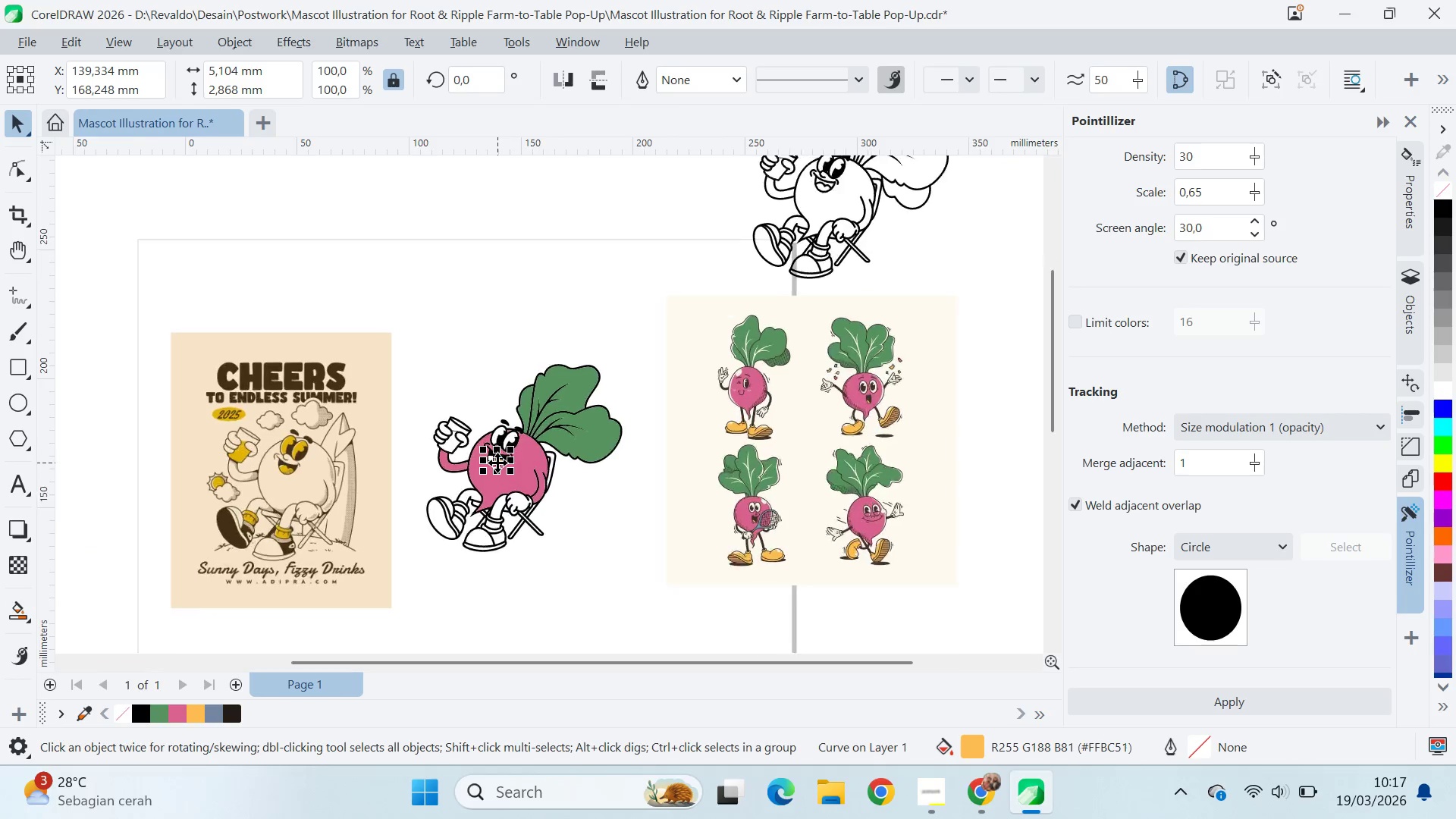 
scroll: coordinate [497, 463], scroll_direction: up, amount: 3.0
 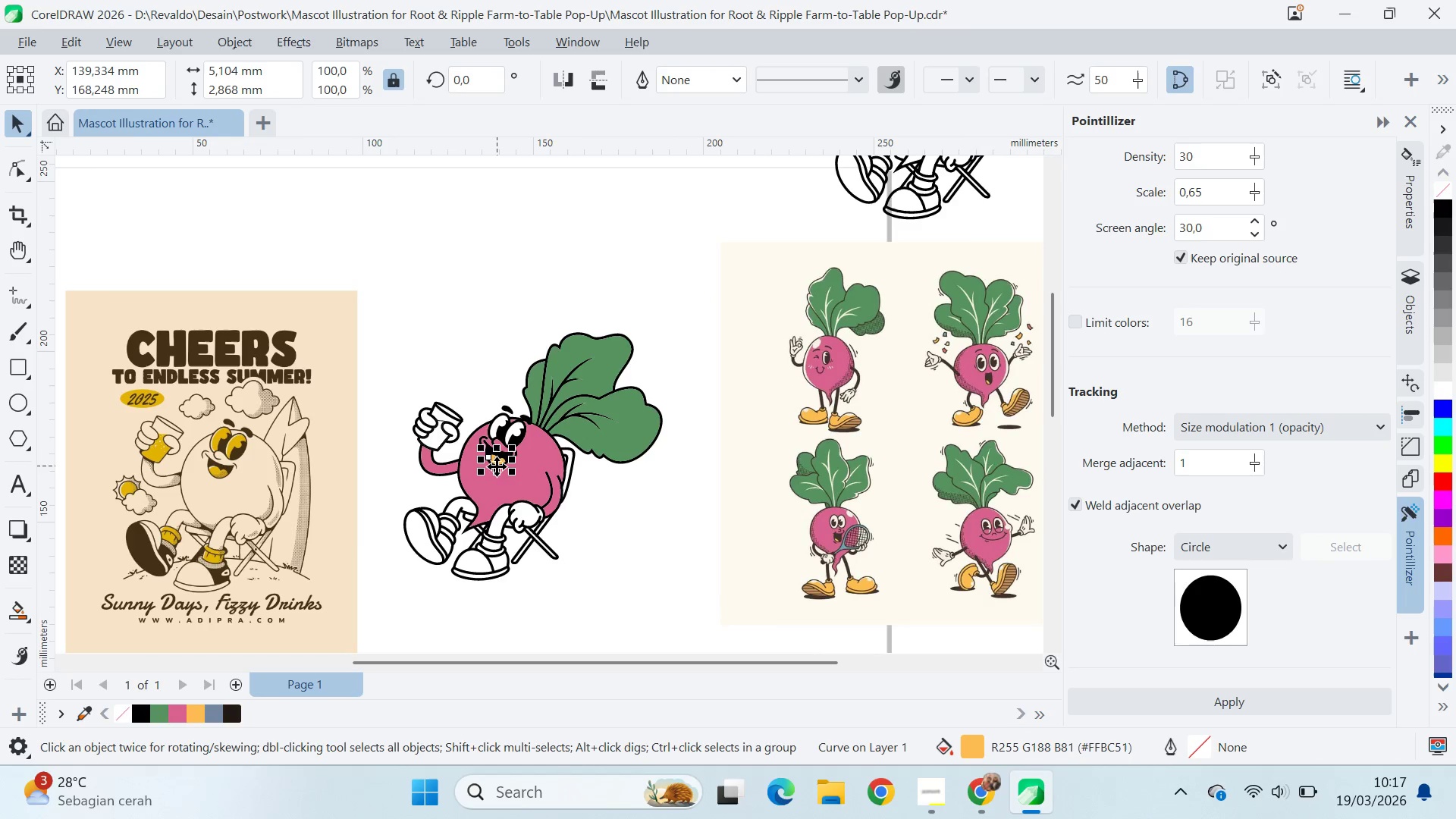 
key(Alt+AltLeft)
 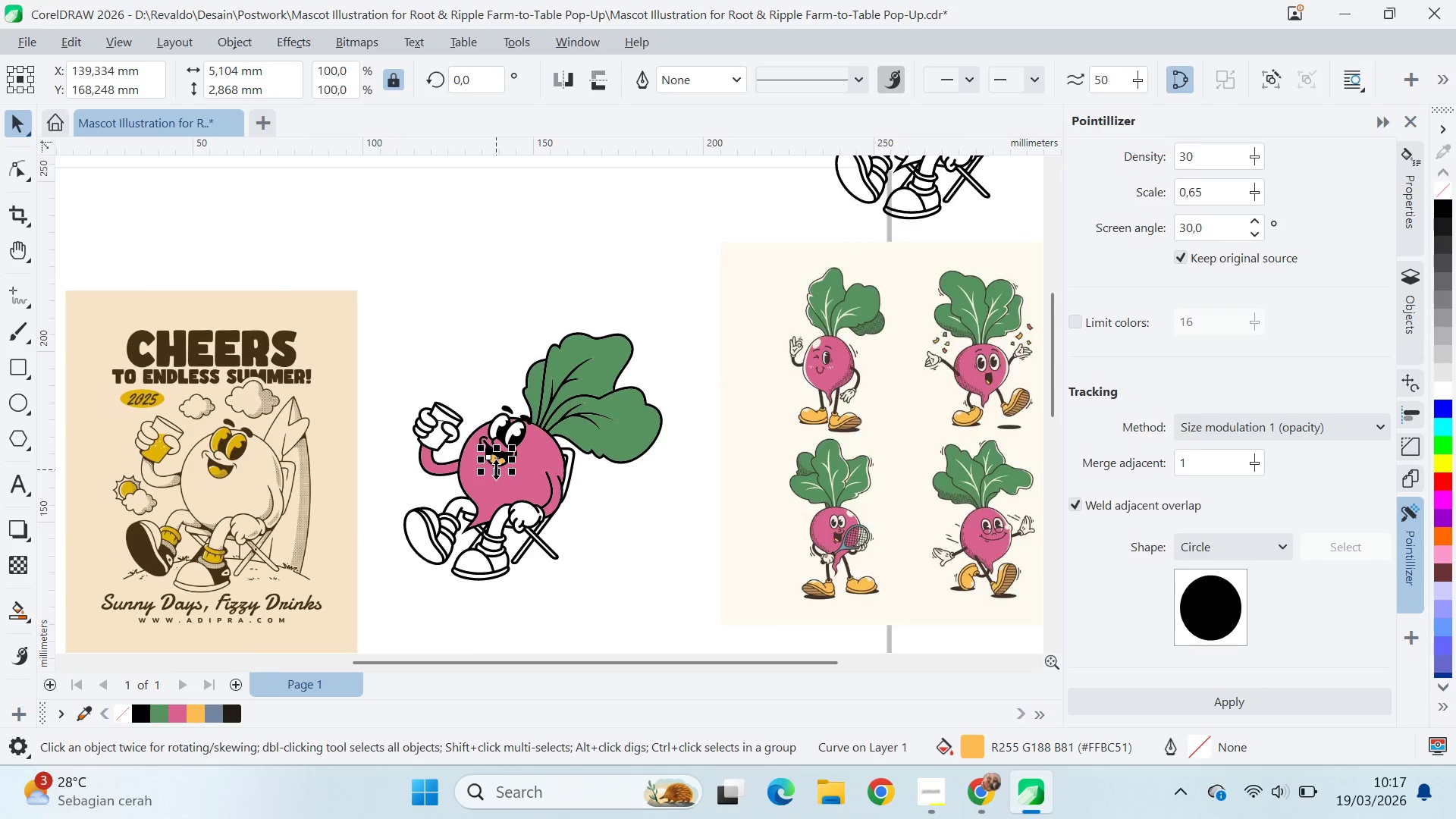 
key(Alt+Tab)
 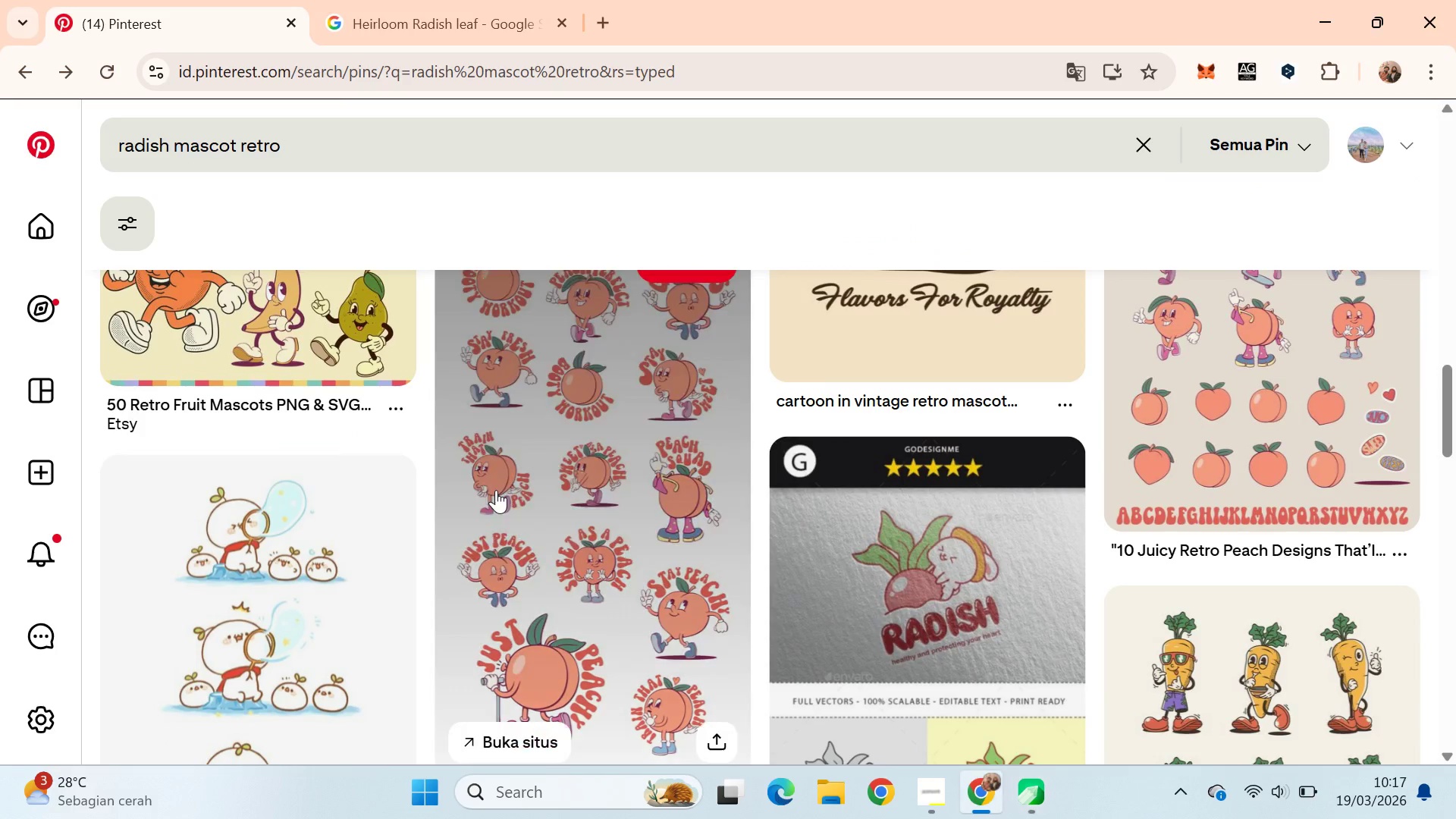 
key(Alt+AltLeft)
 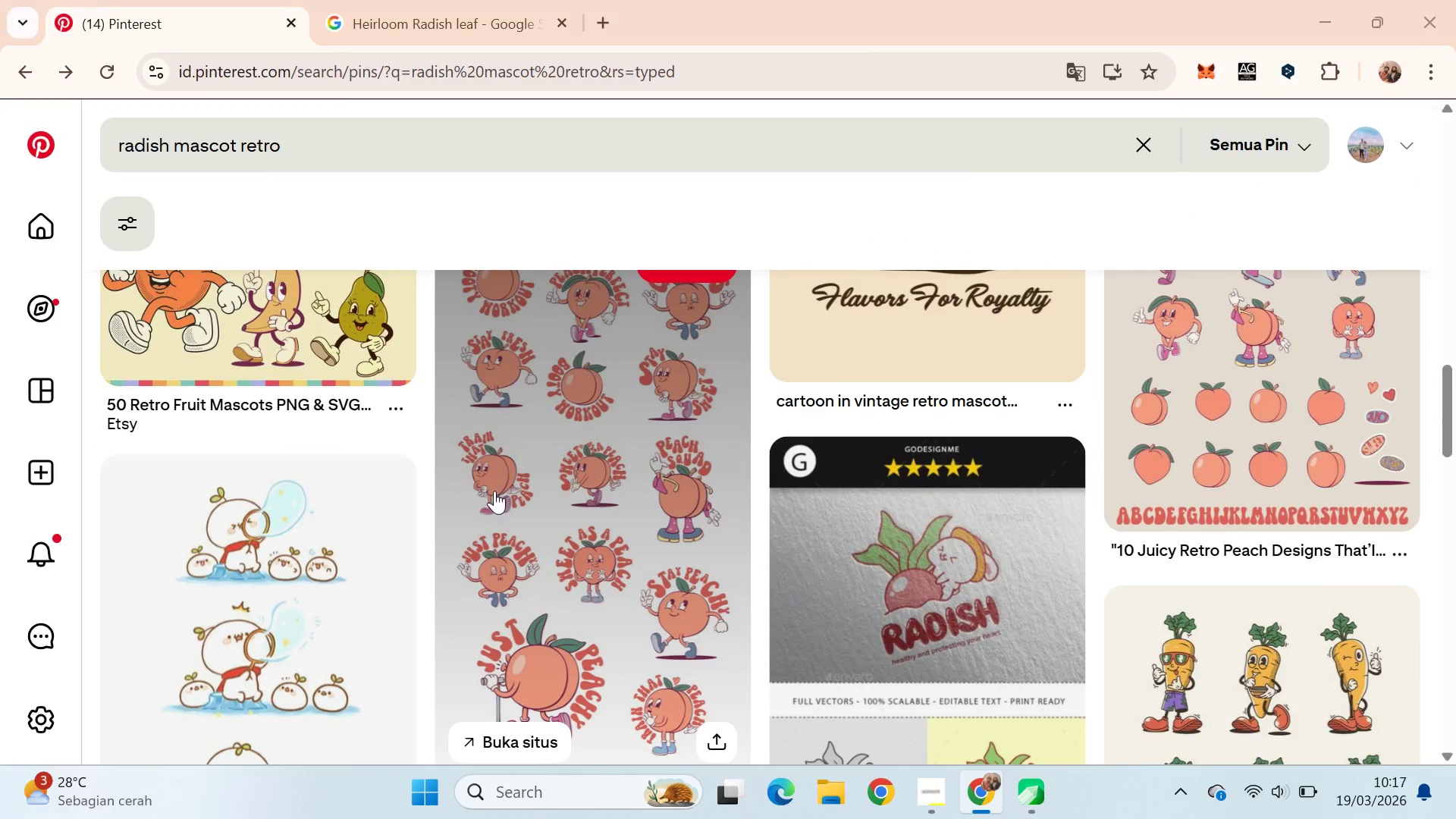 
key(Alt+Tab)
 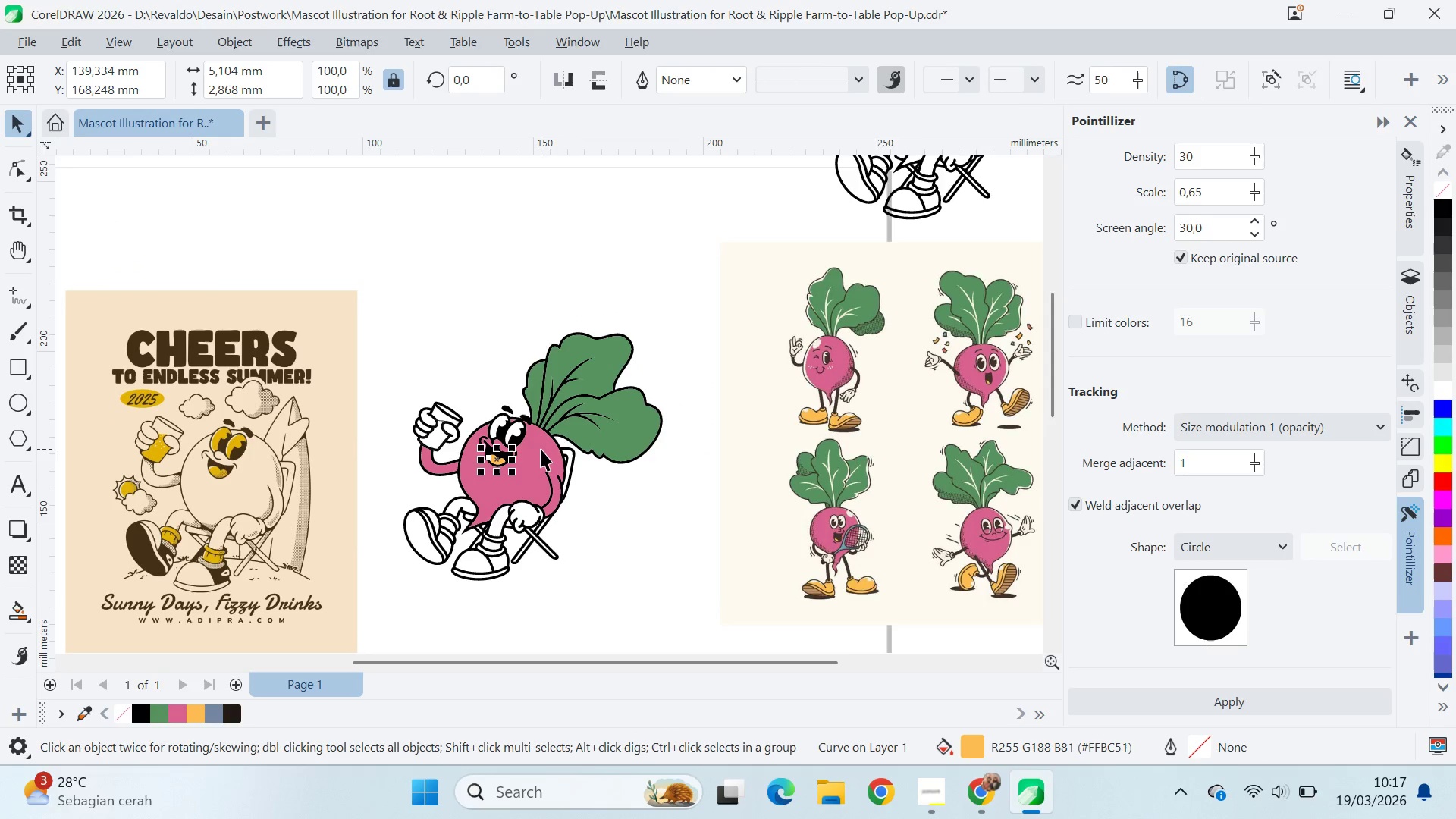 
scroll: coordinate [511, 463], scroll_direction: up, amount: 4.0
 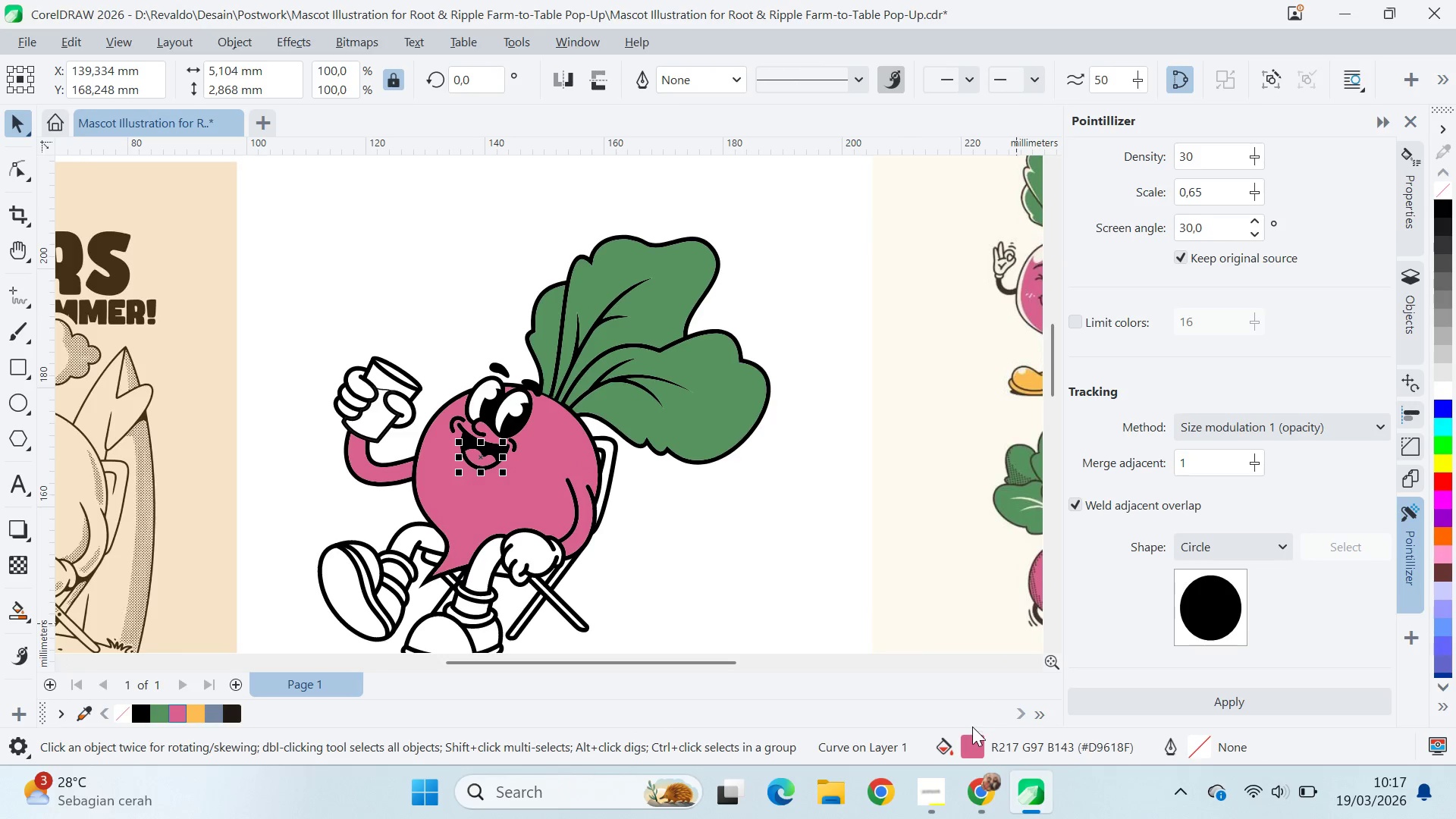 
double_click([974, 736])
 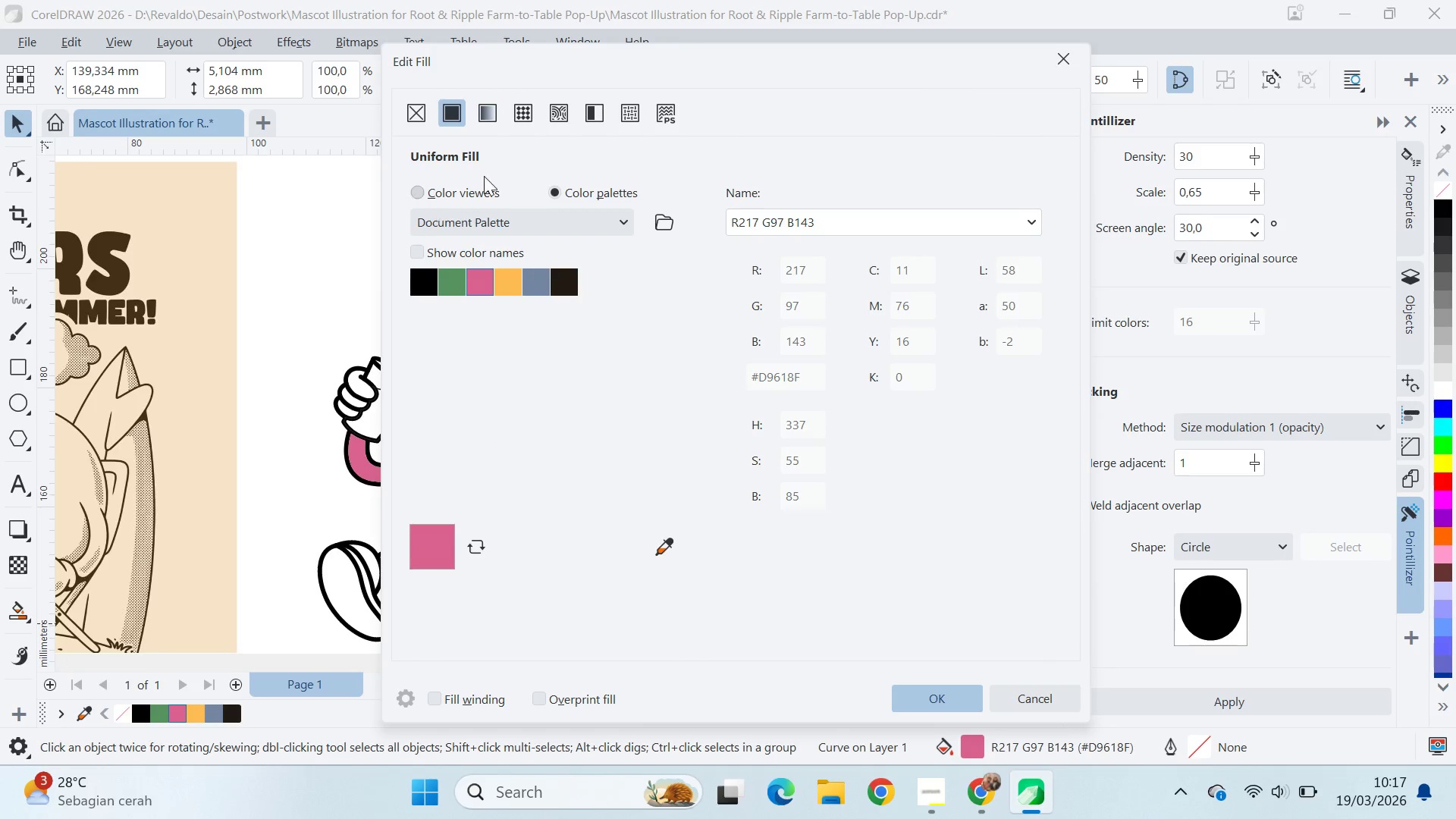 
left_click_drag(start_coordinate=[471, 172], to_coordinate=[472, 186])
 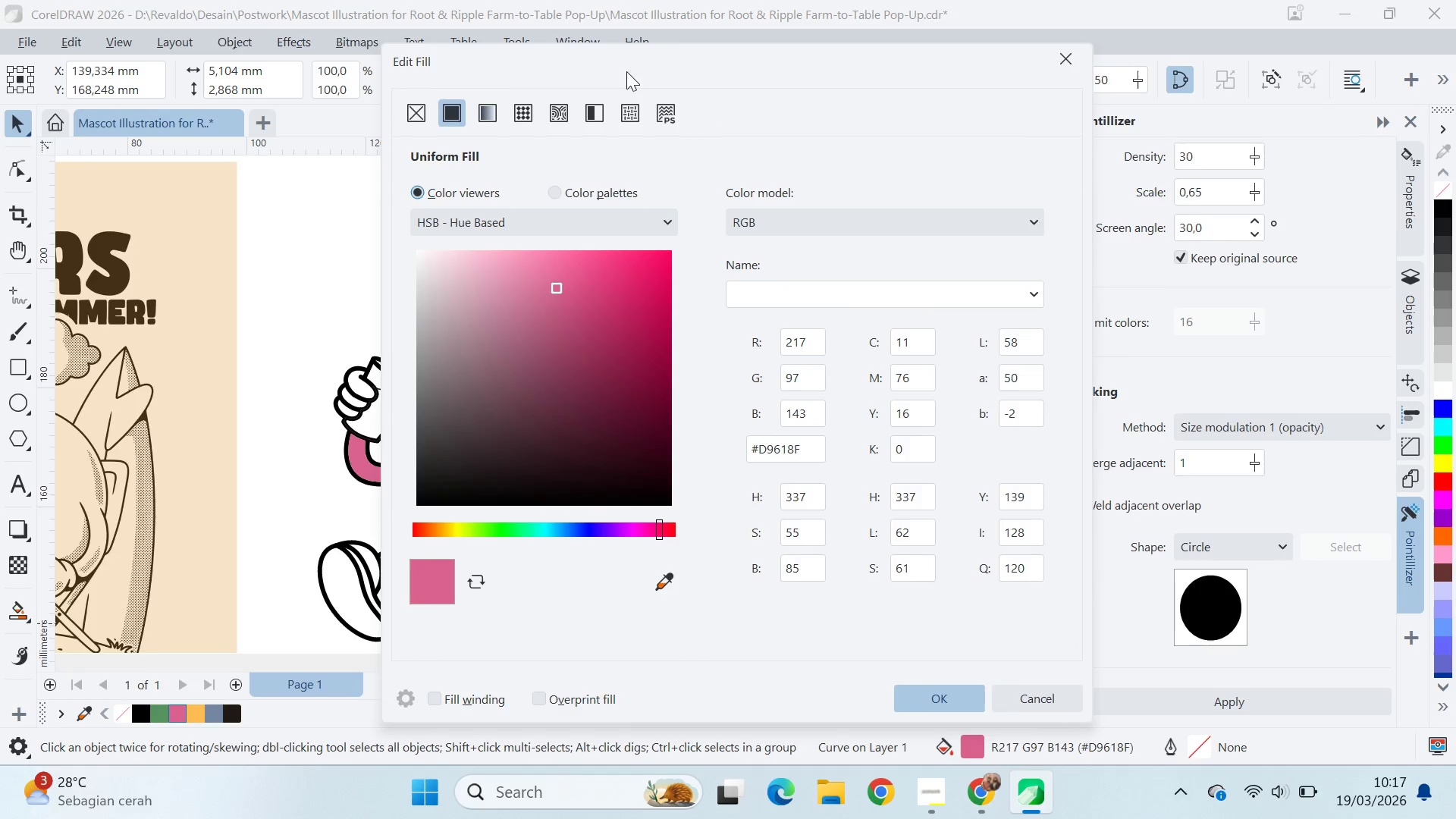 
left_click_drag(start_coordinate=[632, 56], to_coordinate=[965, 81])
 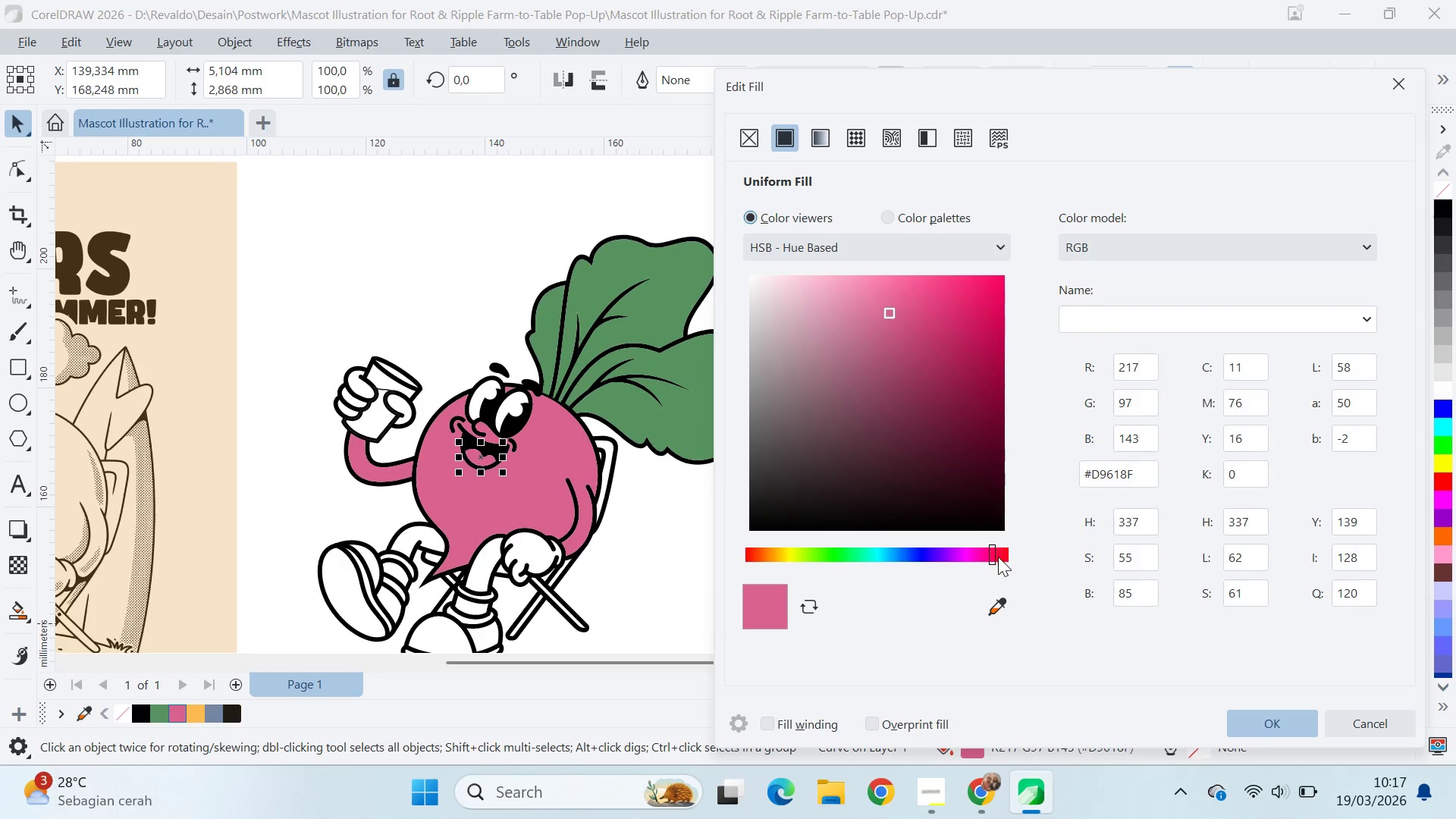 
left_click_drag(start_coordinate=[998, 557], to_coordinate=[1051, 561])
 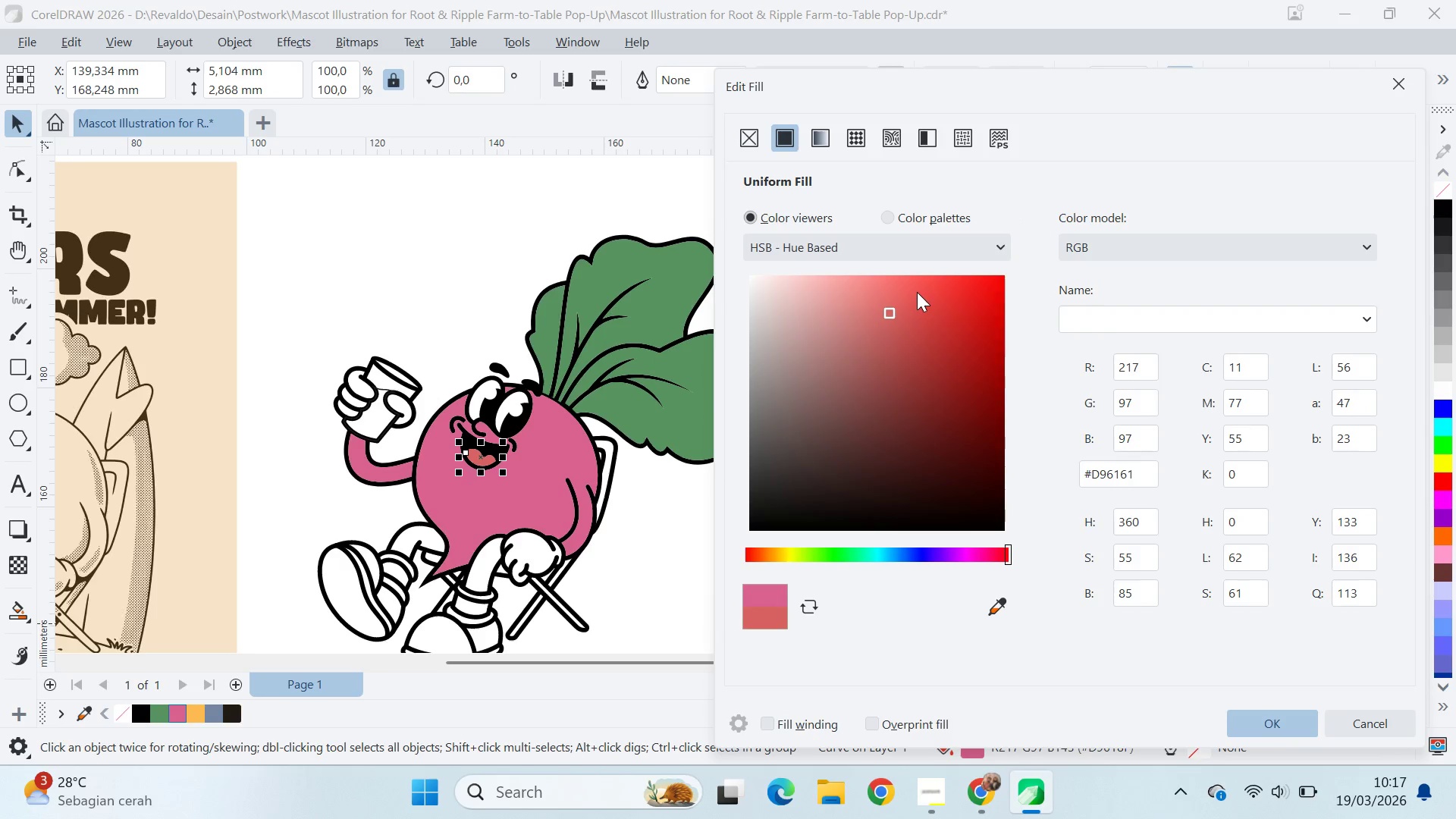 
left_click([906, 290])
 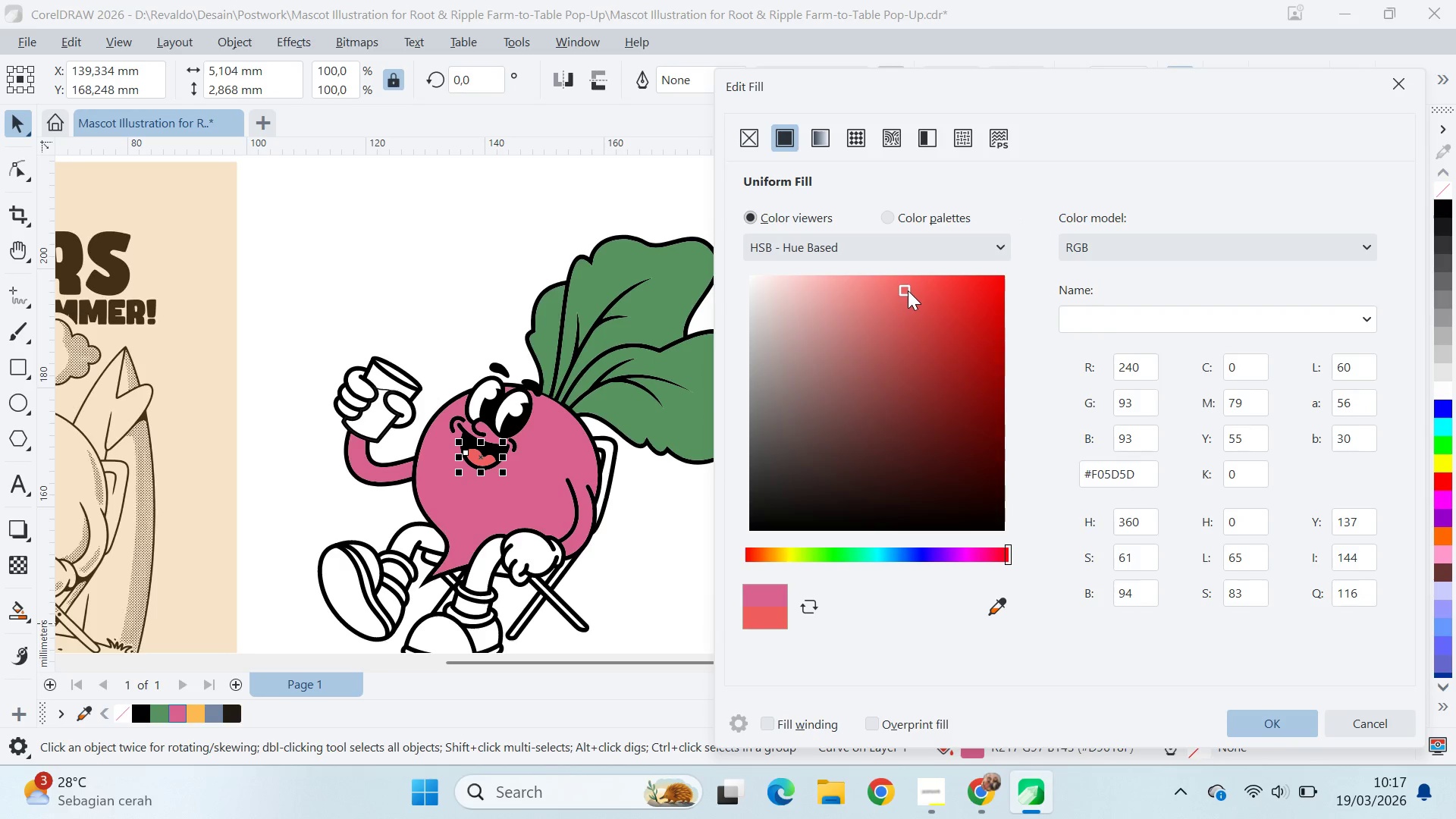 
left_click([908, 290])
 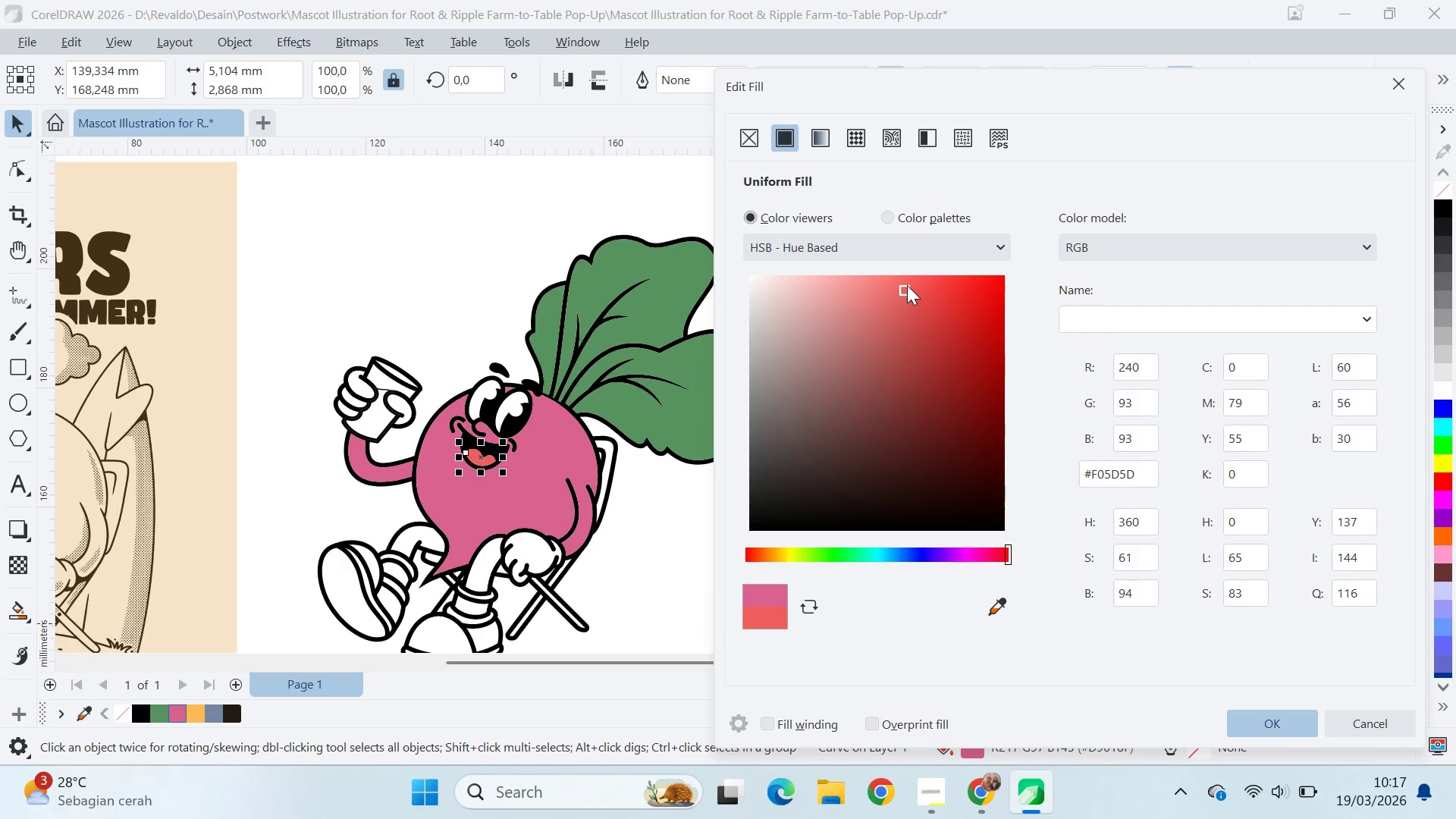 
left_click_drag(start_coordinate=[907, 285], to_coordinate=[911, 280])
 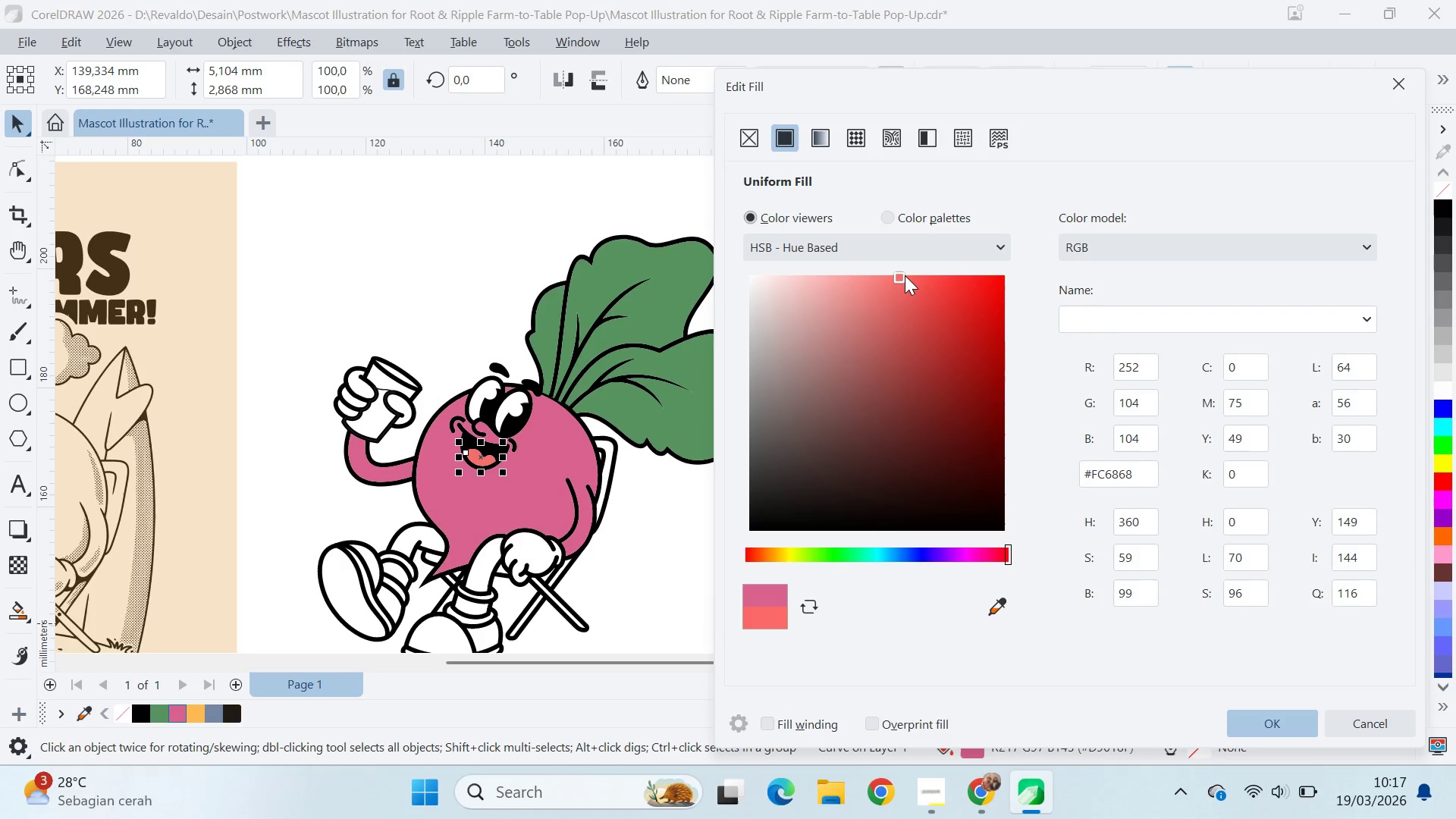 
left_click_drag(start_coordinate=[939, 277], to_coordinate=[945, 277])
 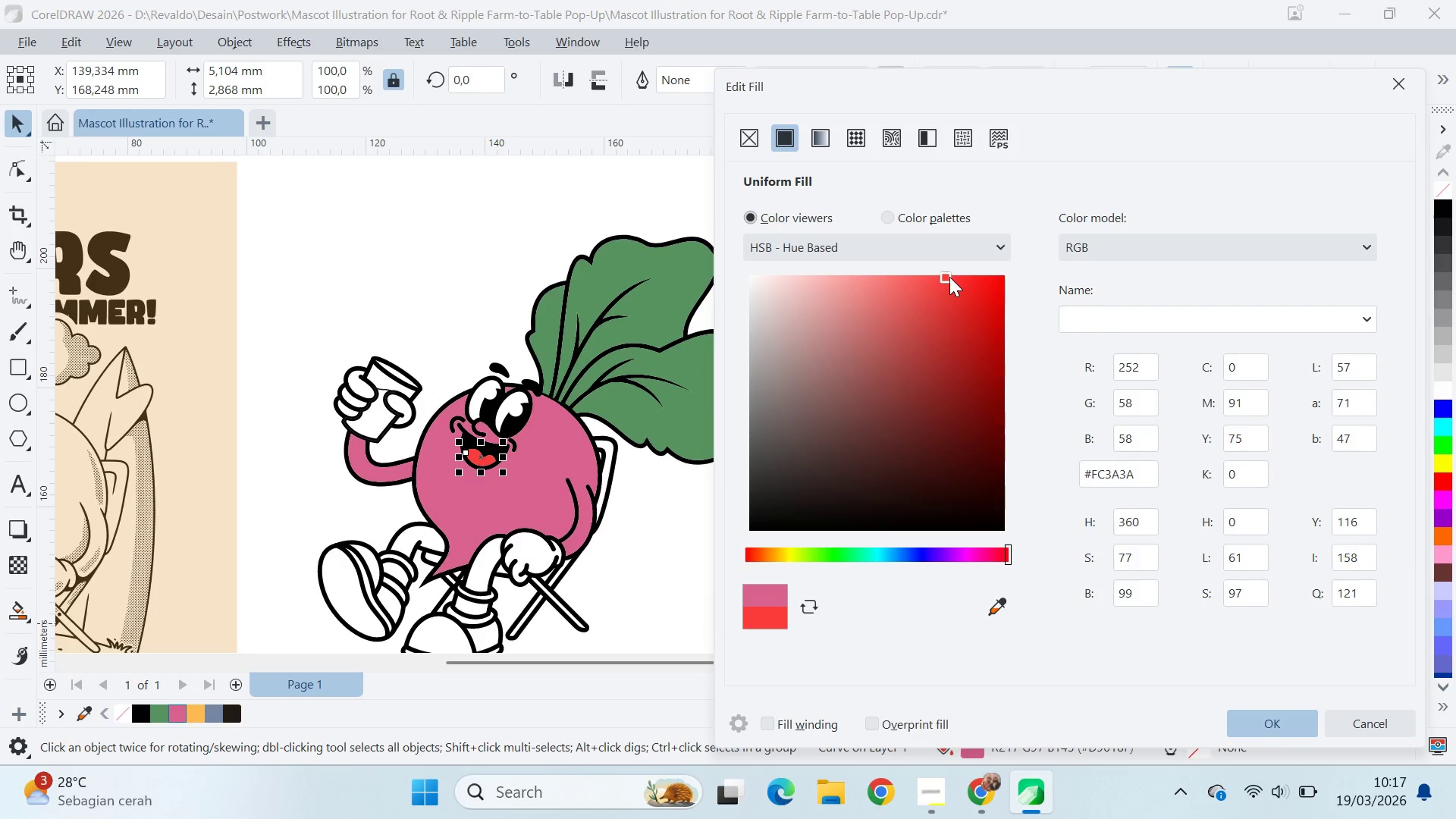 
triple_click([949, 277])
 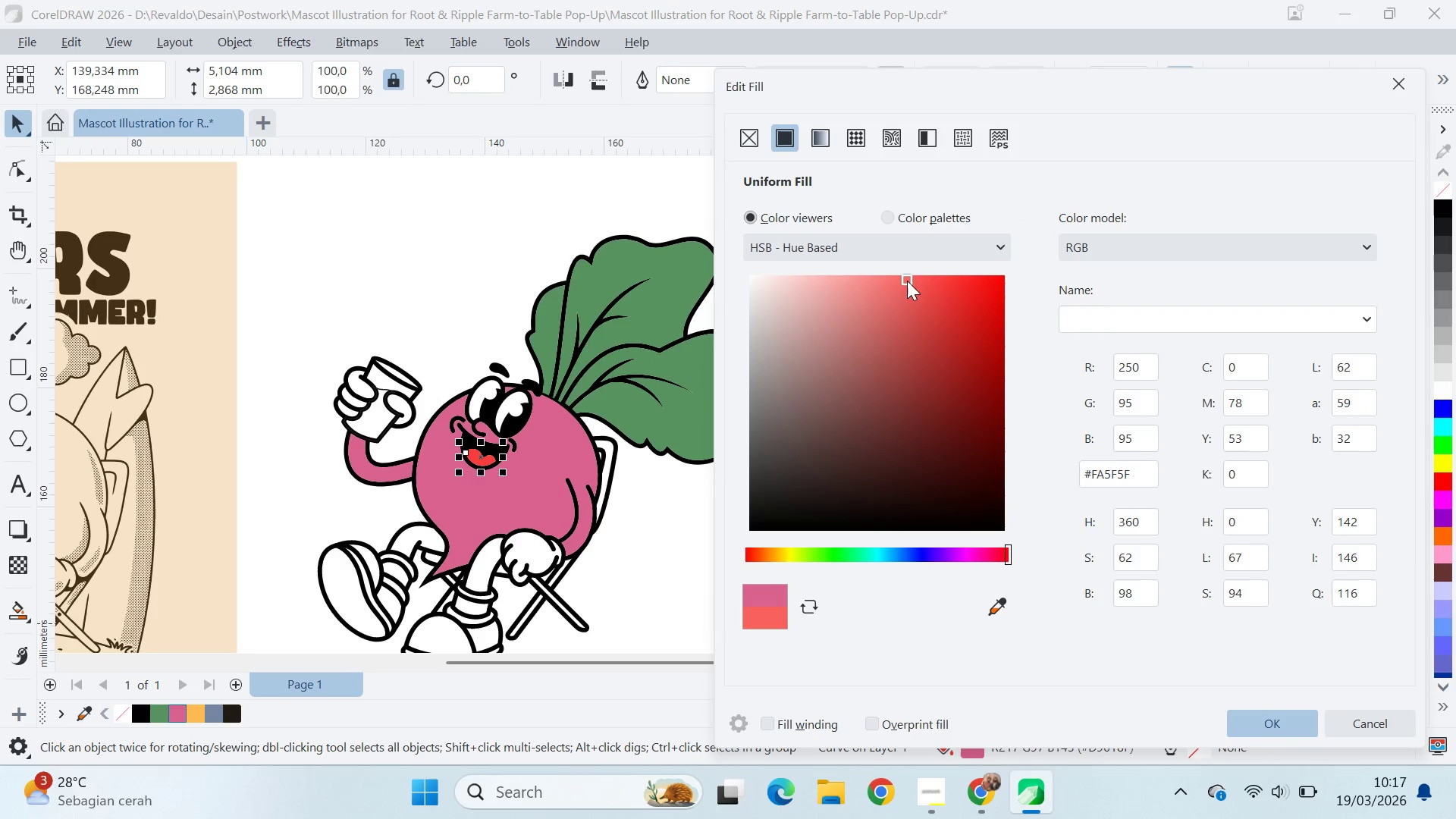 
double_click([894, 278])
 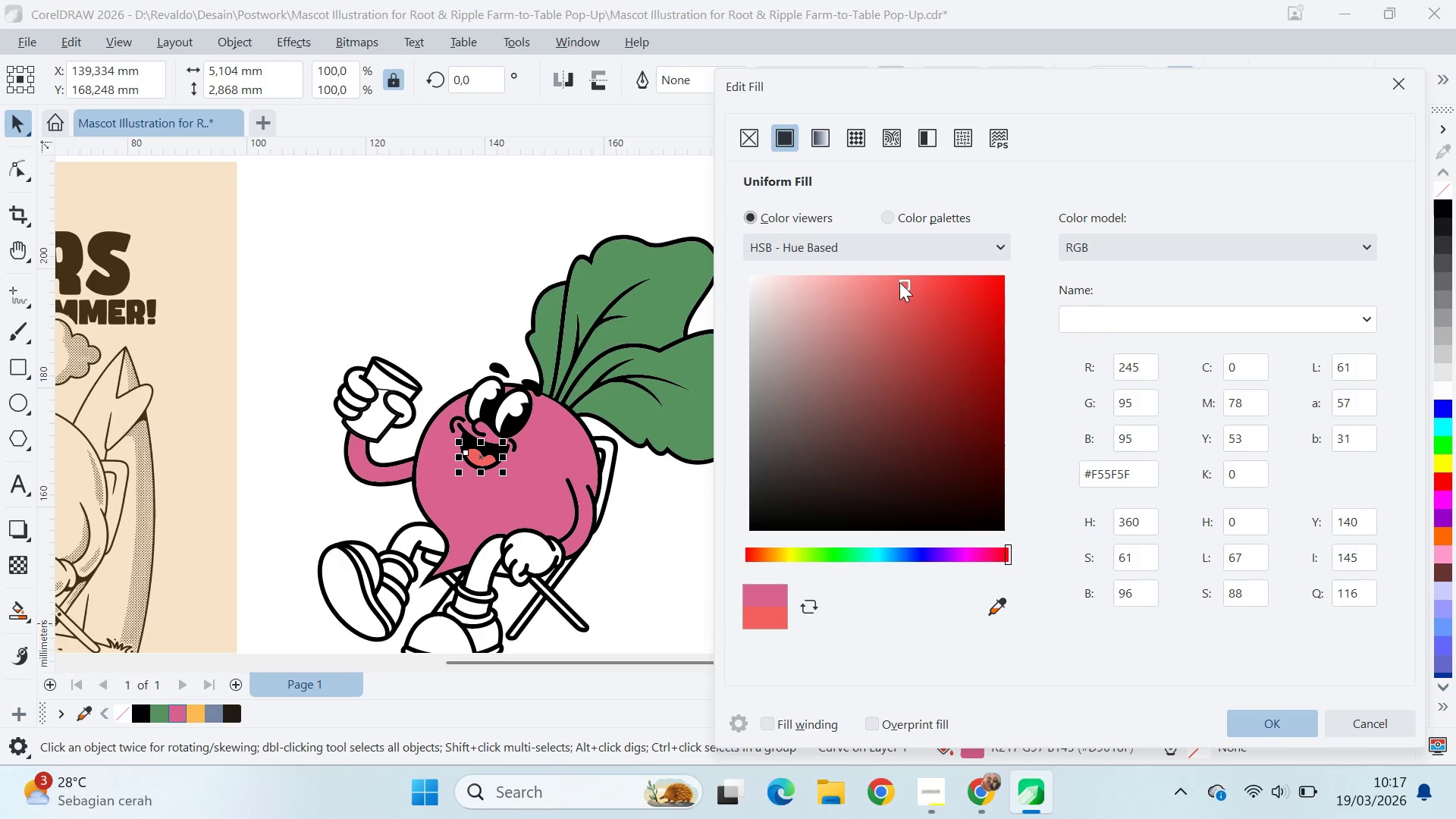 
left_click([893, 279])
 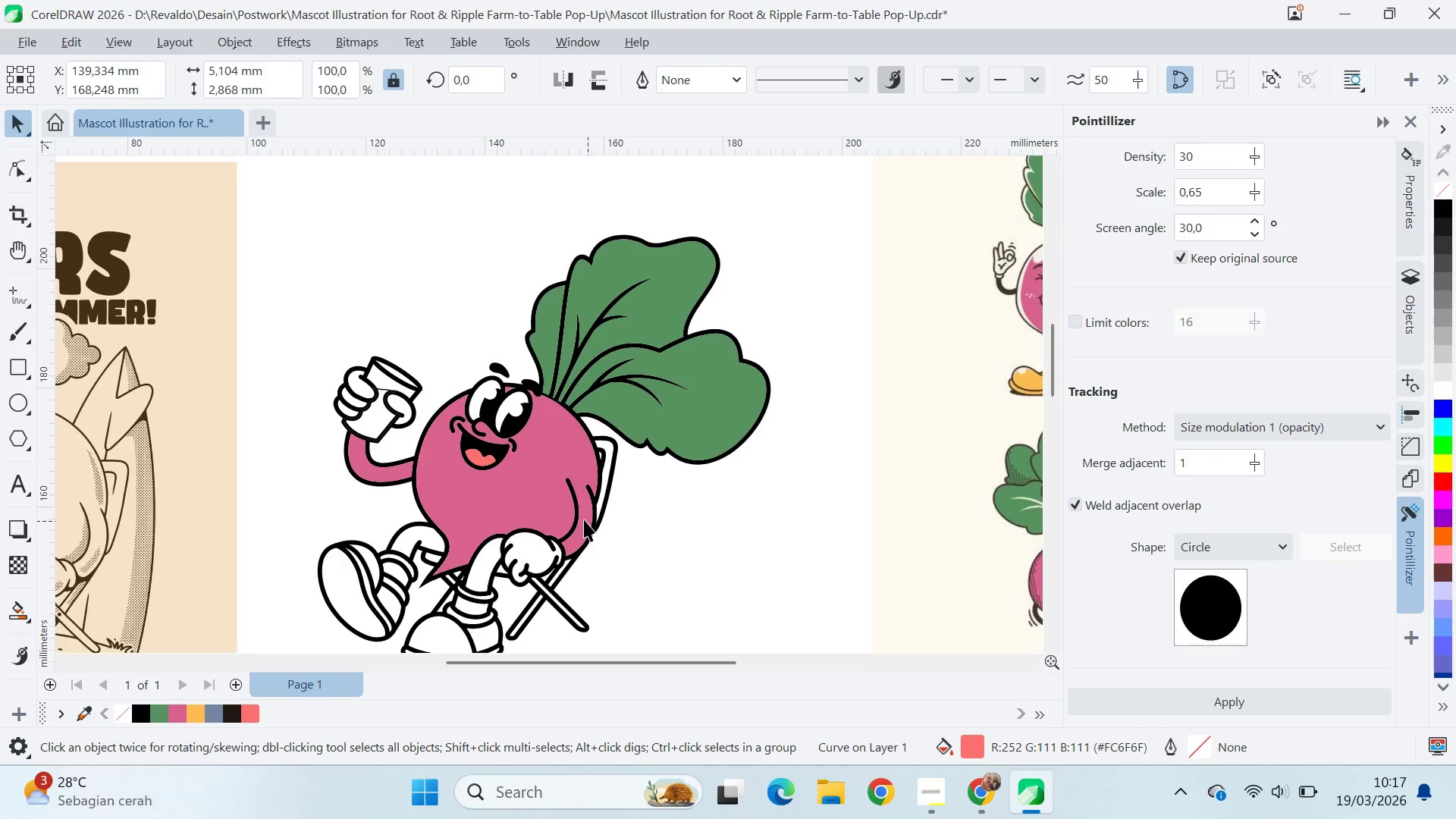 
left_click([731, 529])
 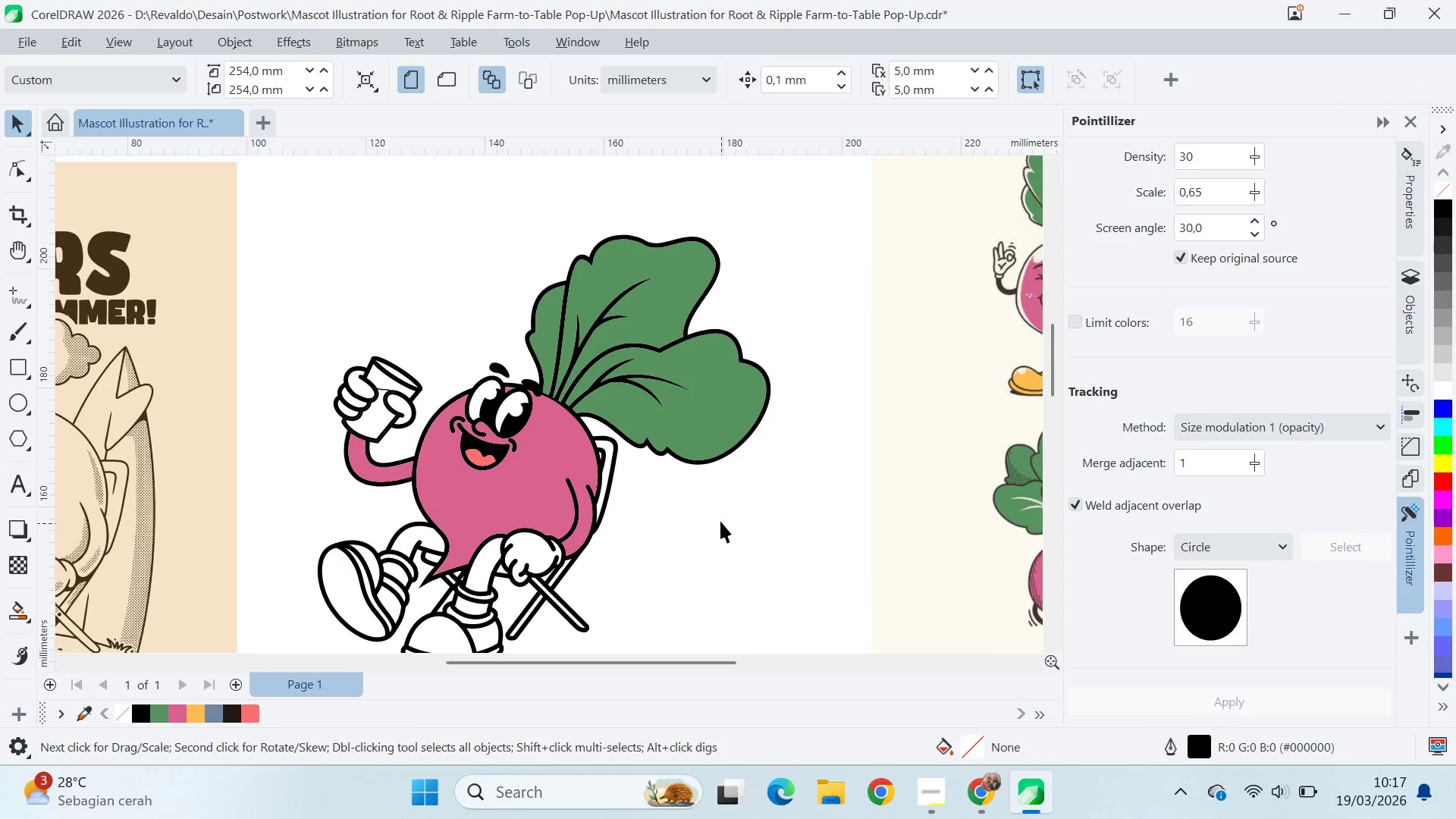 
scroll: coordinate [714, 507], scroll_direction: down, amount: 5.0
 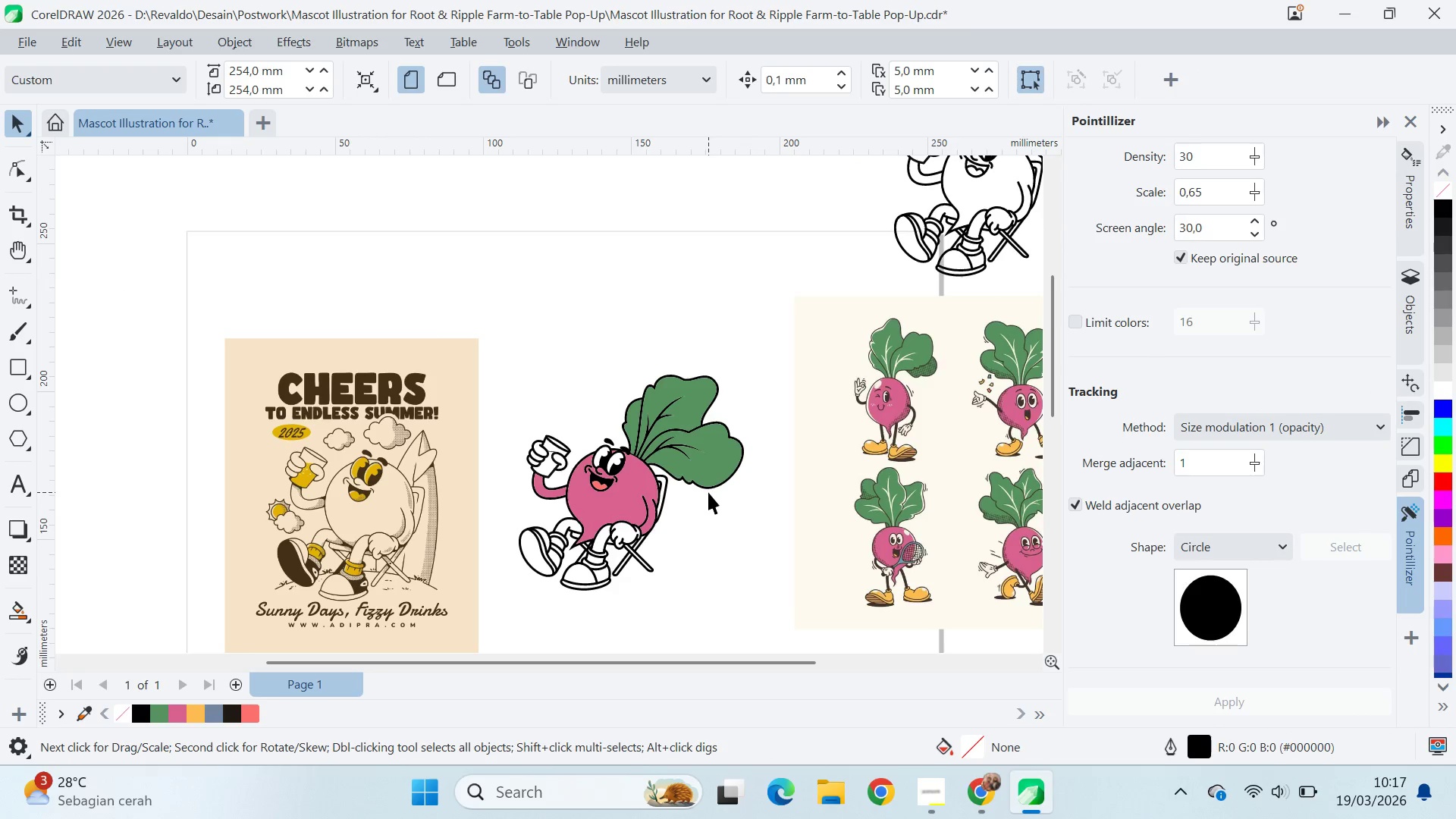 
scroll: coordinate [635, 494], scroll_direction: up, amount: 11.0
 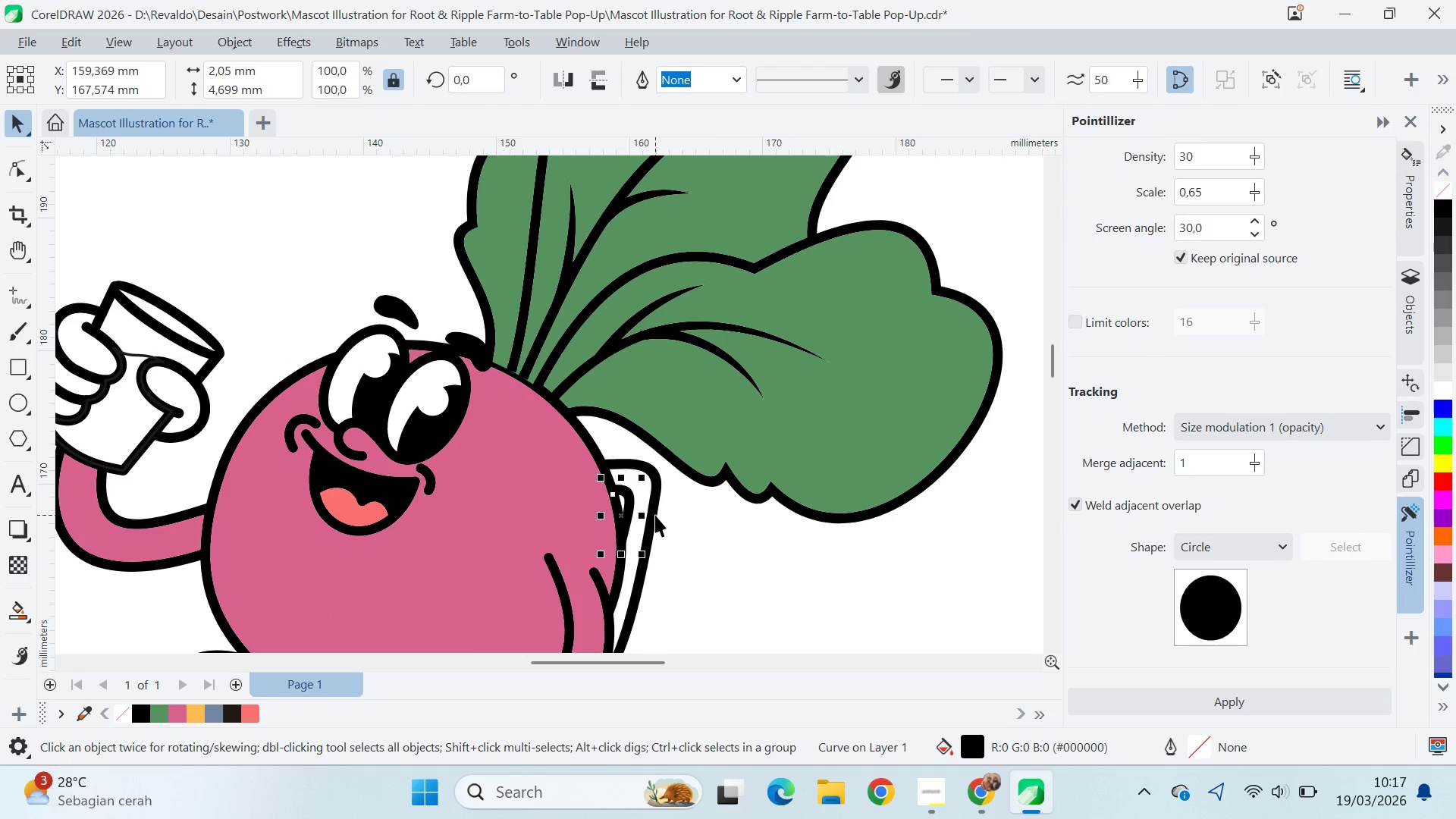 
key(Delete)
 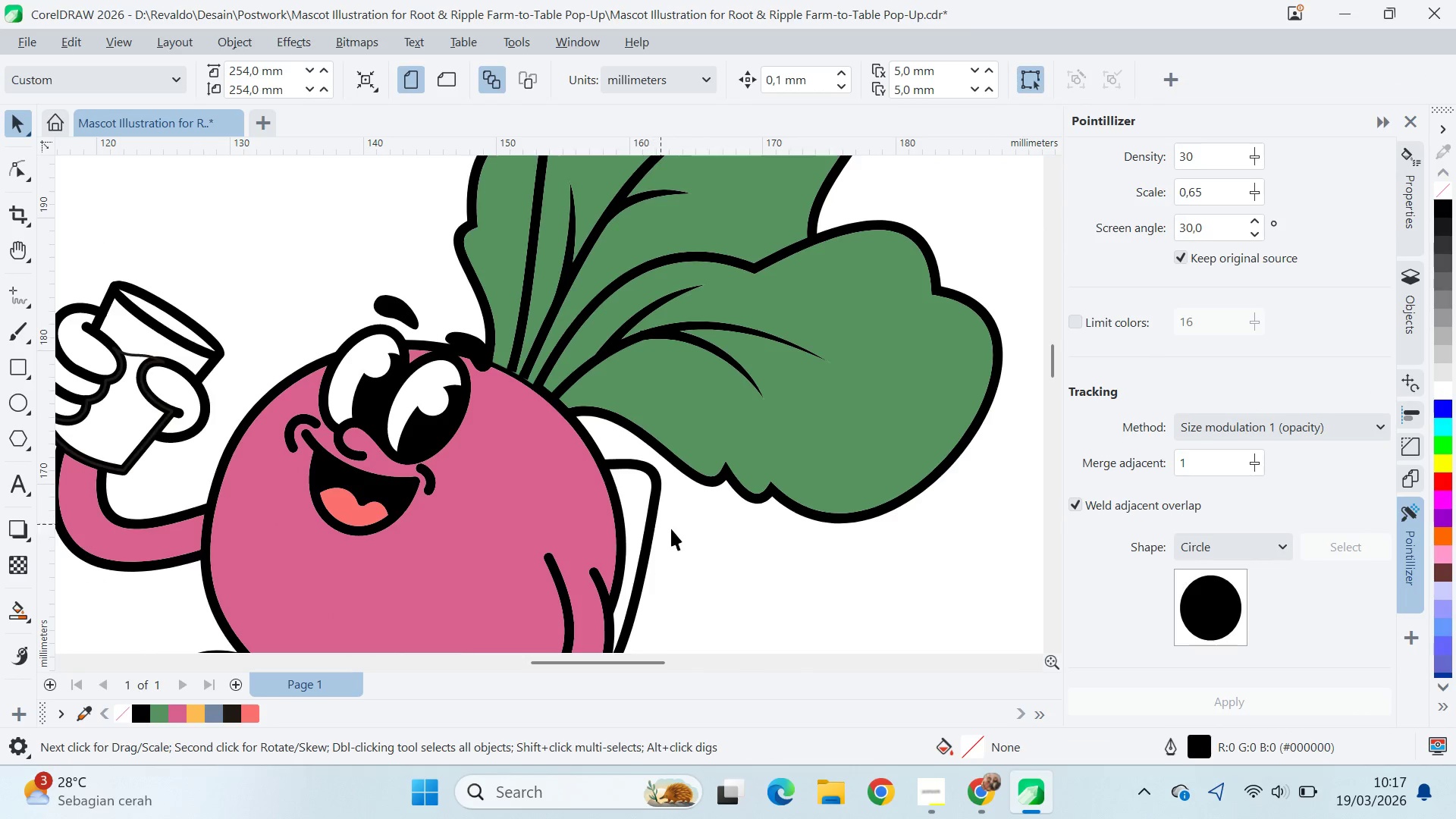 
key(Q)
 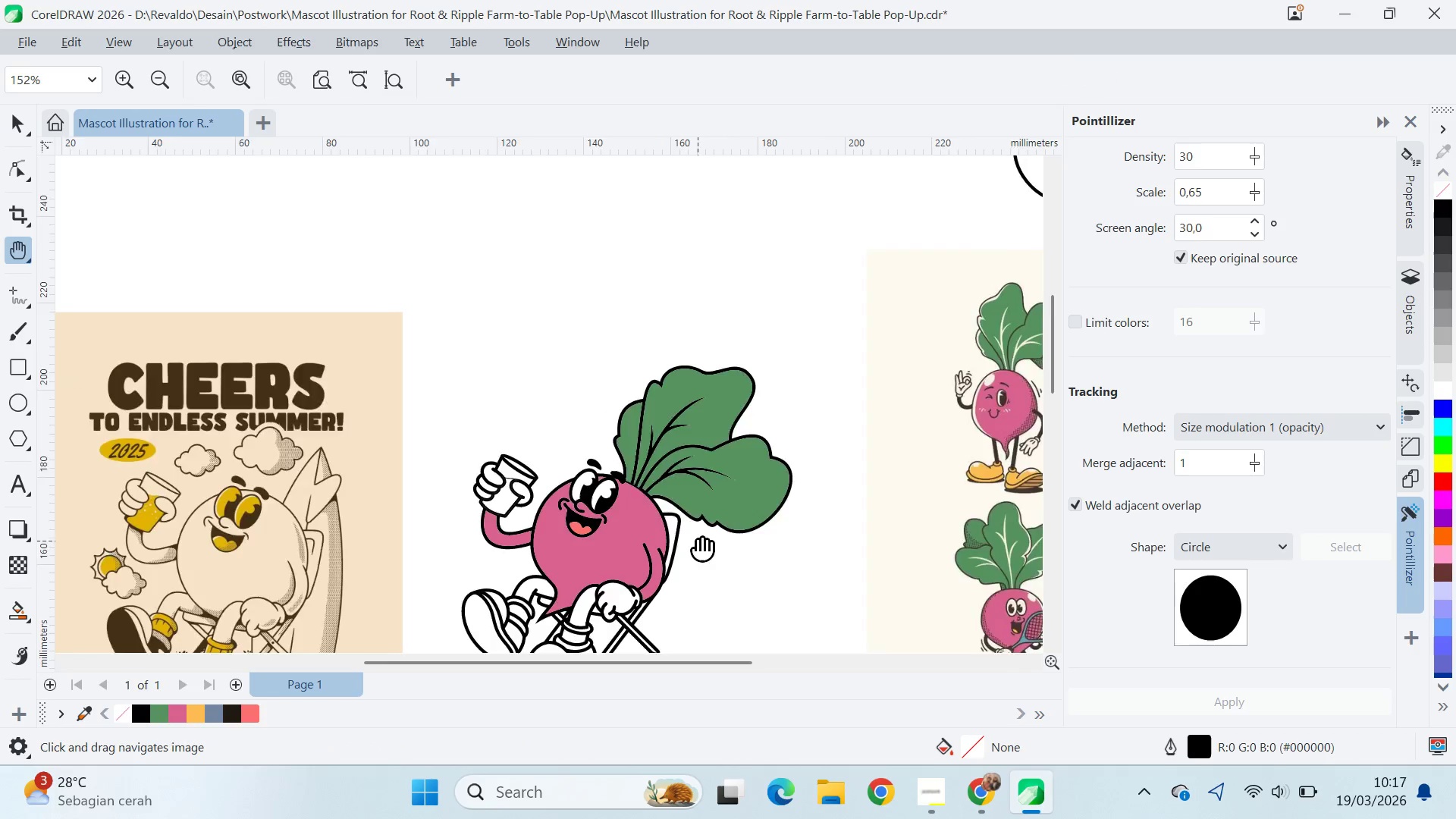 
left_click_drag(start_coordinate=[698, 541], to_coordinate=[629, 425])
 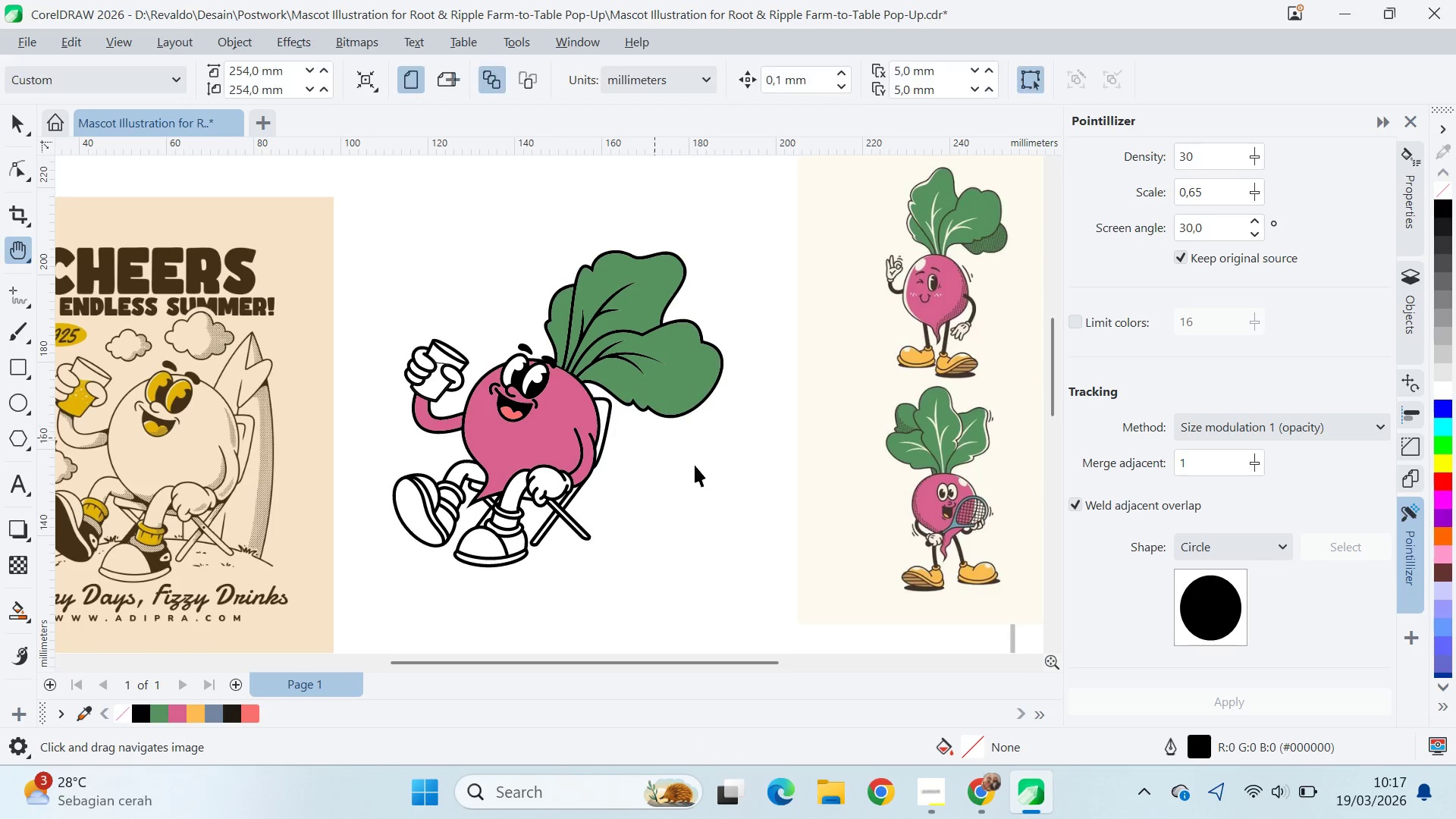 
scroll: coordinate [696, 540], scroll_direction: down, amount: 8.0
 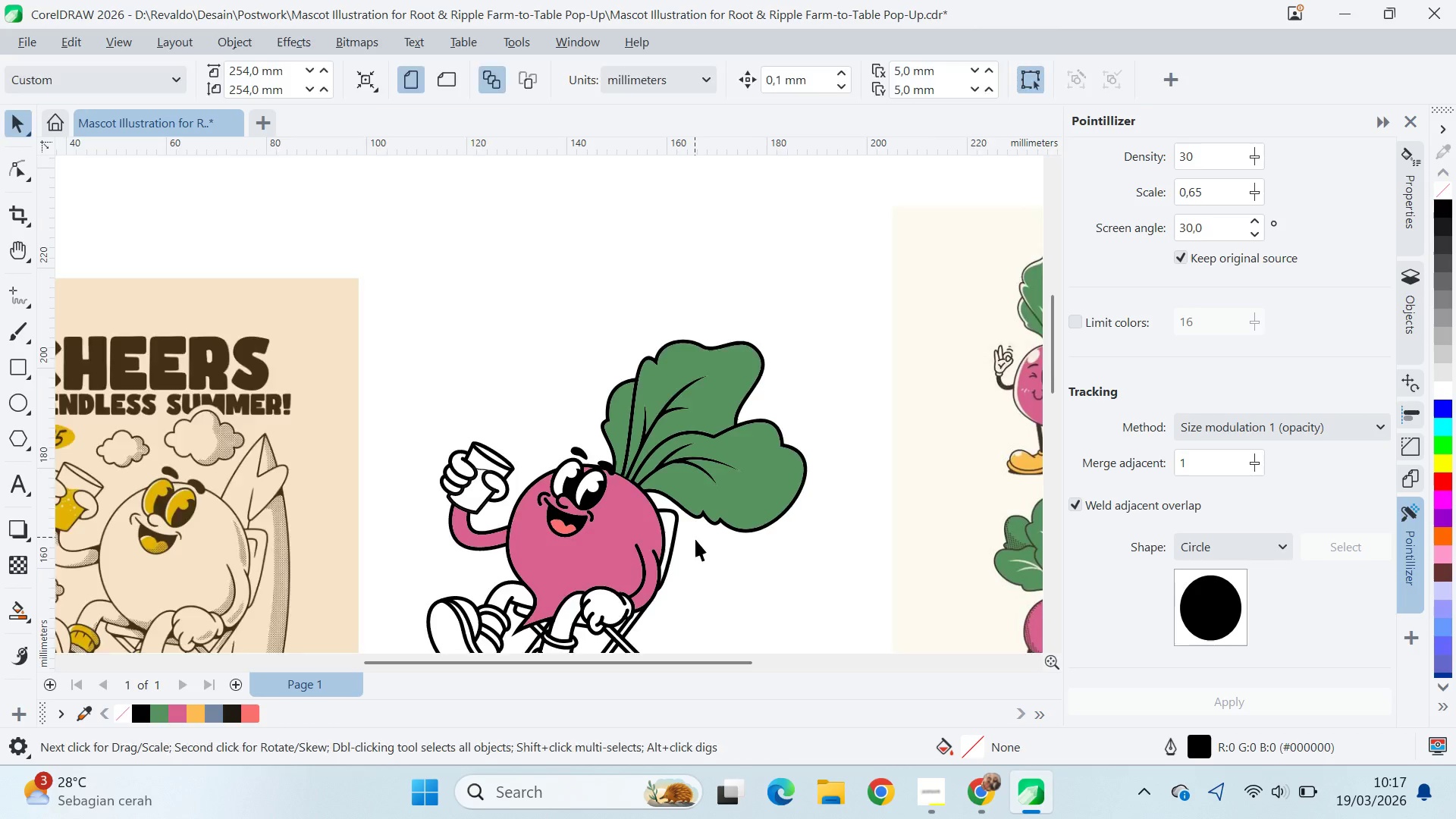 
key(V)
 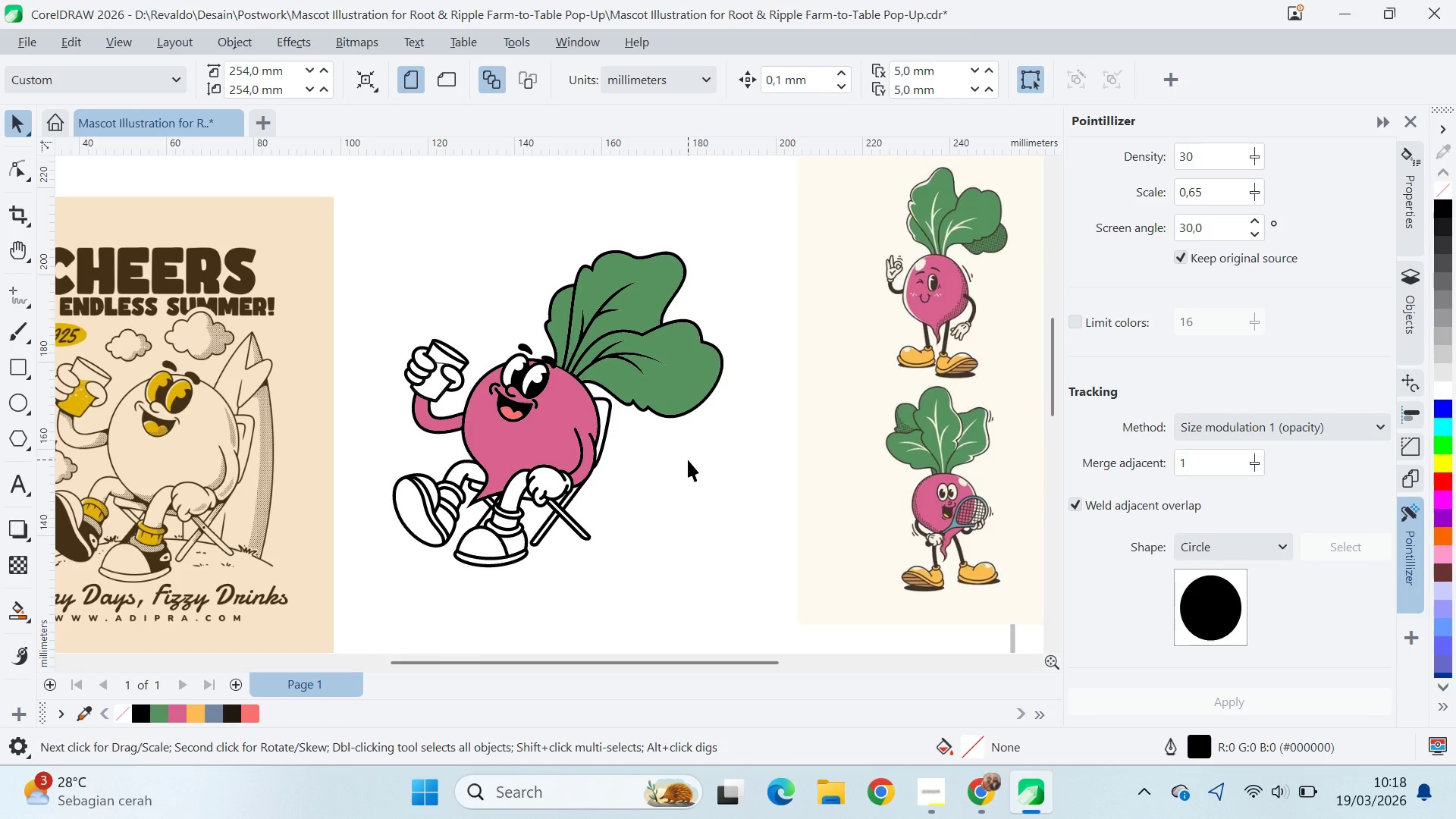 
wait(10.03)
 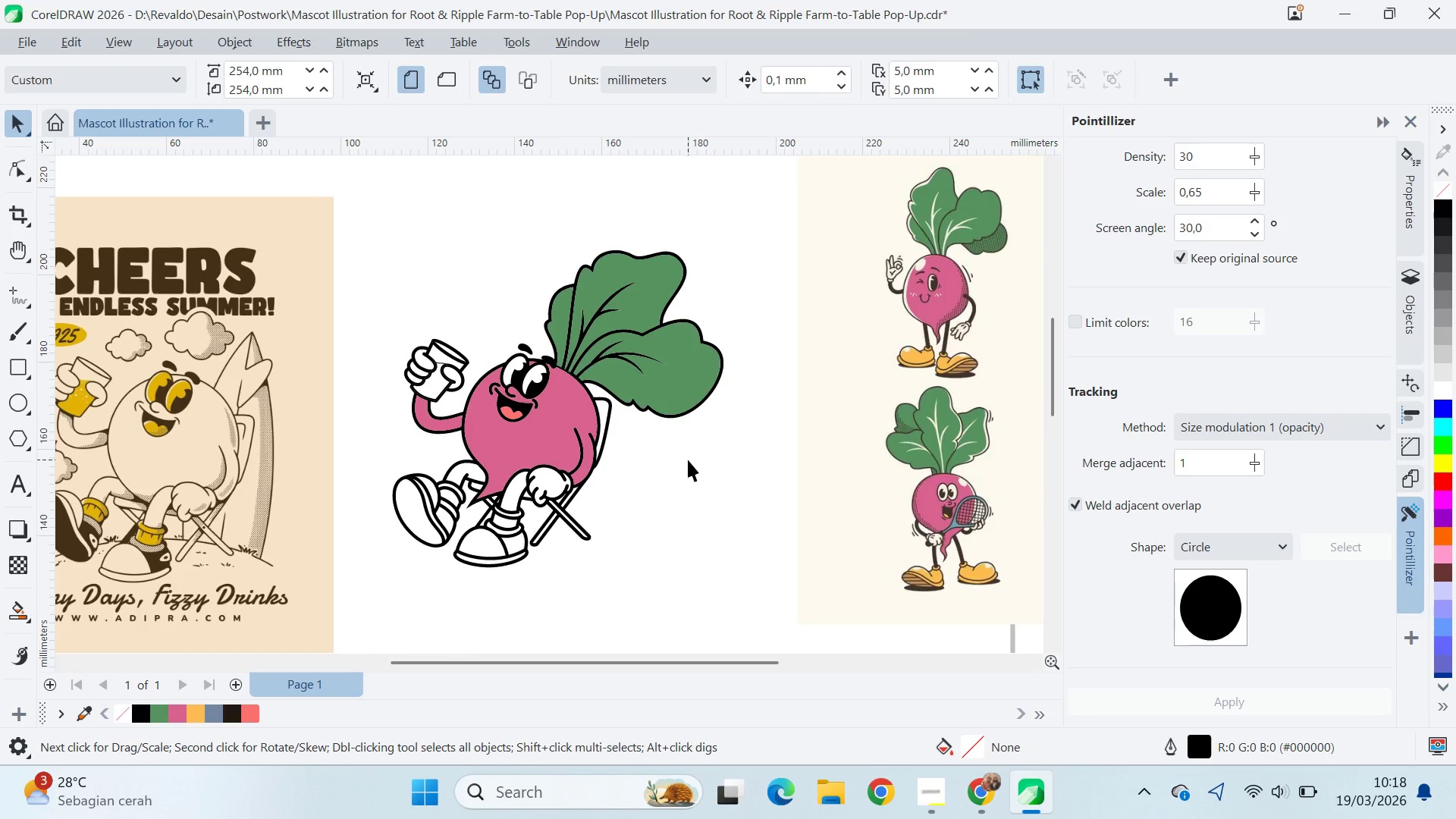 
scroll: coordinate [502, 366], scroll_direction: up, amount: 9.0
 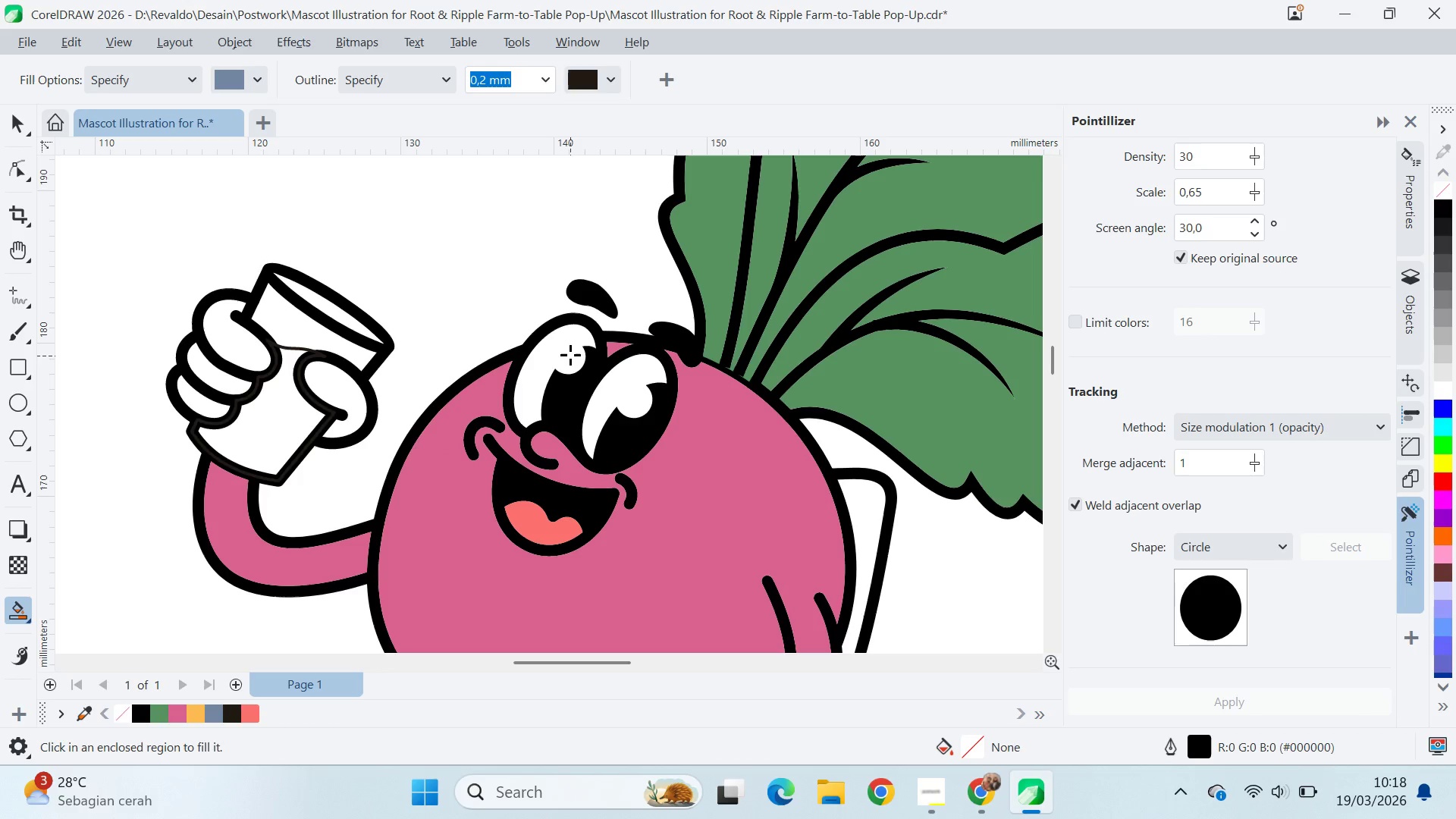 
left_click([631, 397])
 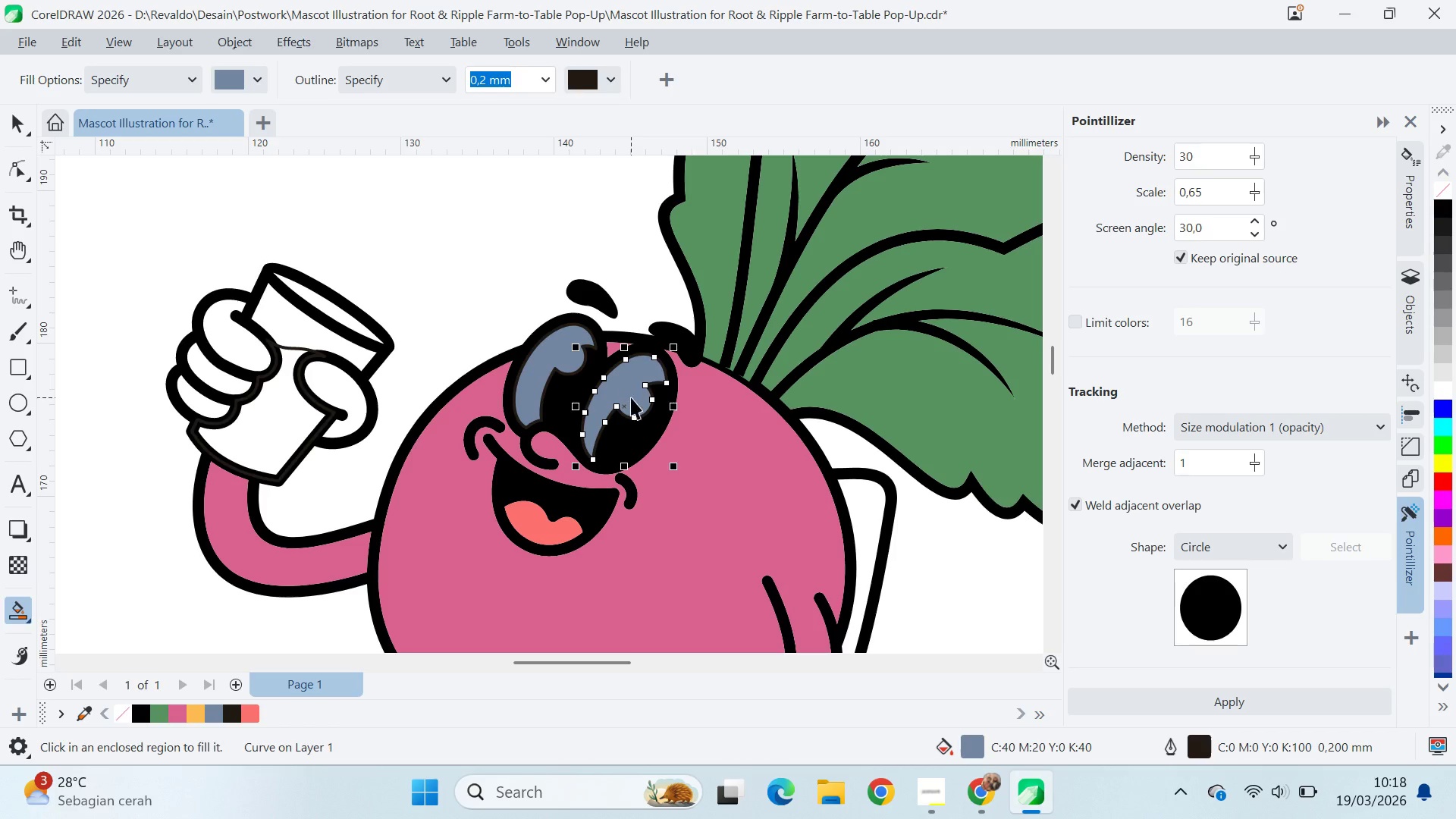 
key(V)
 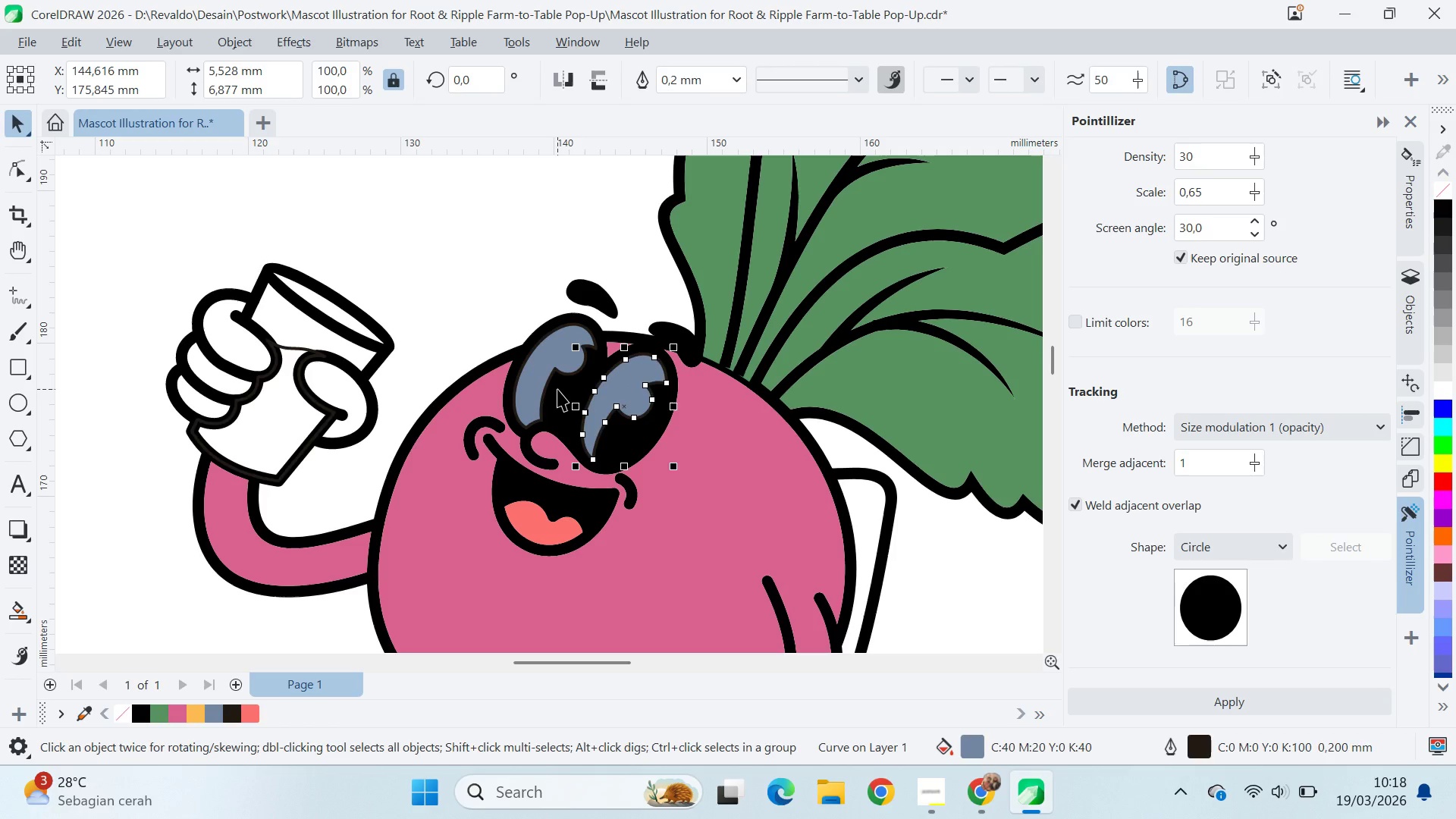 
left_click([557, 389])
 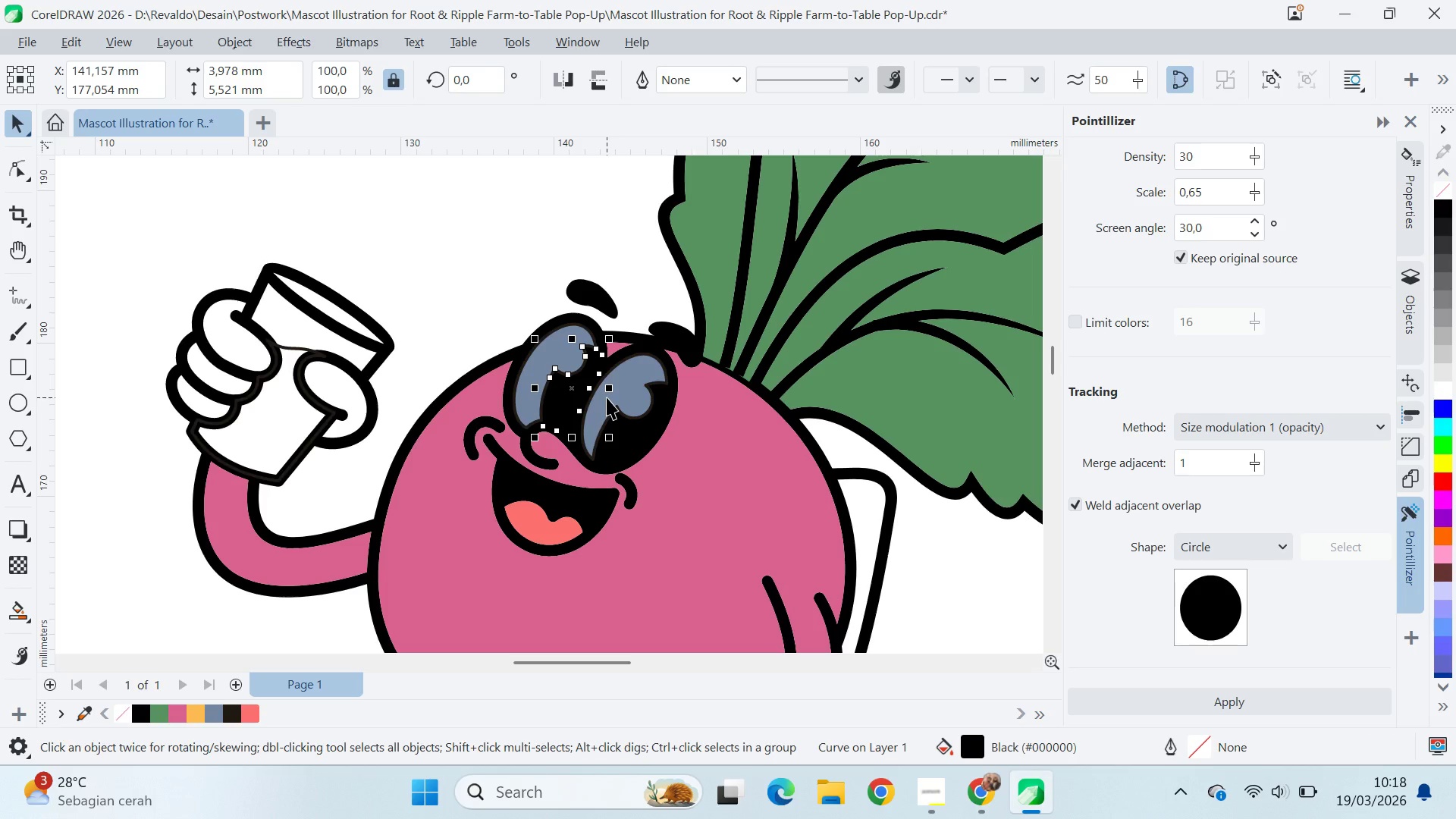 
wait(7.75)
 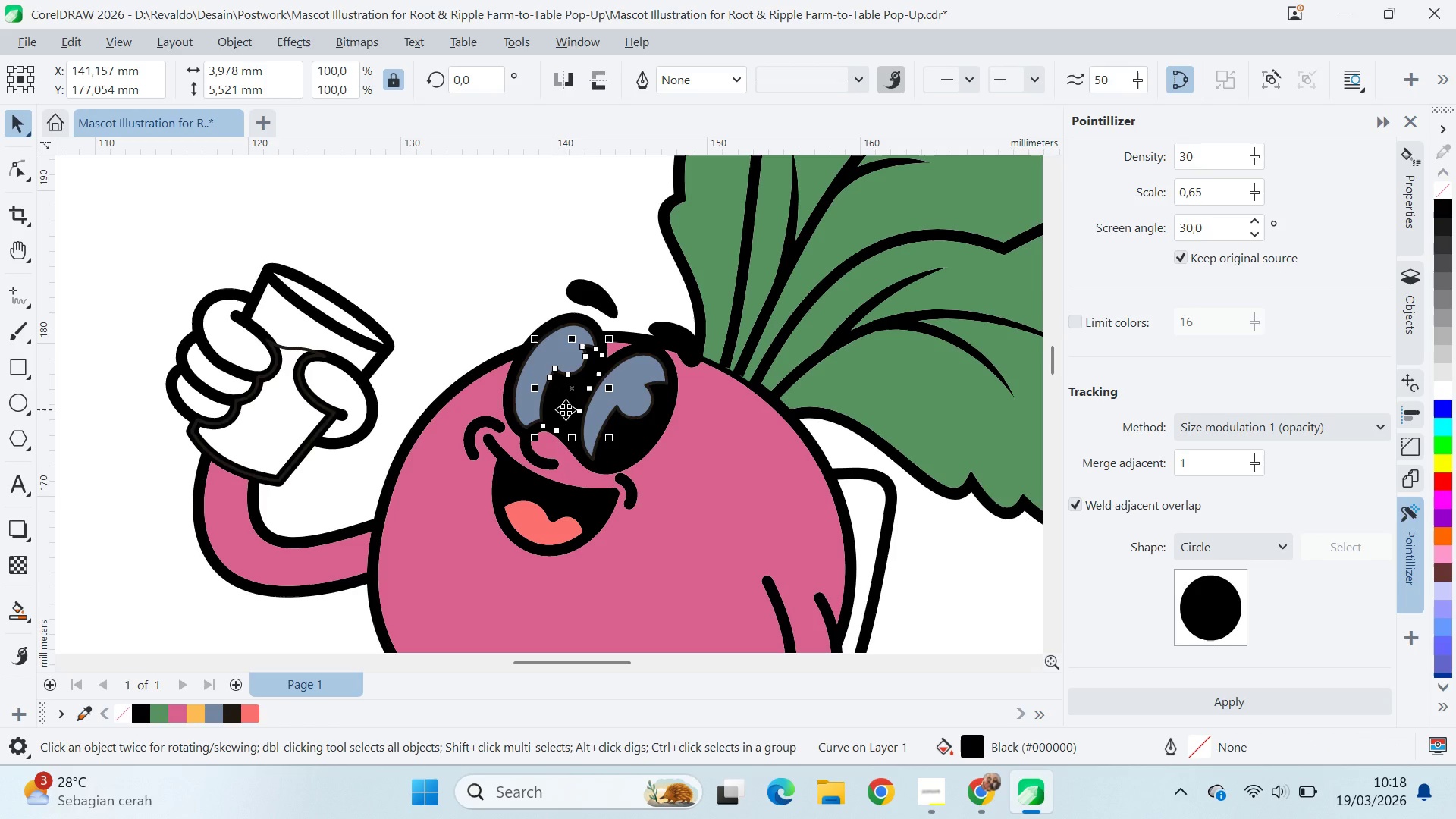 
hold_key(key=ShiftLeft, duration=0.72)
left_click([597, 329])
 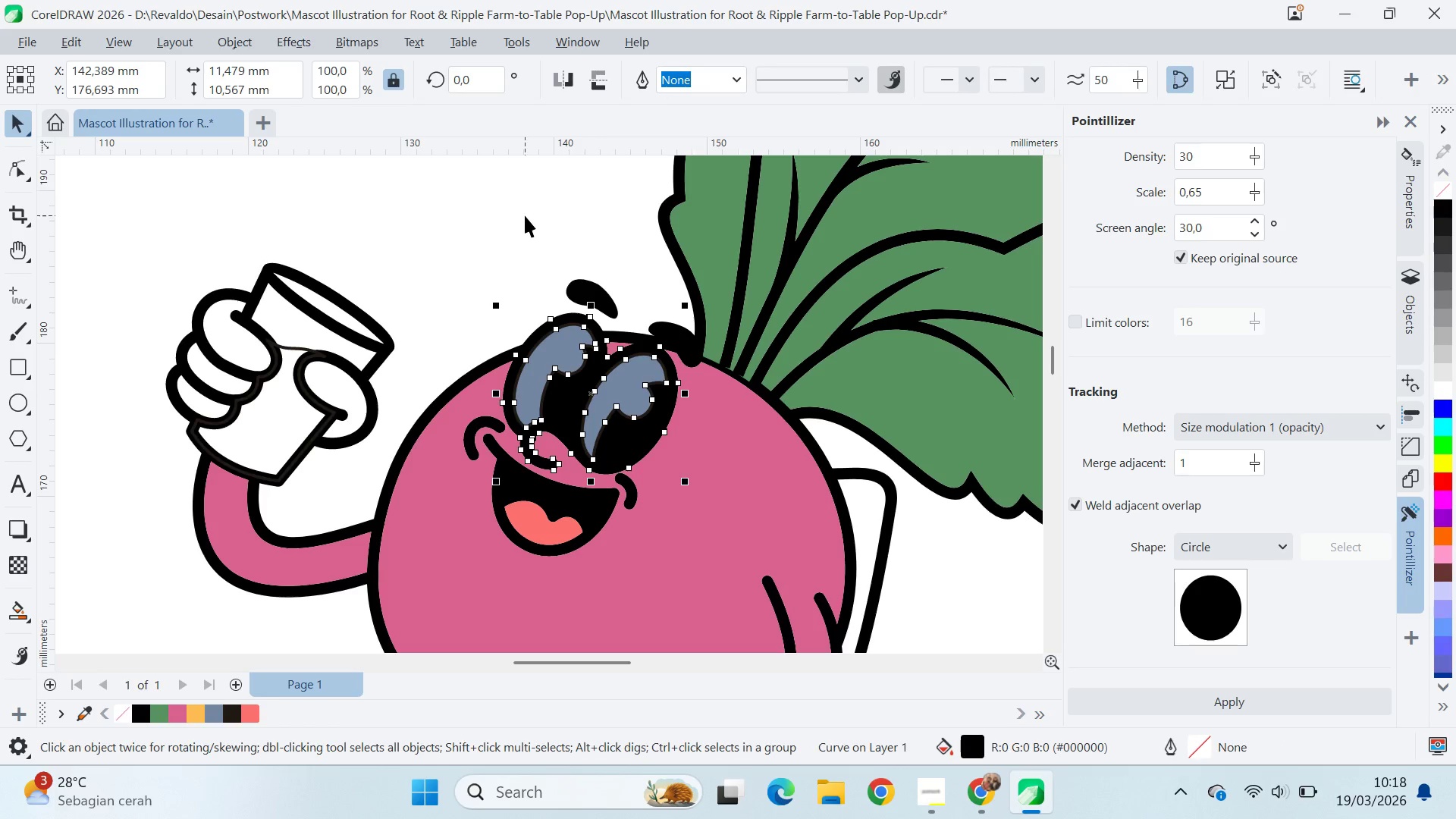 
left_click([525, 215])
 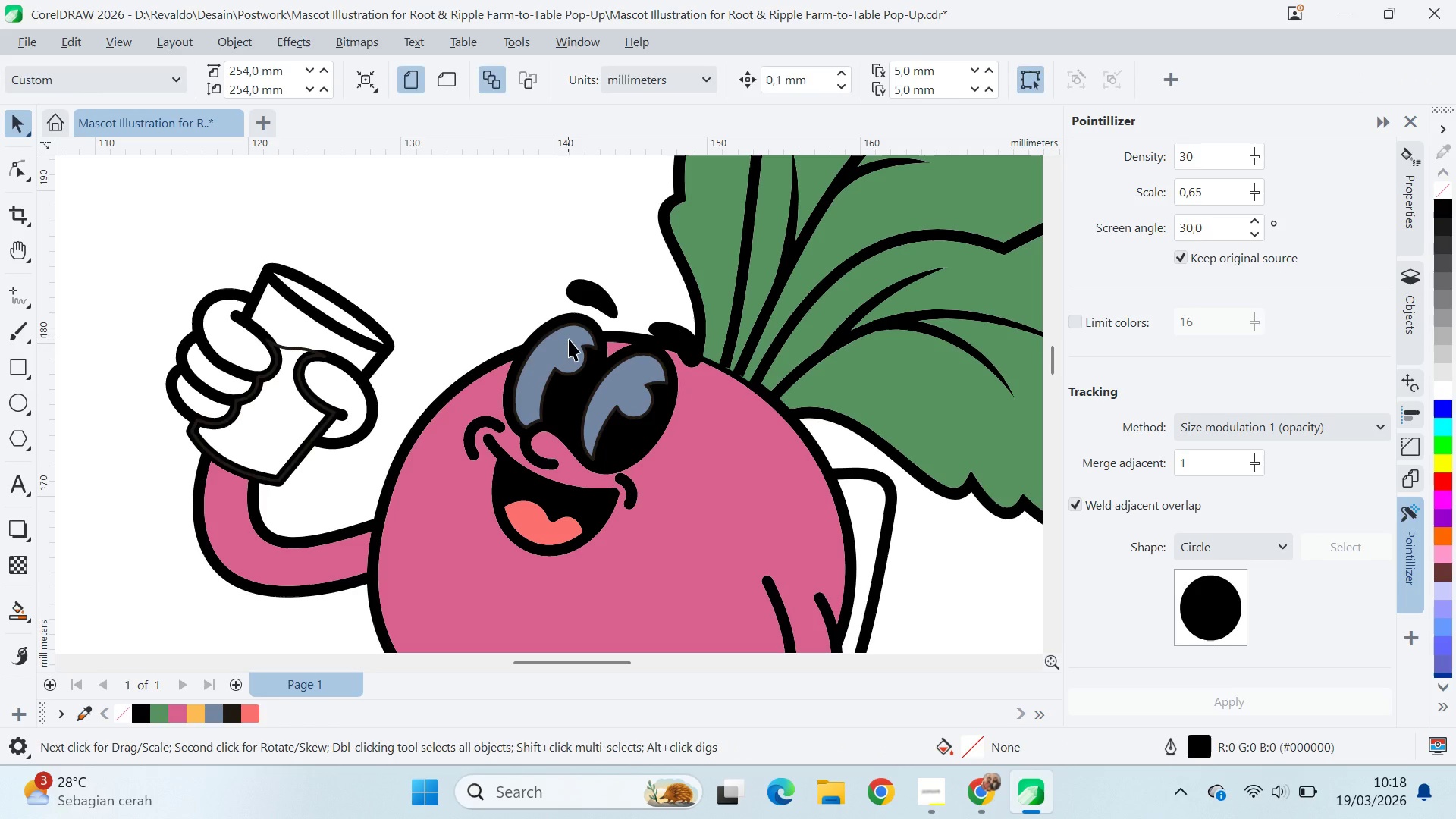 
left_click_drag(start_coordinate=[569, 340], to_coordinate=[485, 312])
 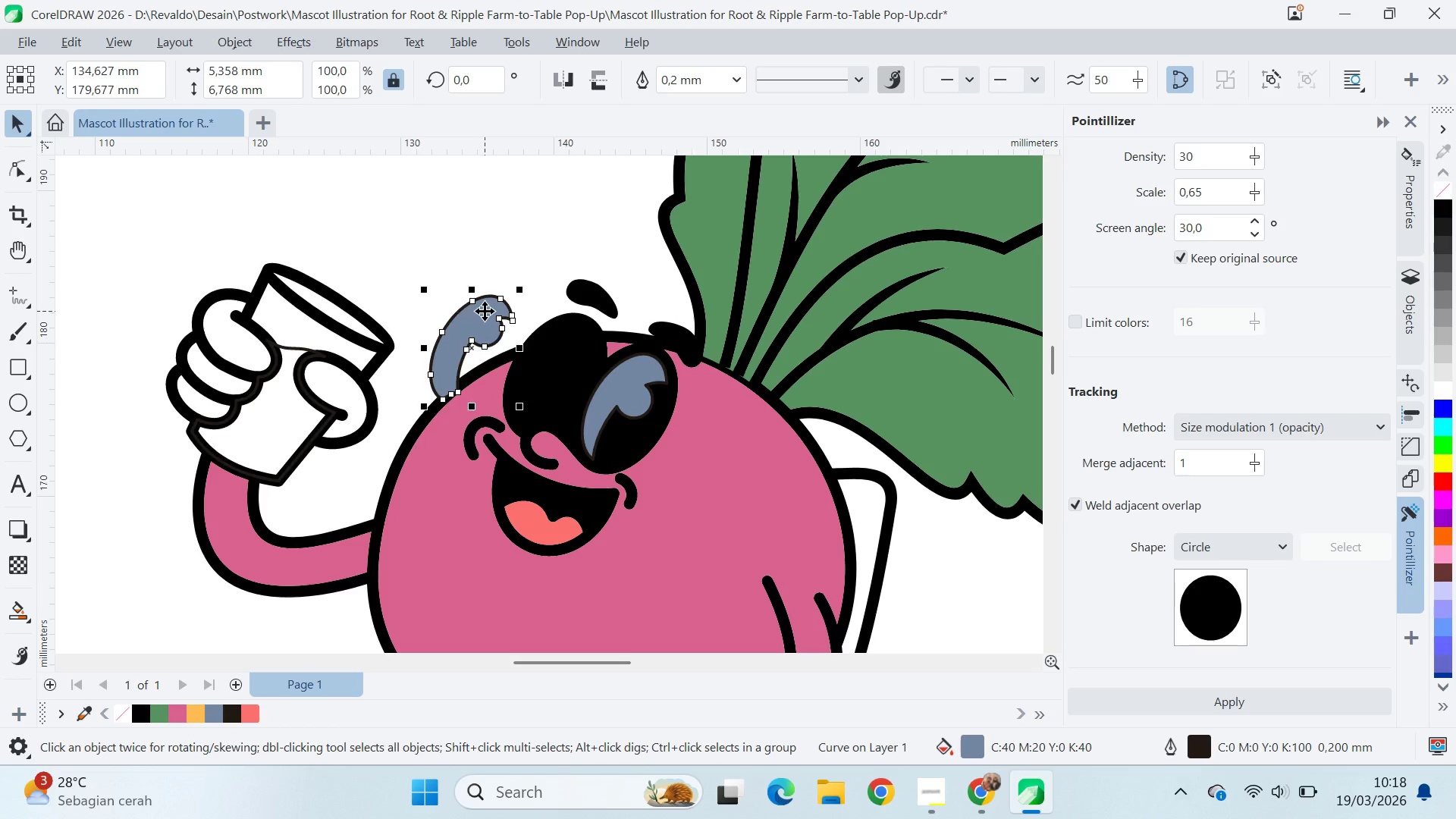 
key(Control+Z)
 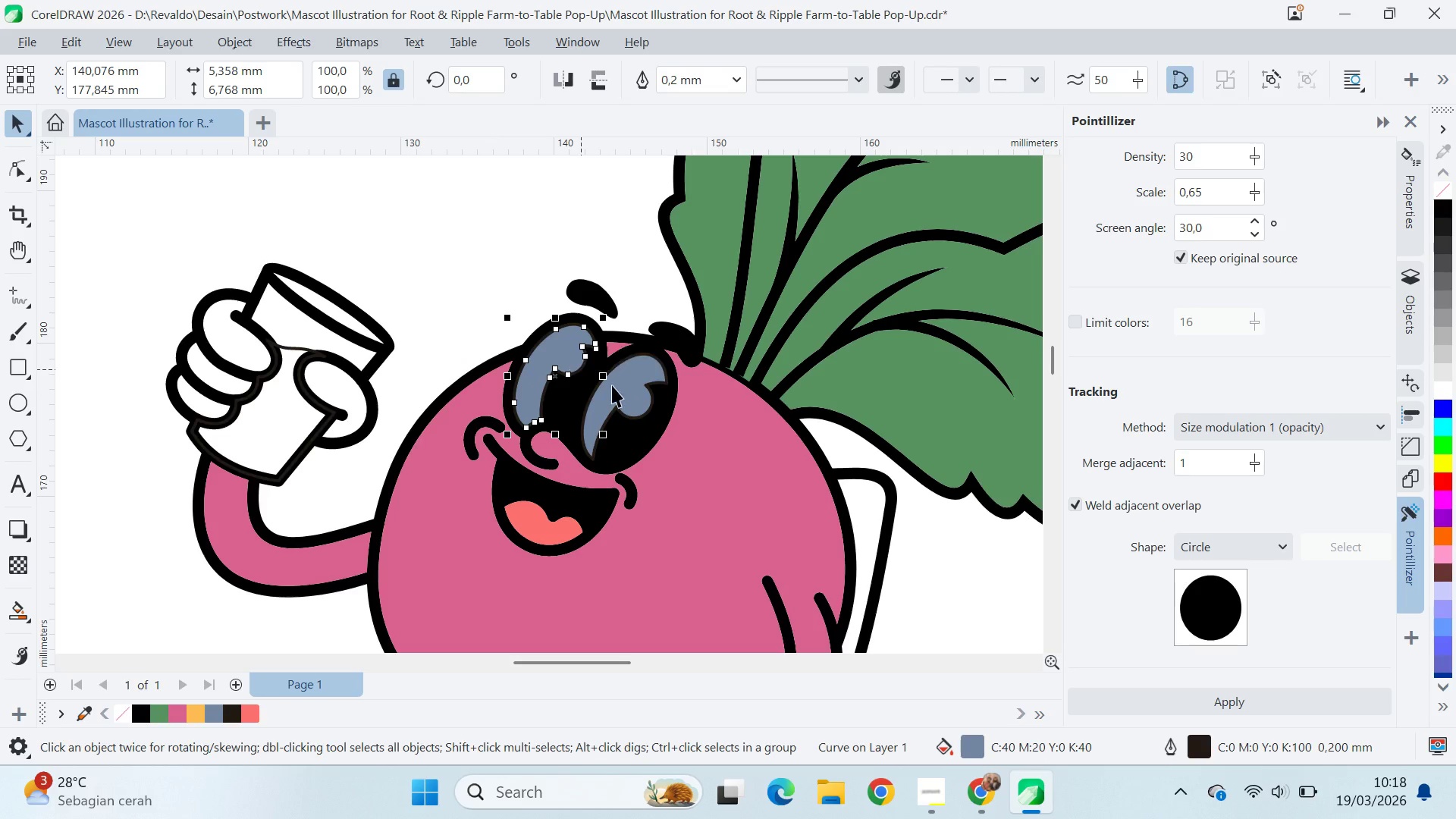 
hold_key(key=ShiftLeft, duration=0.34)
 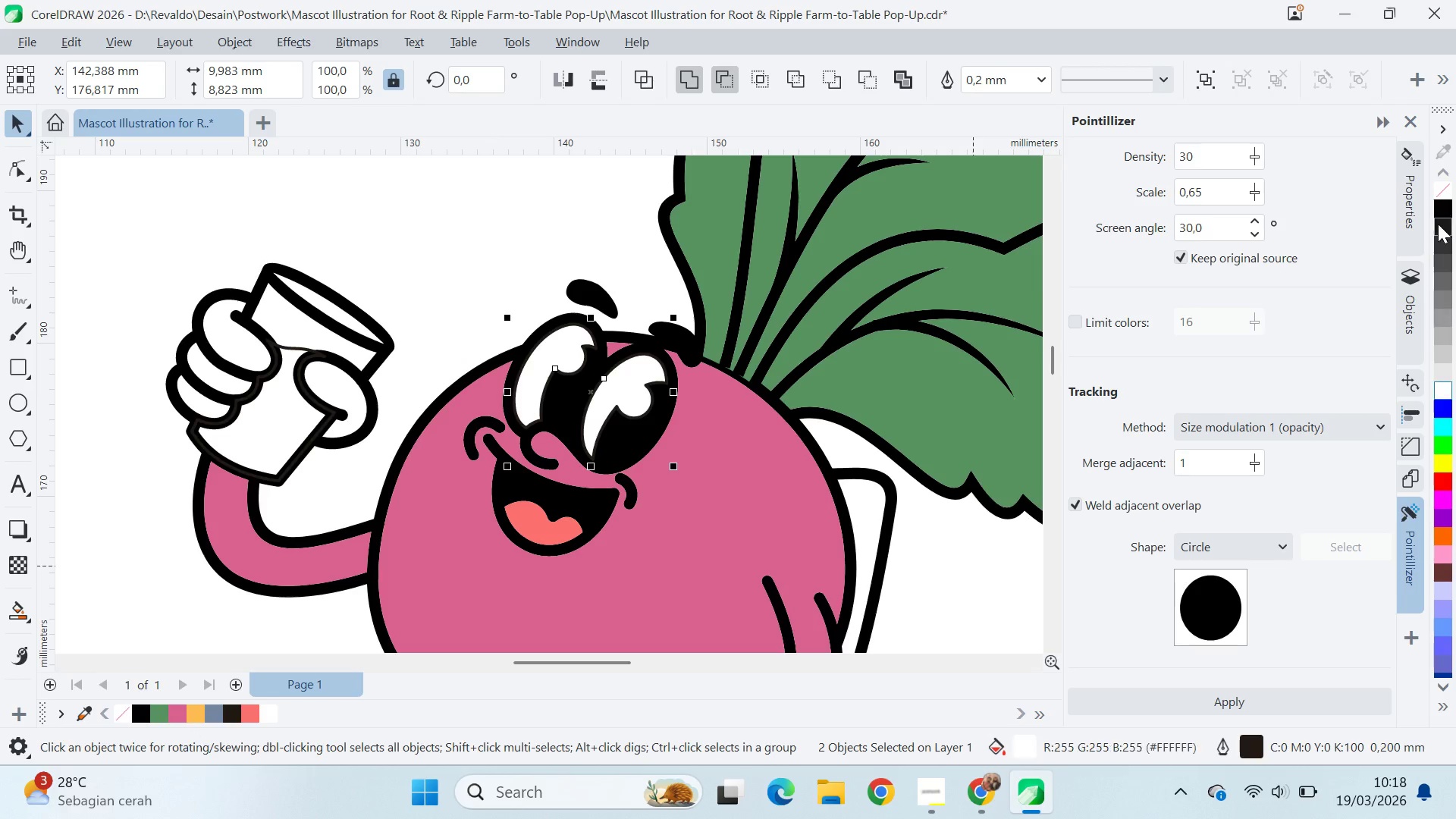 
right_click([1442, 194])
 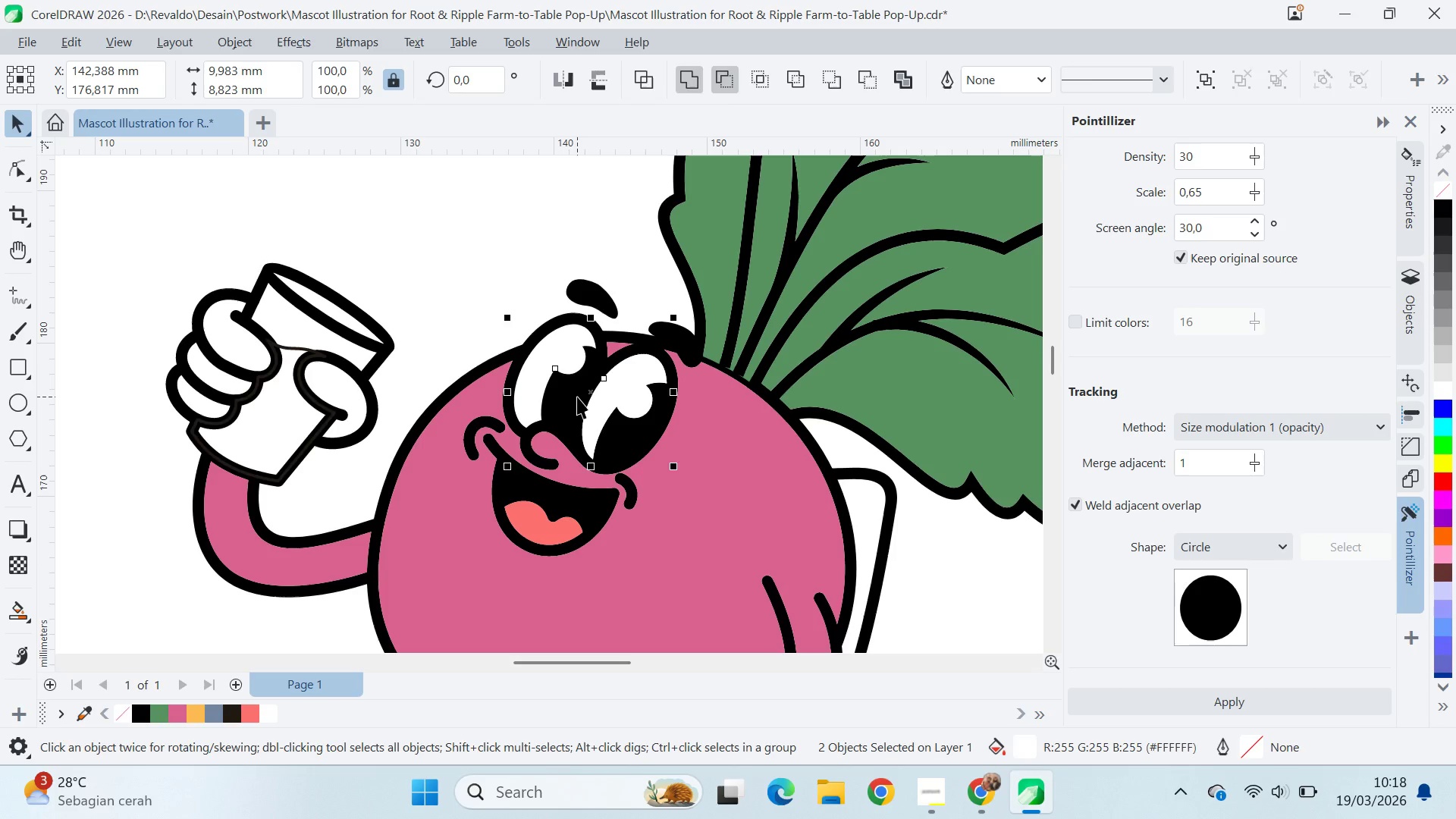 
key(A)
 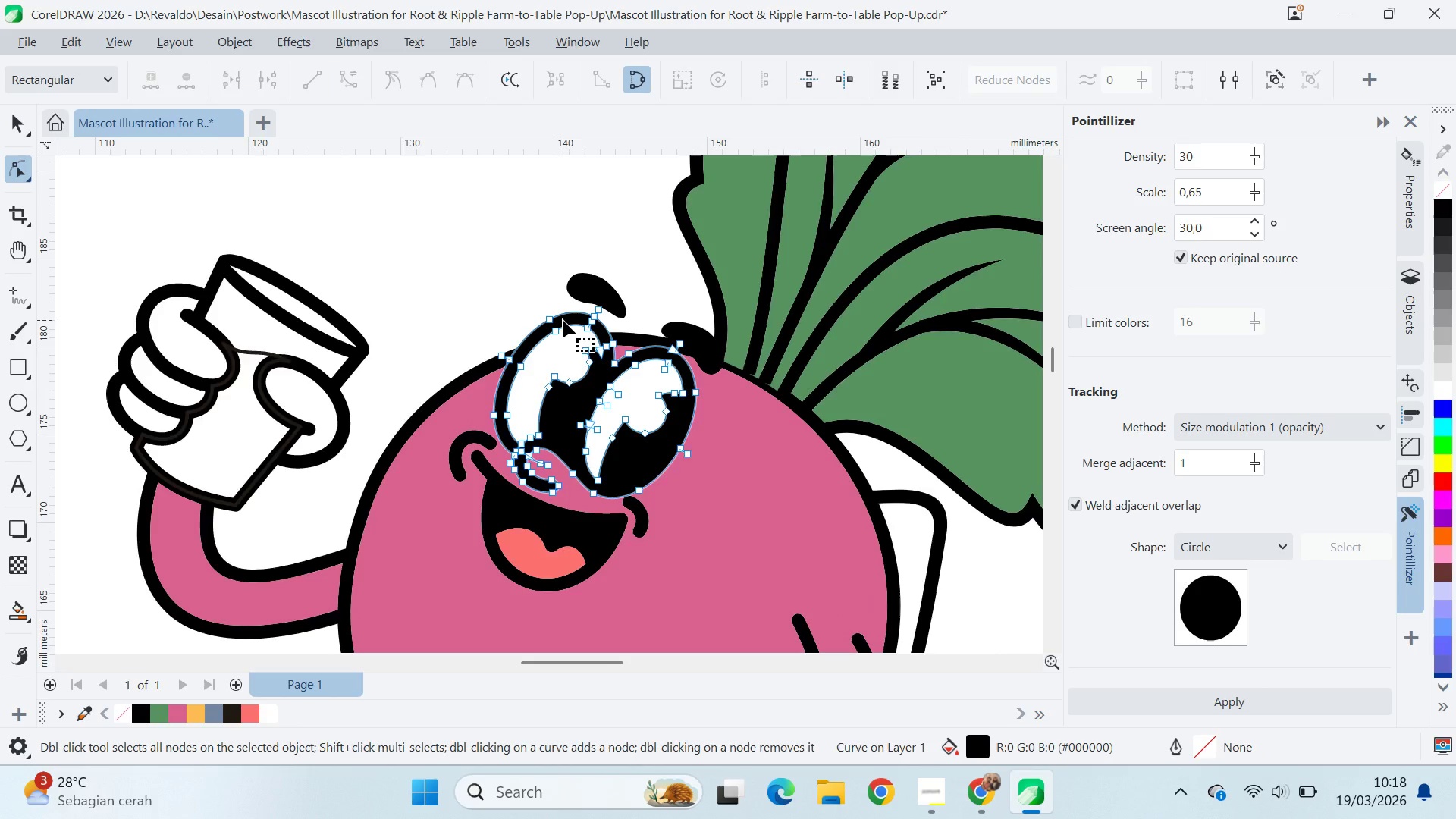 
hold_key(key=AltLeft, duration=1.5)
 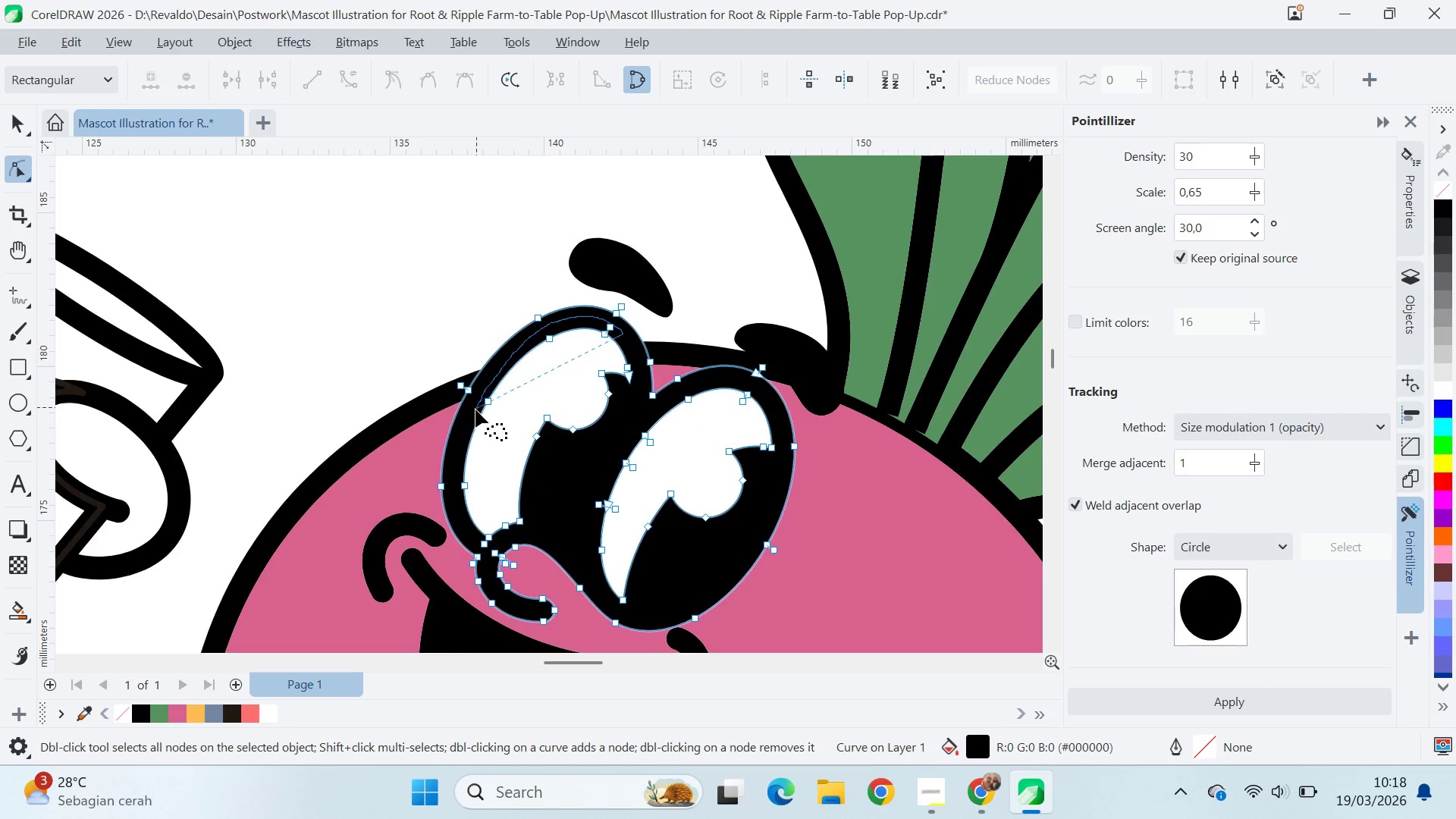 
scroll: coordinate [566, 322], scroll_direction: up, amount: 5.0
 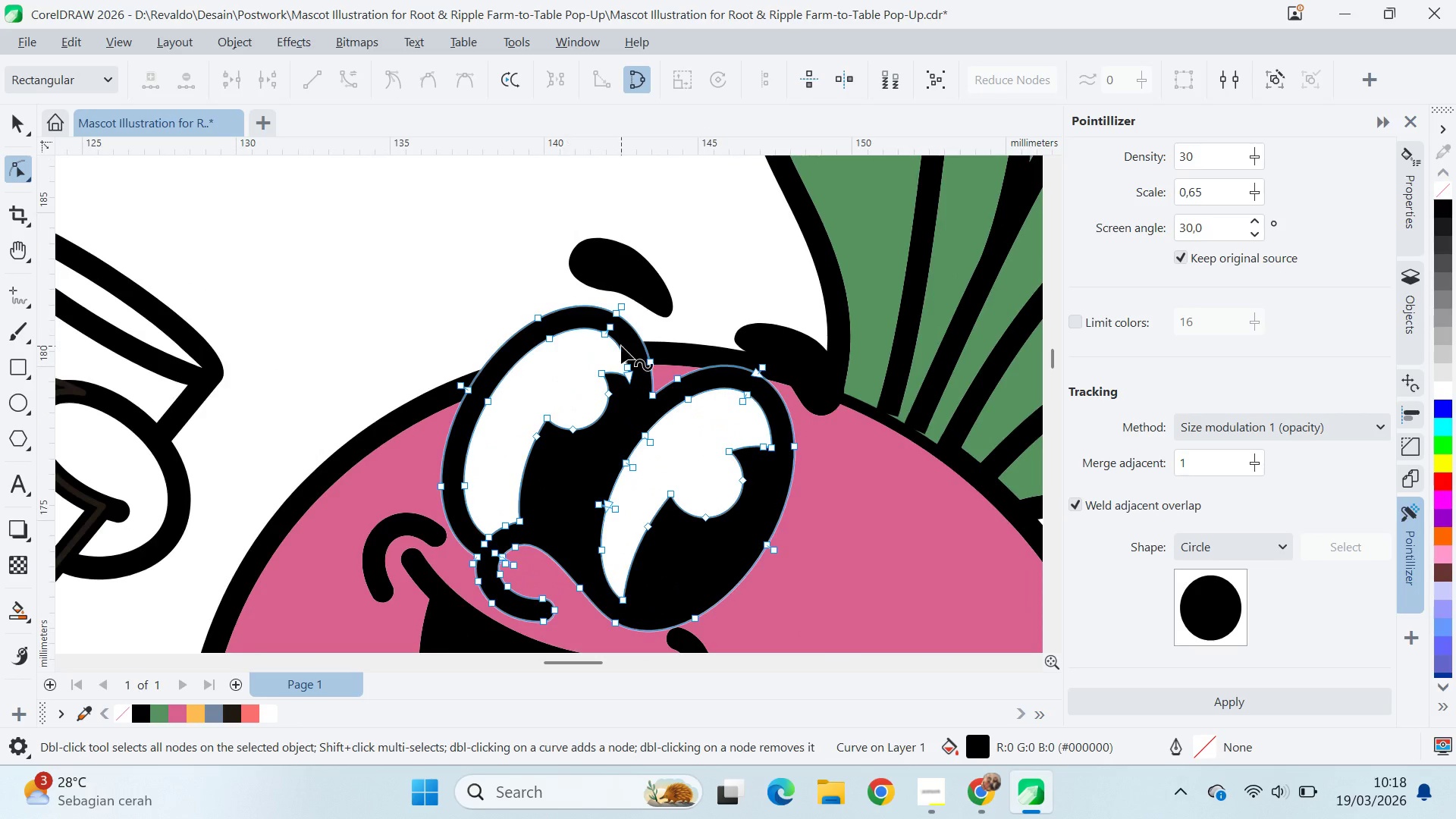 
left_click_drag(start_coordinate=[623, 334], to_coordinate=[645, 378])
 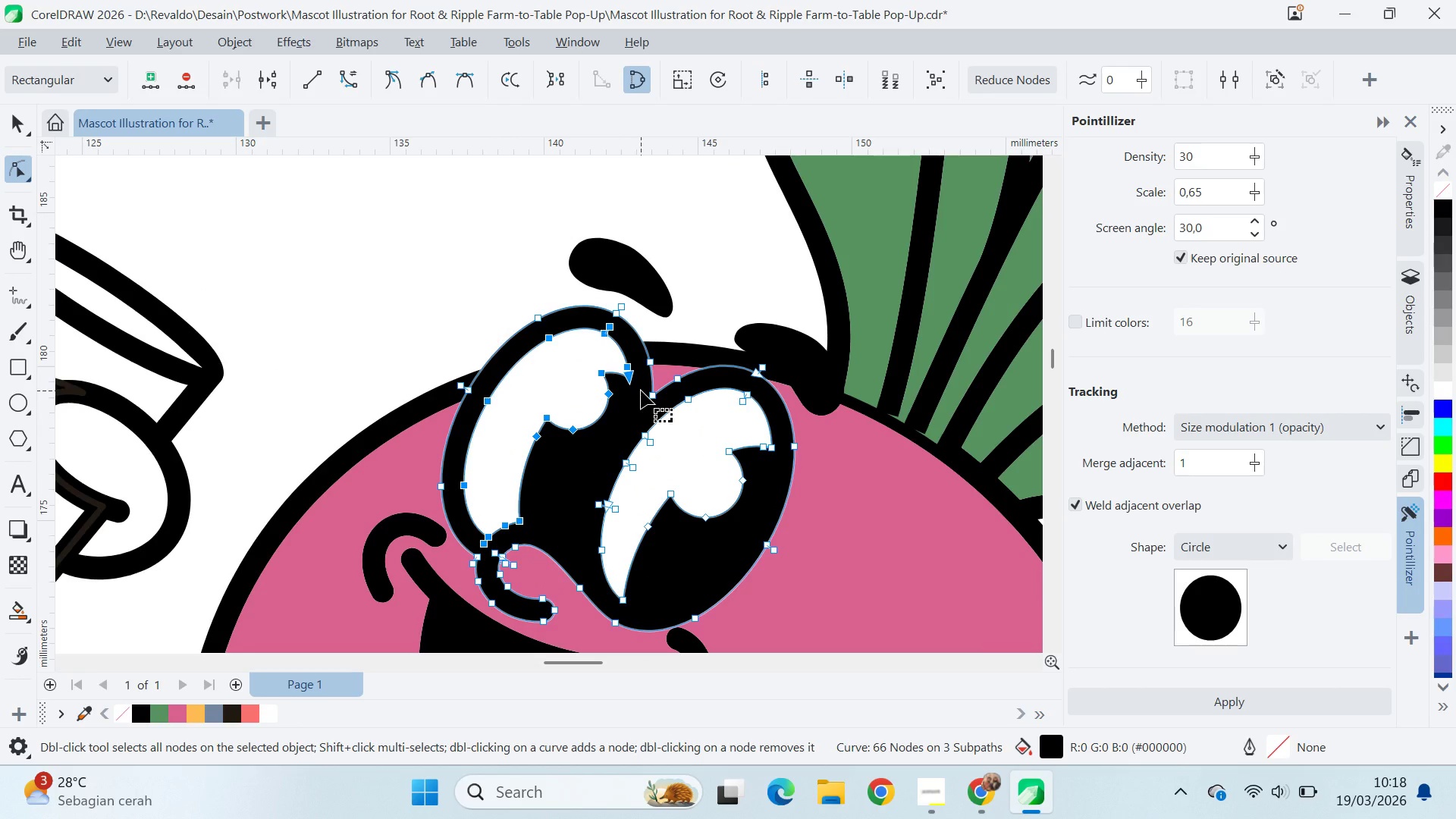 
hold_key(key=AltLeft, duration=1.52)
 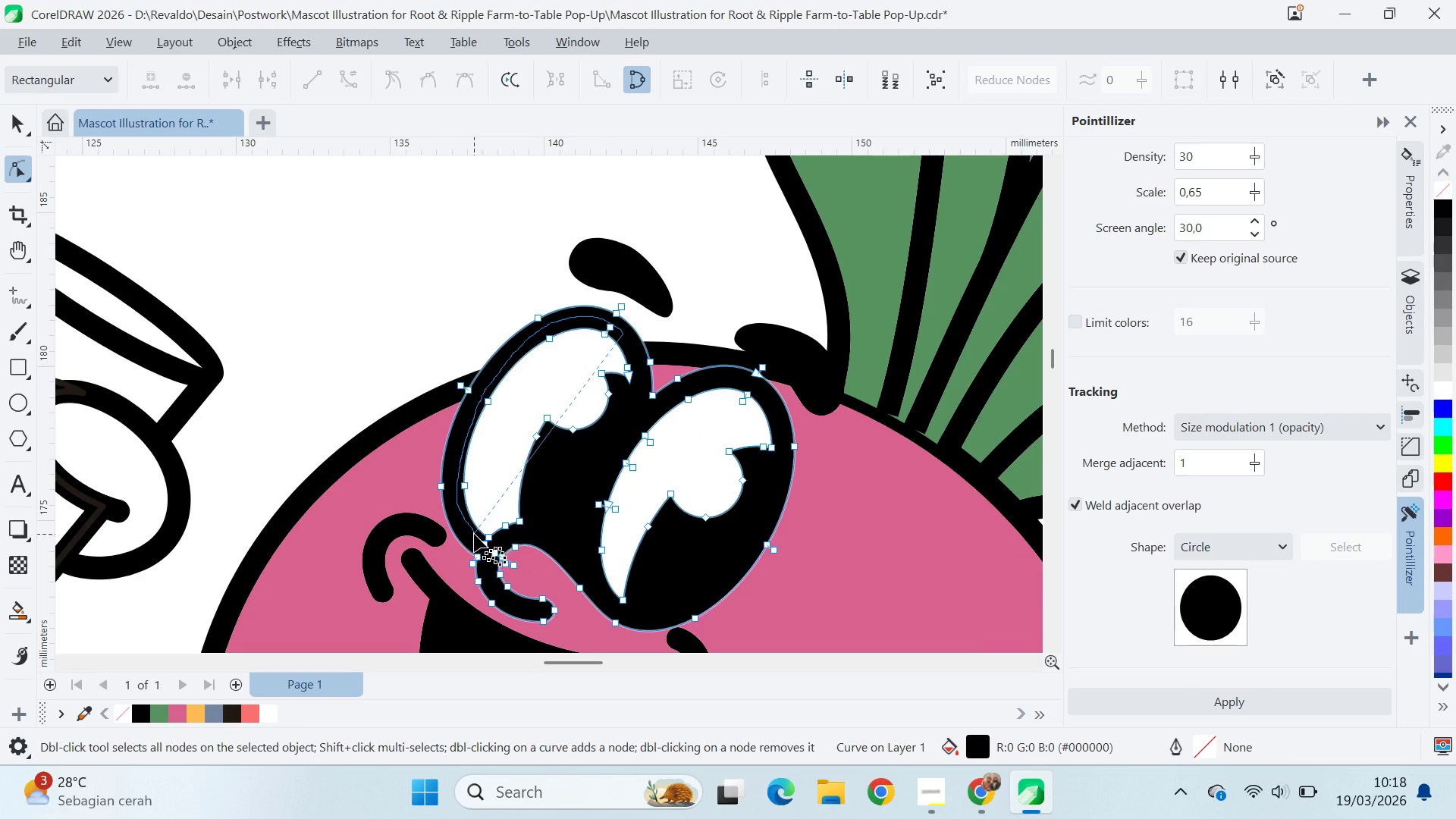 
hold_key(key=AltLeft, duration=1.5)
 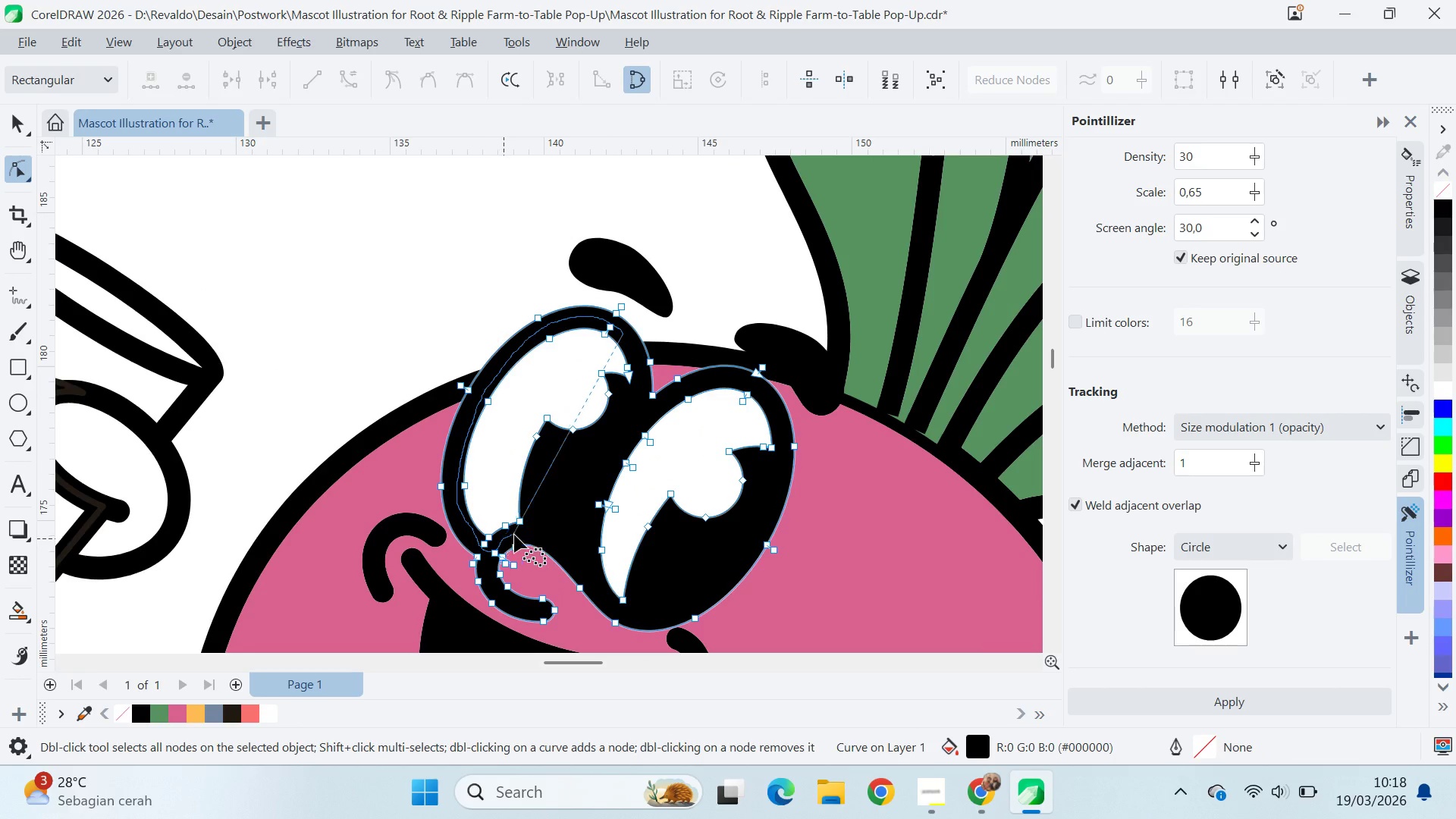 
hold_key(key=AltLeft, duration=1.51)
 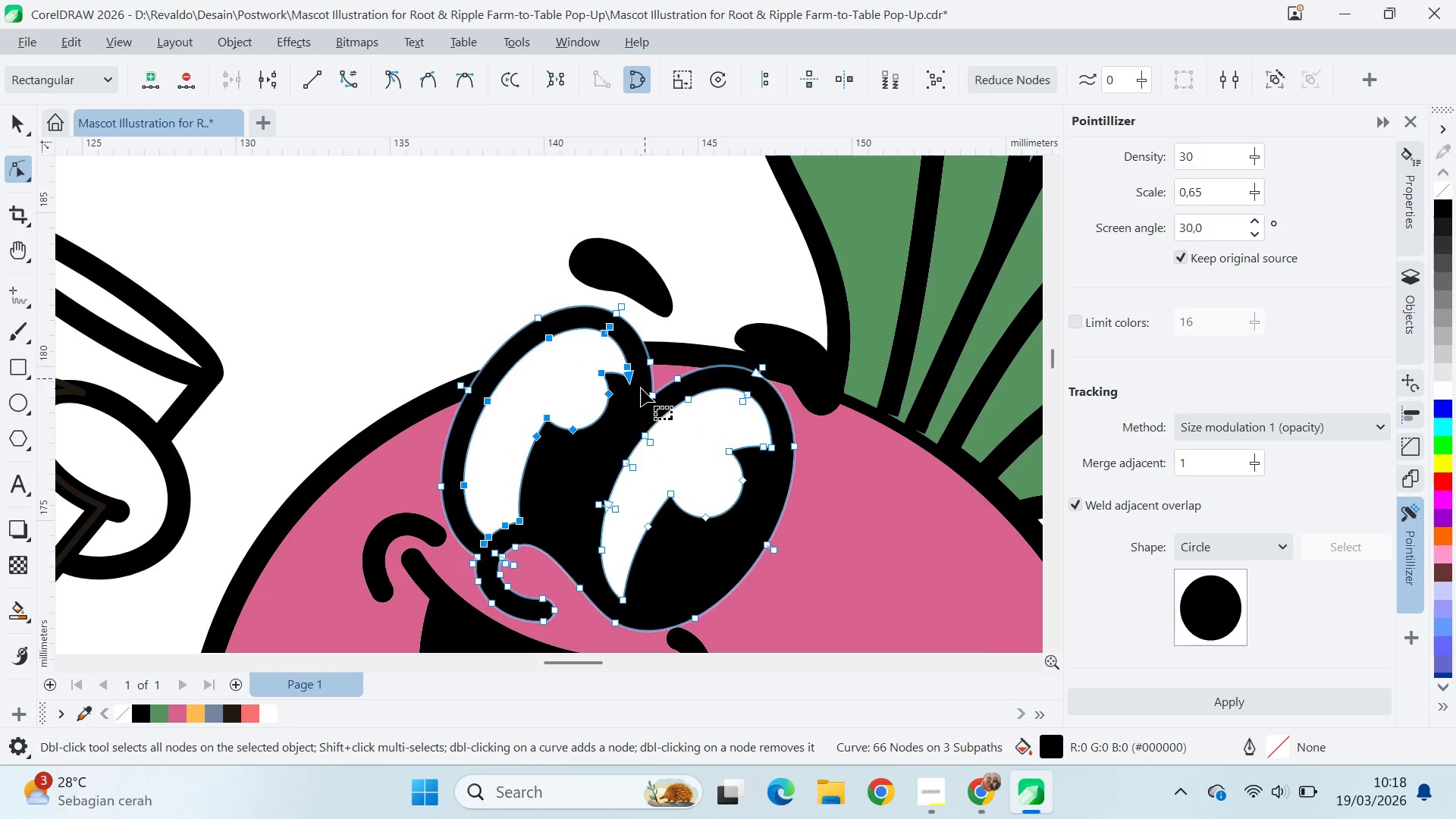 
hold_key(key=AltLeft, duration=0.52)
 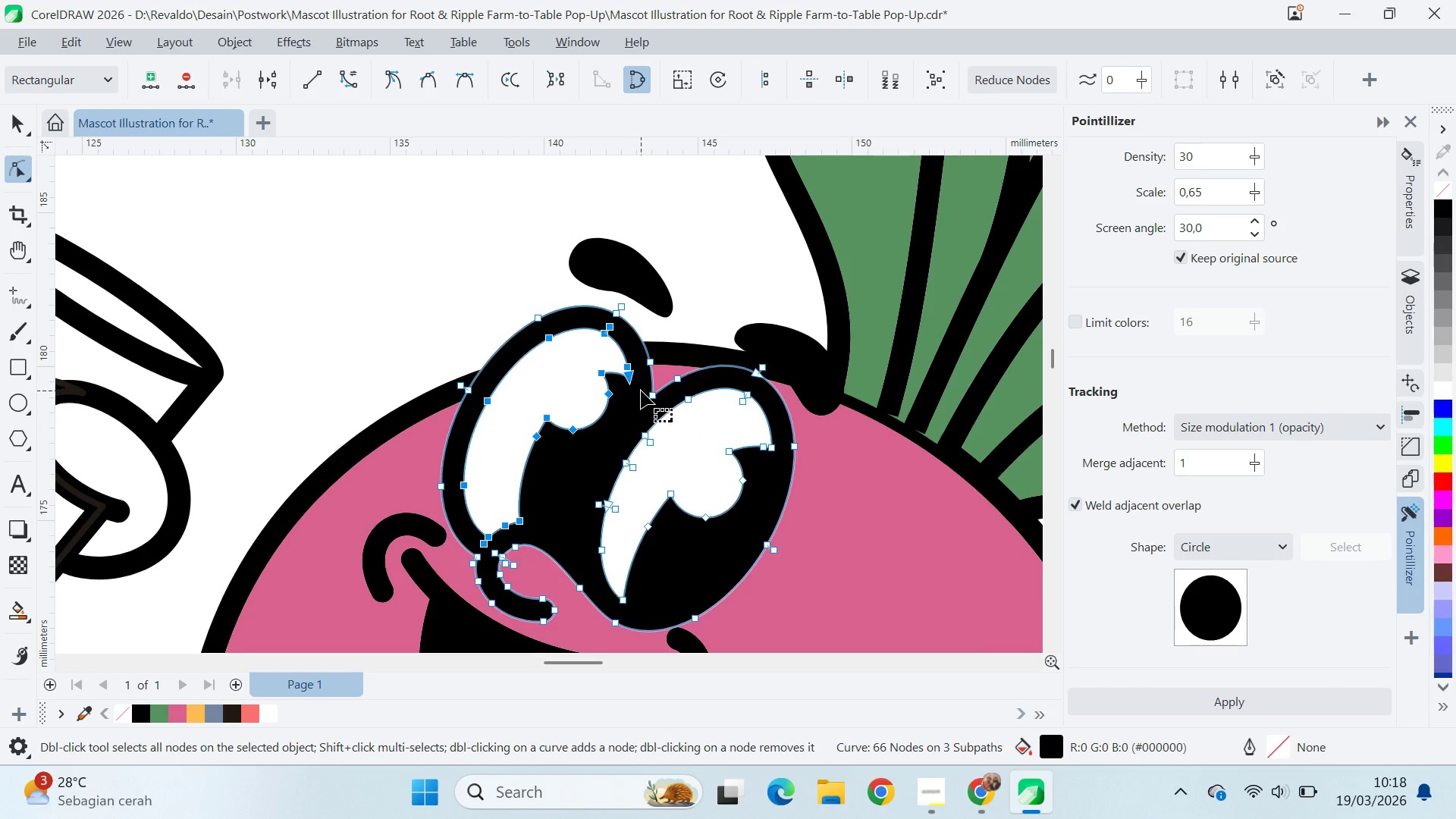 
key(Delete)
 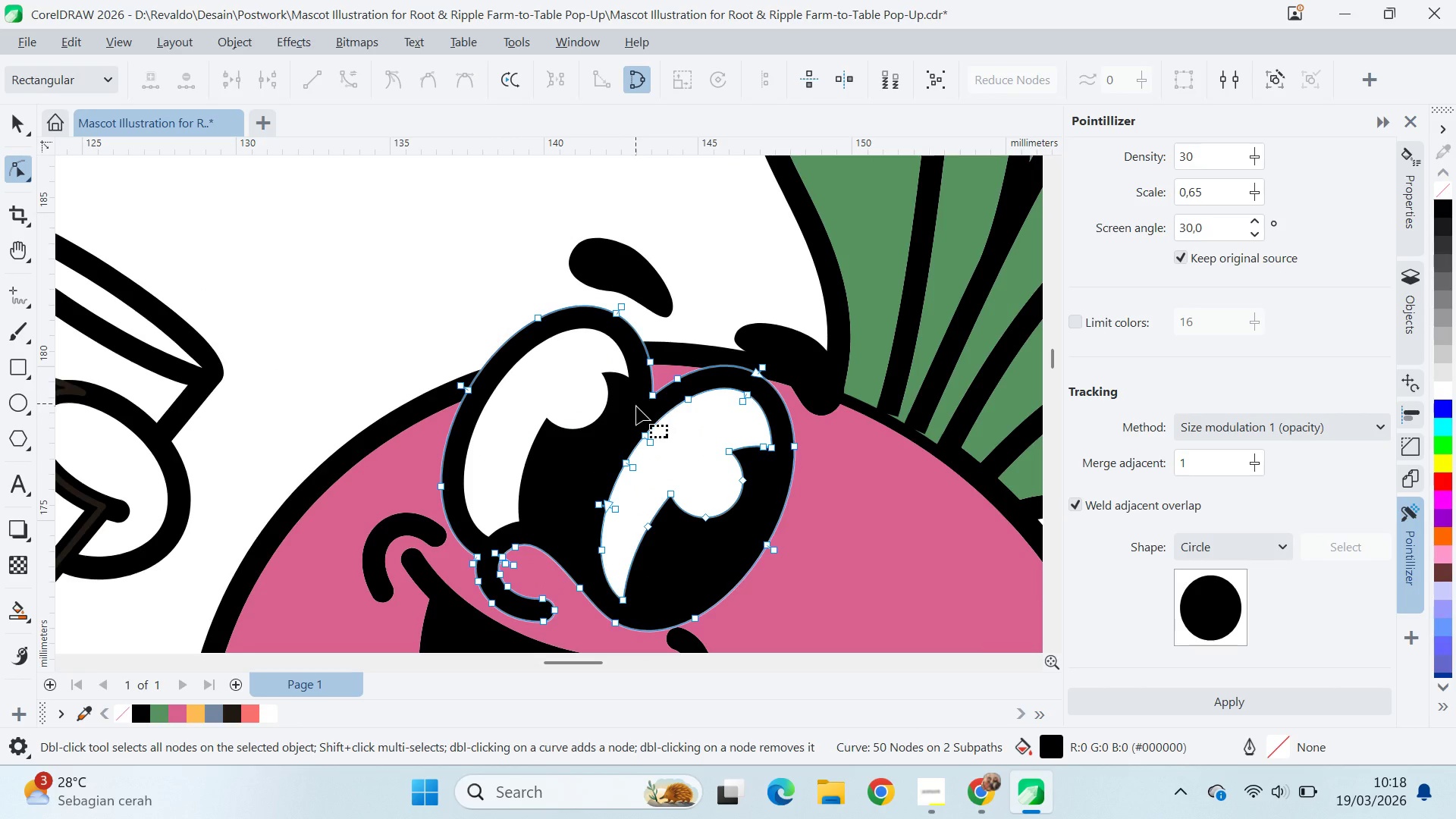 
hold_key(key=AltLeft, duration=1.5)
left_click_drag(start_coordinate=[636, 422], to_coordinate=[705, 375])
 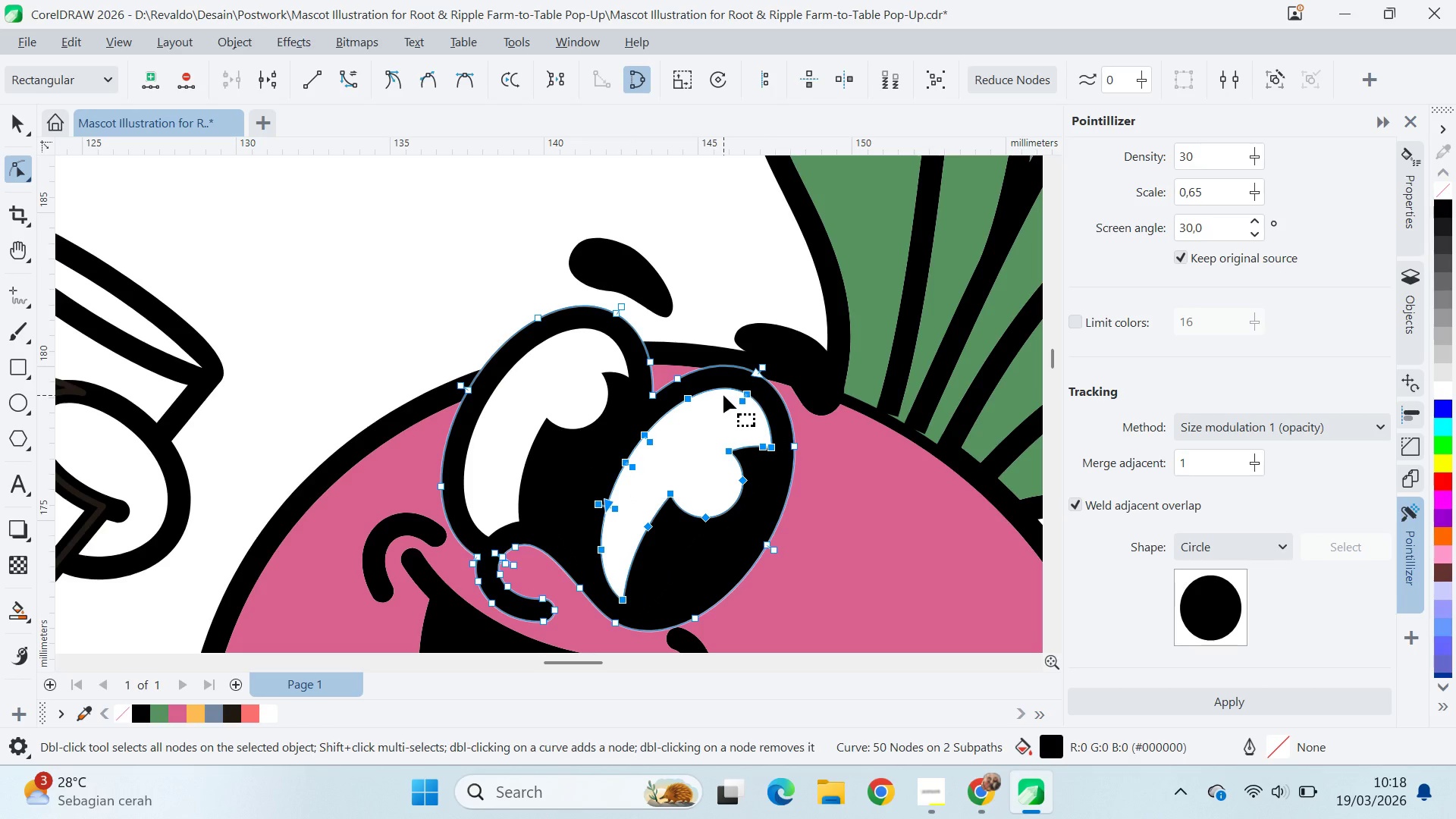 
hold_key(key=AltLeft, duration=1.52)
 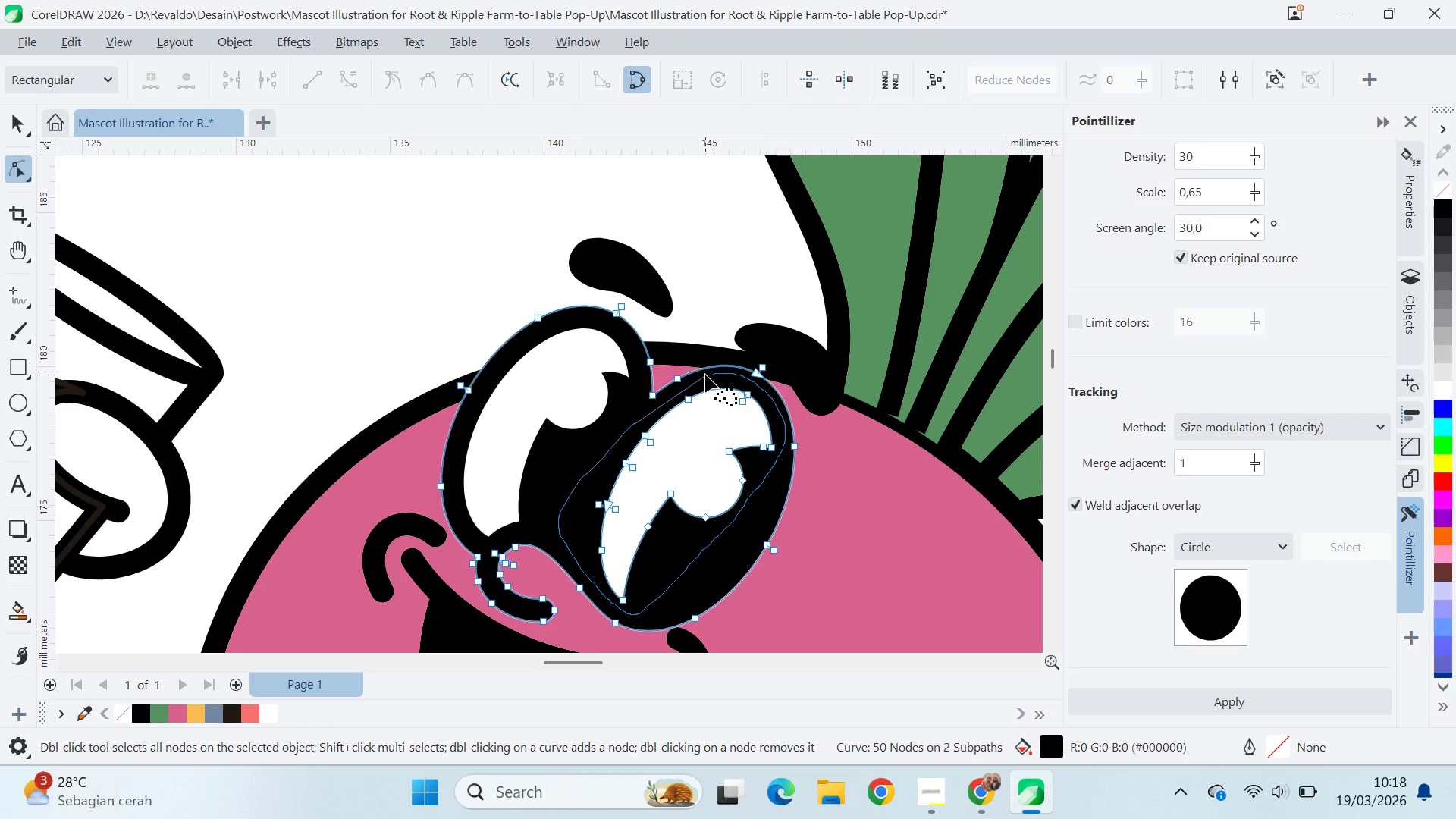 
hold_key(key=AltLeft, duration=0.97)
 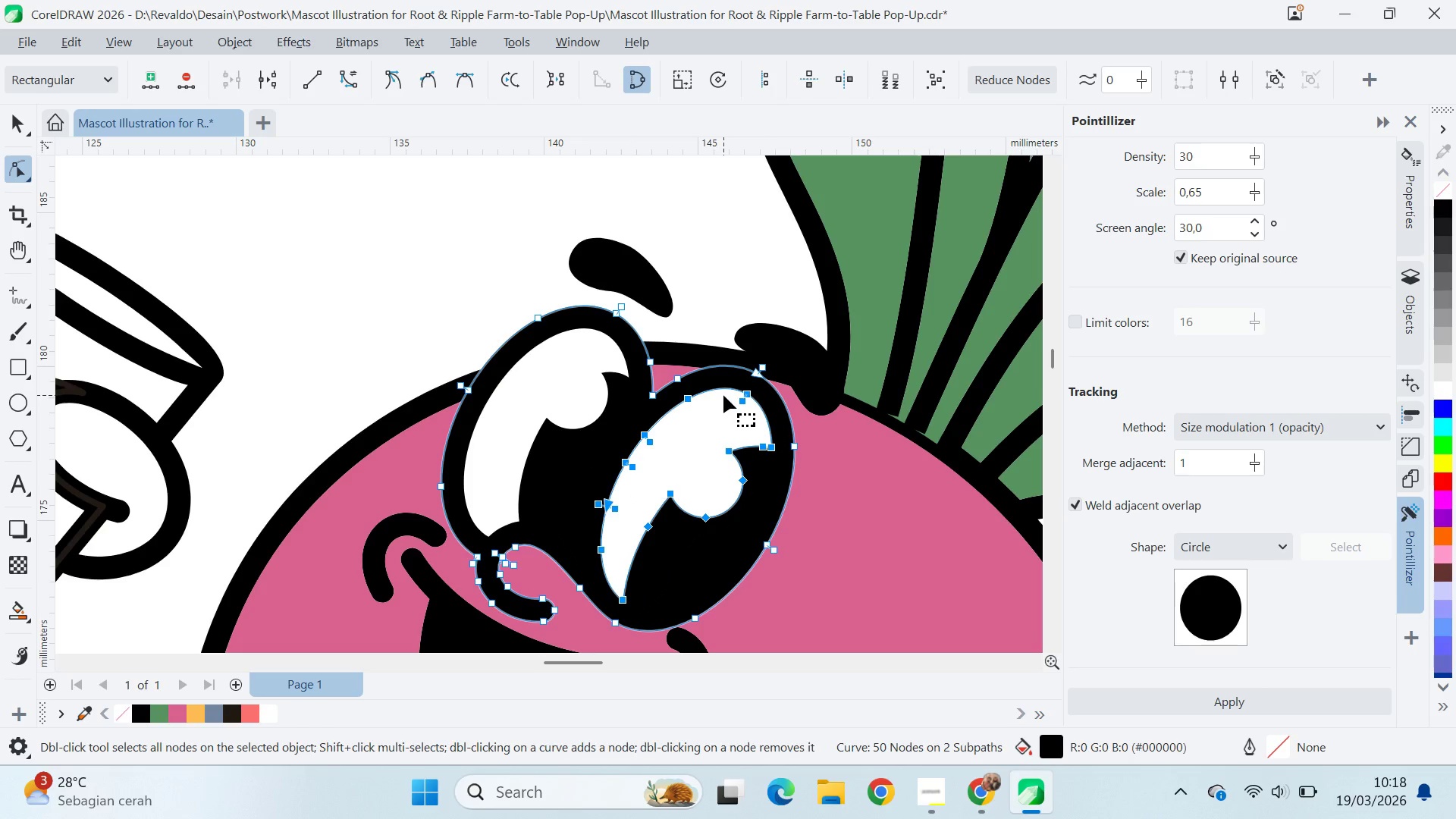 
key(Delete)
 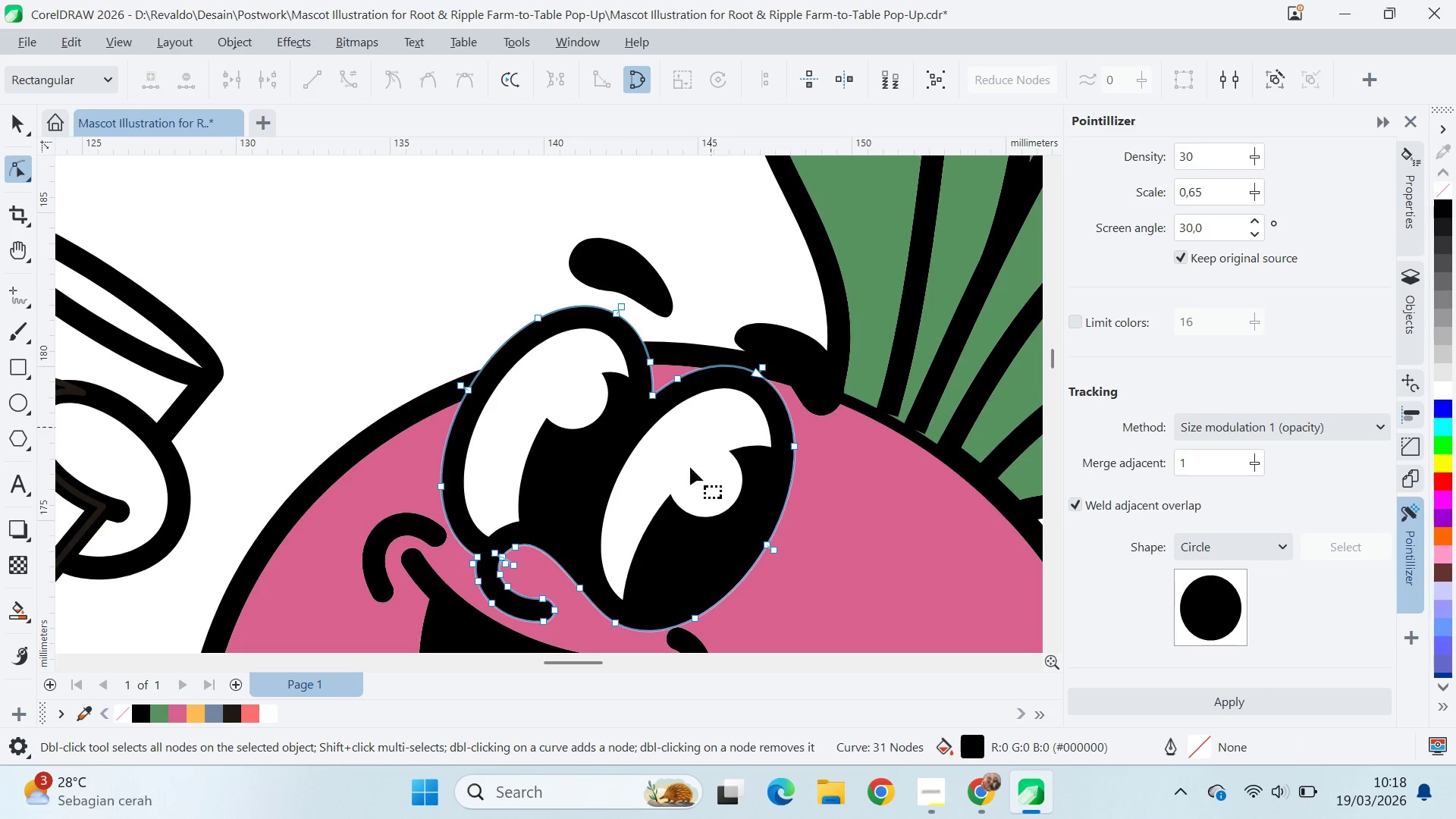 
scroll: coordinate [650, 518], scroll_direction: down, amount: 4.0
 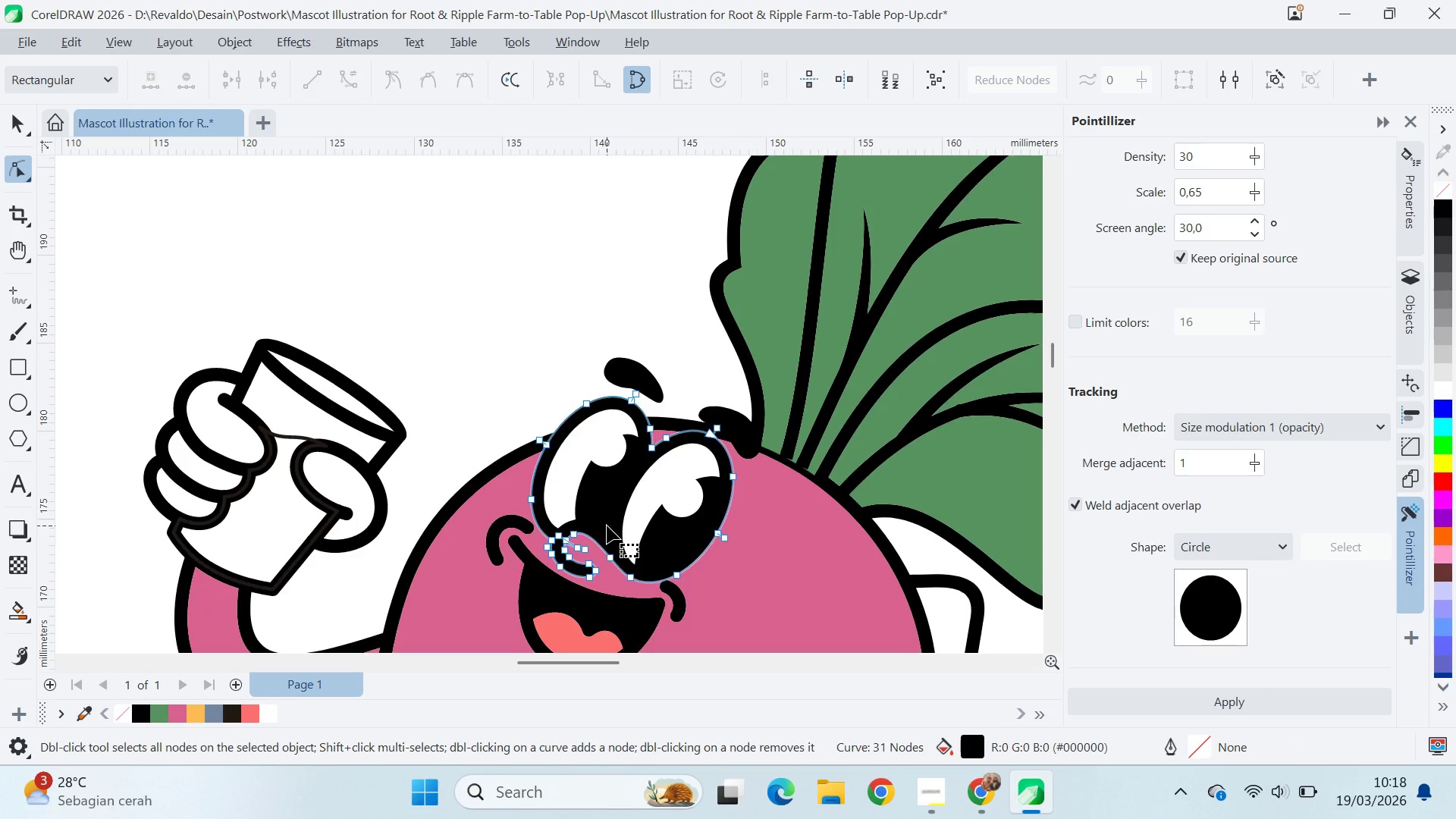 
key(Control+ControlLeft)
 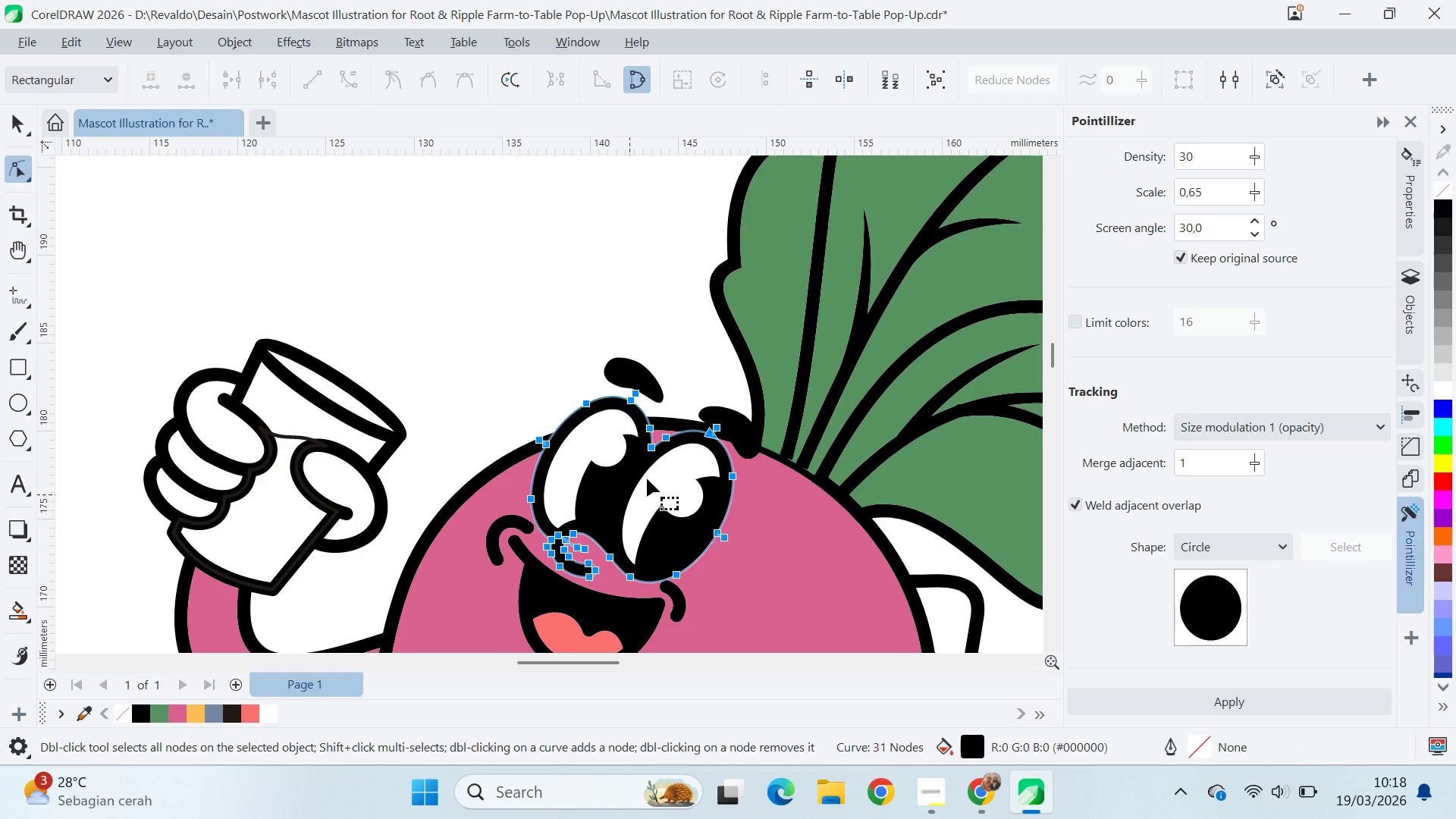 
key(Control+A)
 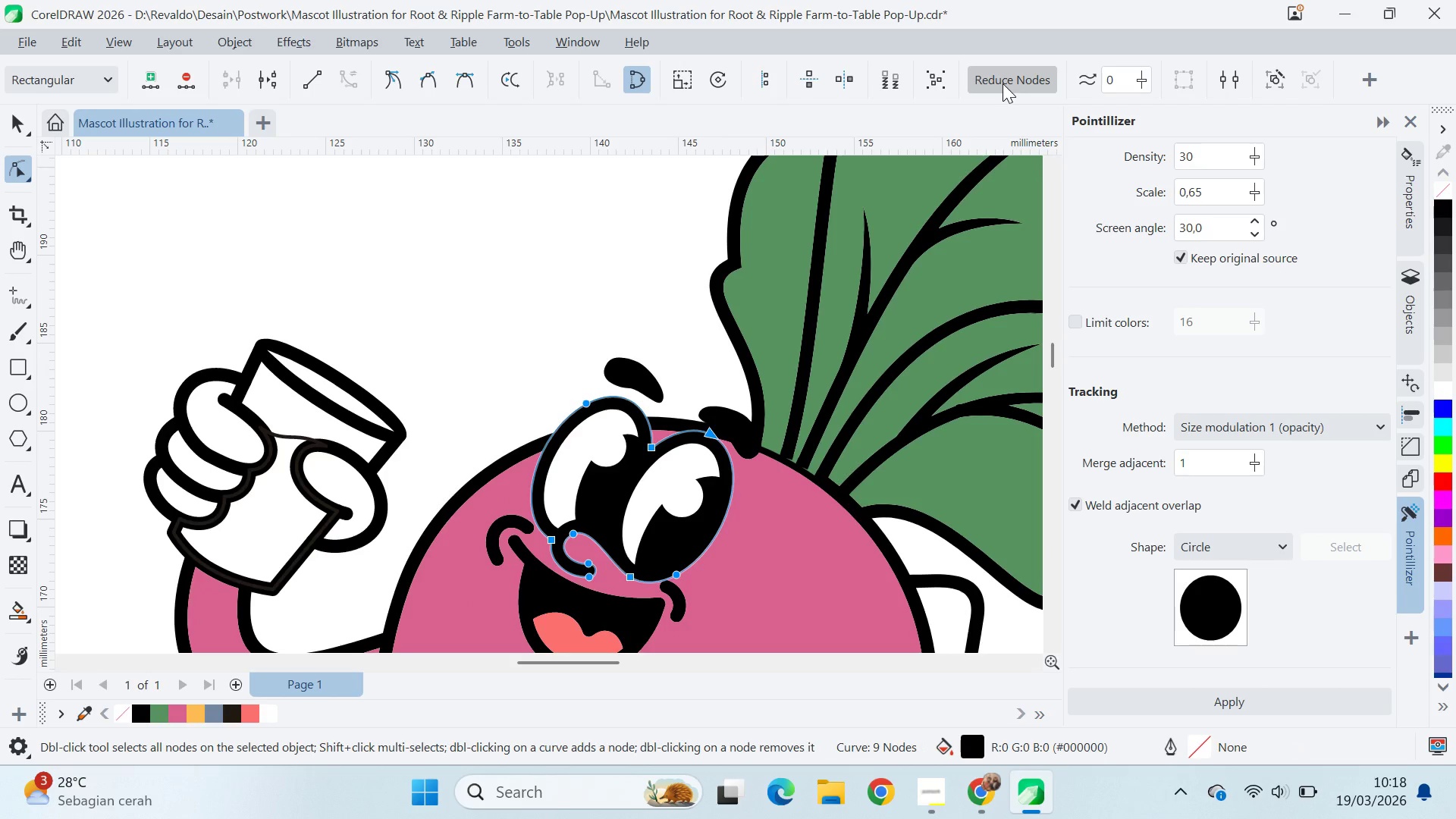 
key(V)
 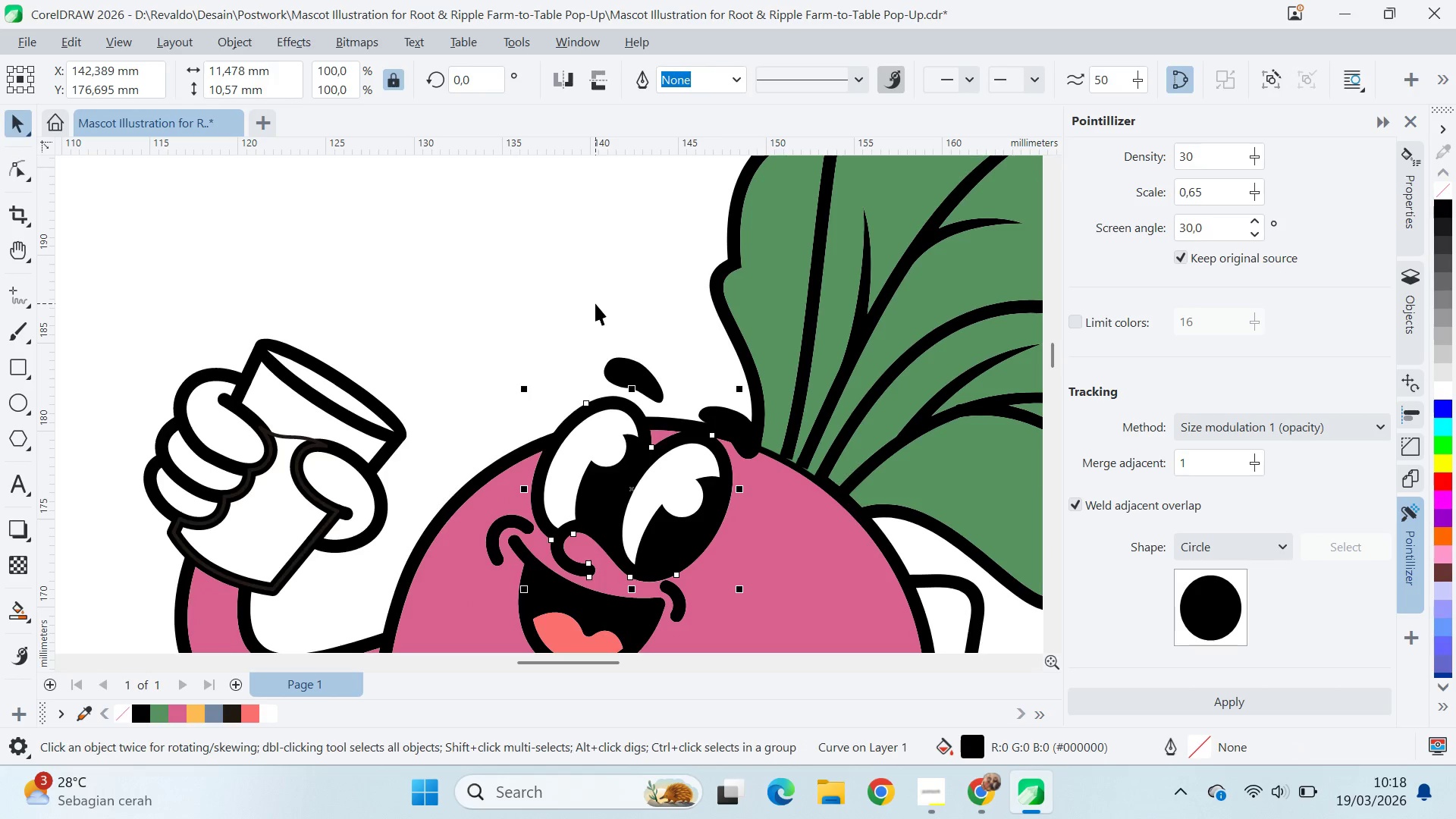 
left_click([595, 303])
 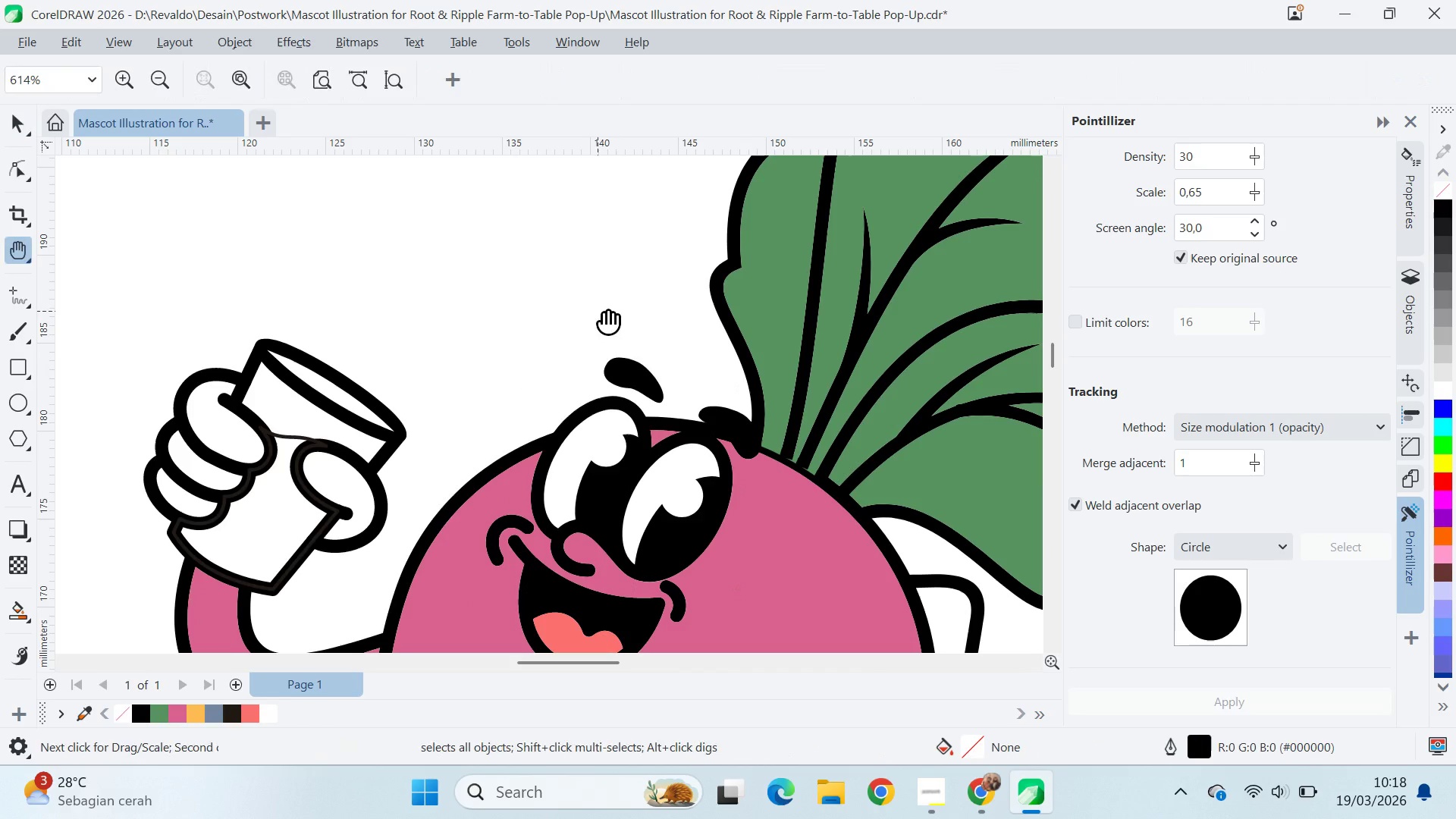 
type(qv)
 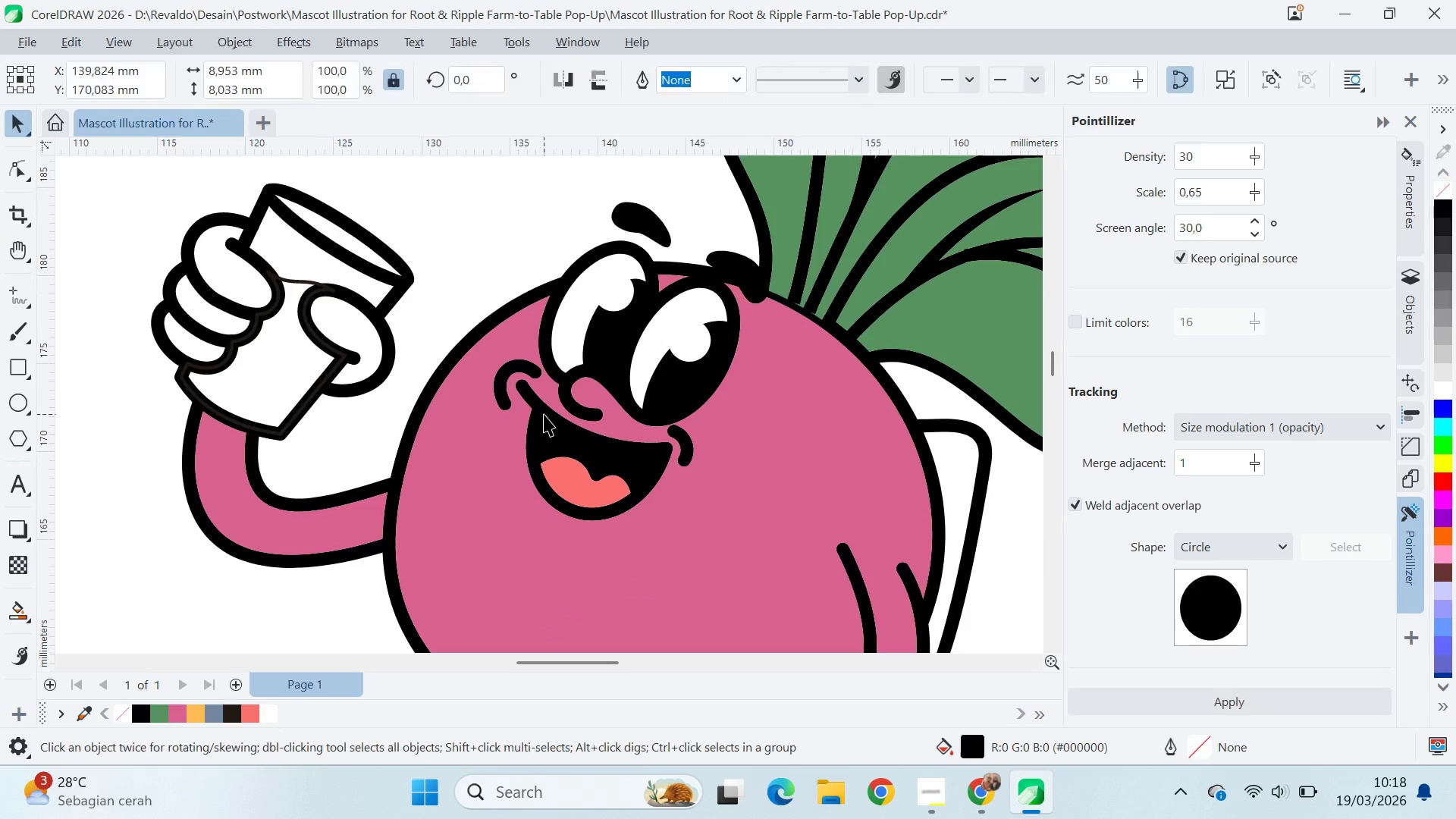 
left_click_drag(start_coordinate=[620, 328], to_coordinate=[628, 172])
 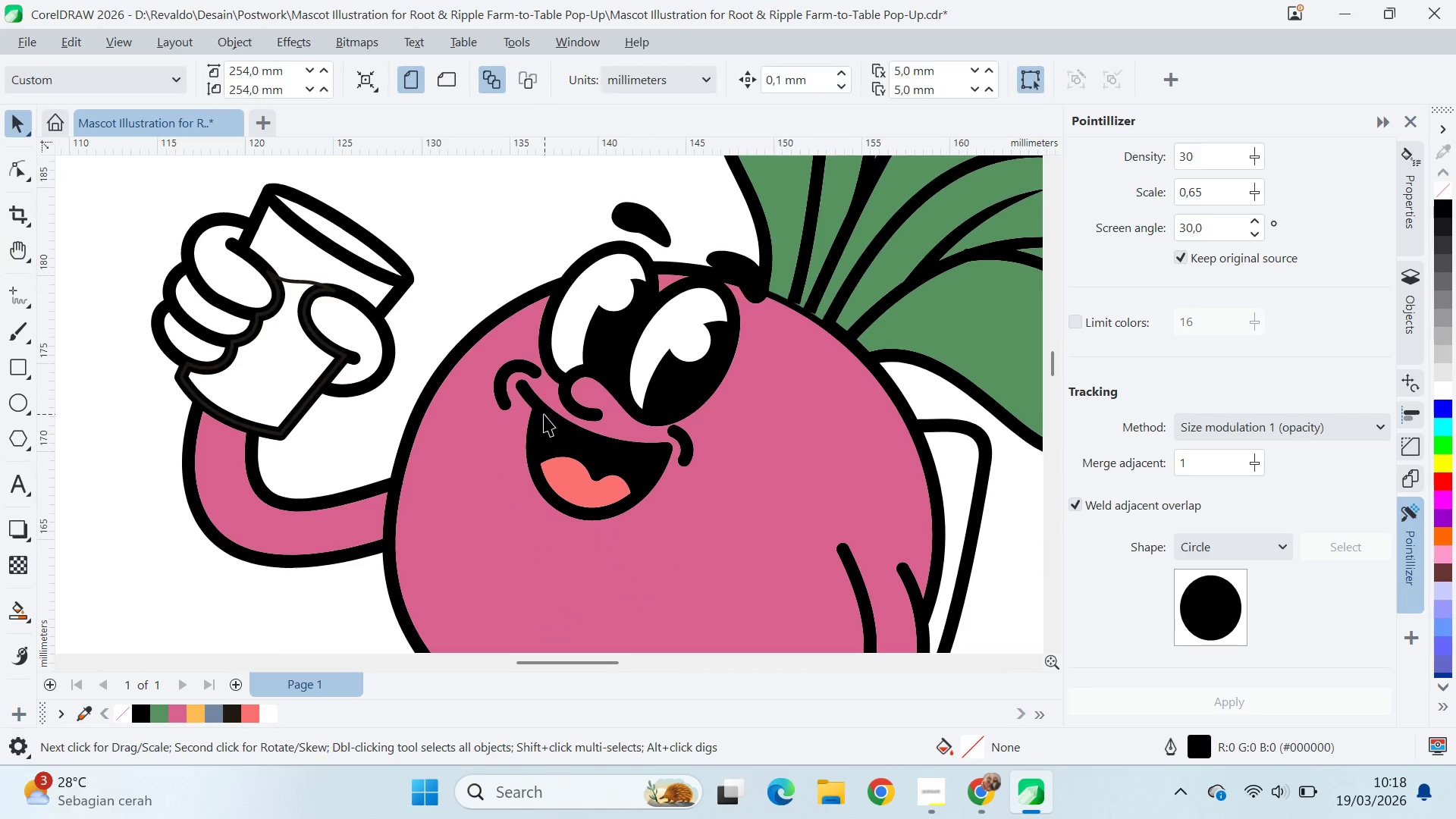 
left_click([544, 414])
 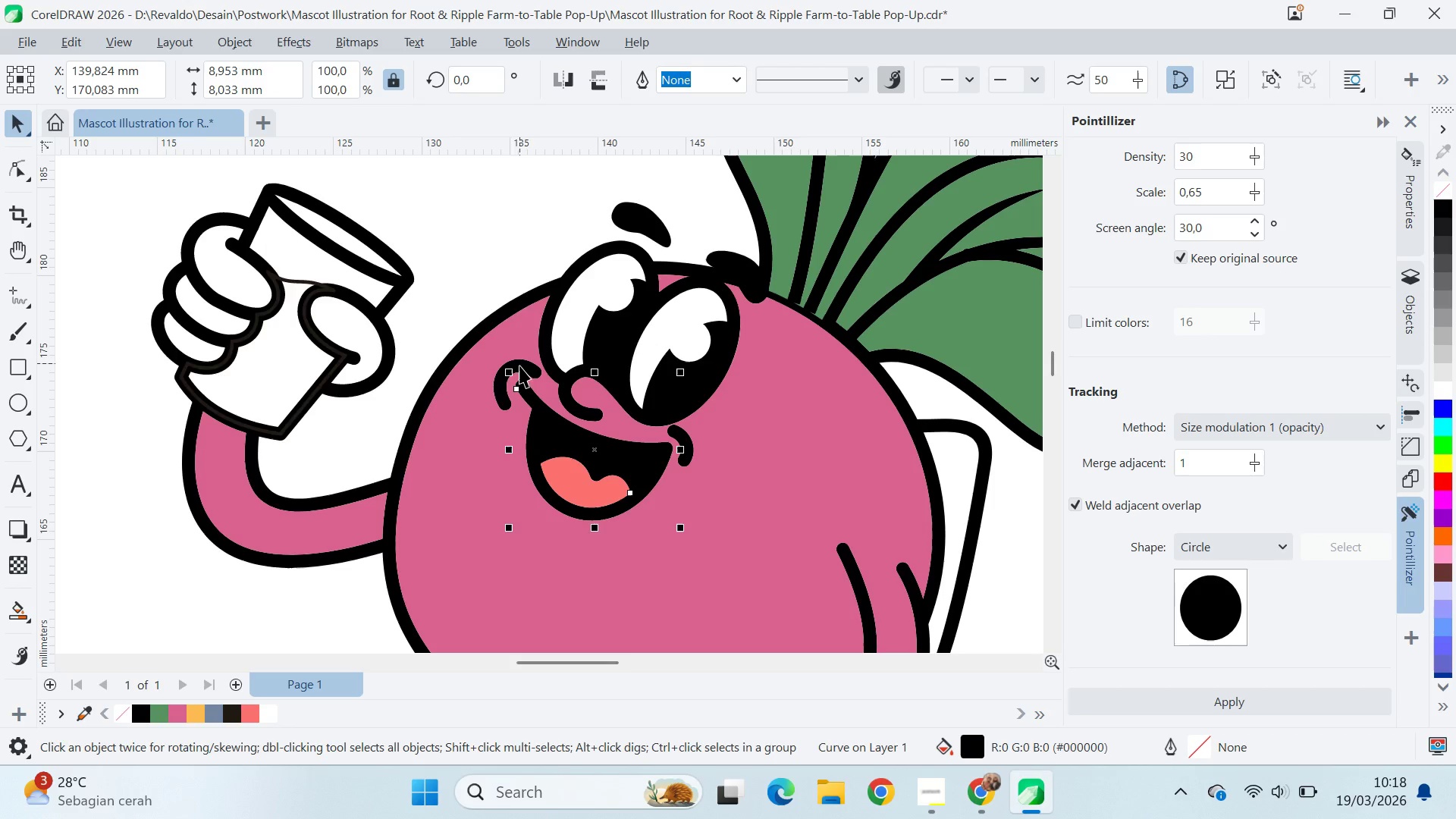 
hold_key(key=ShiftLeft, duration=1.5)
left_click([521, 368])
 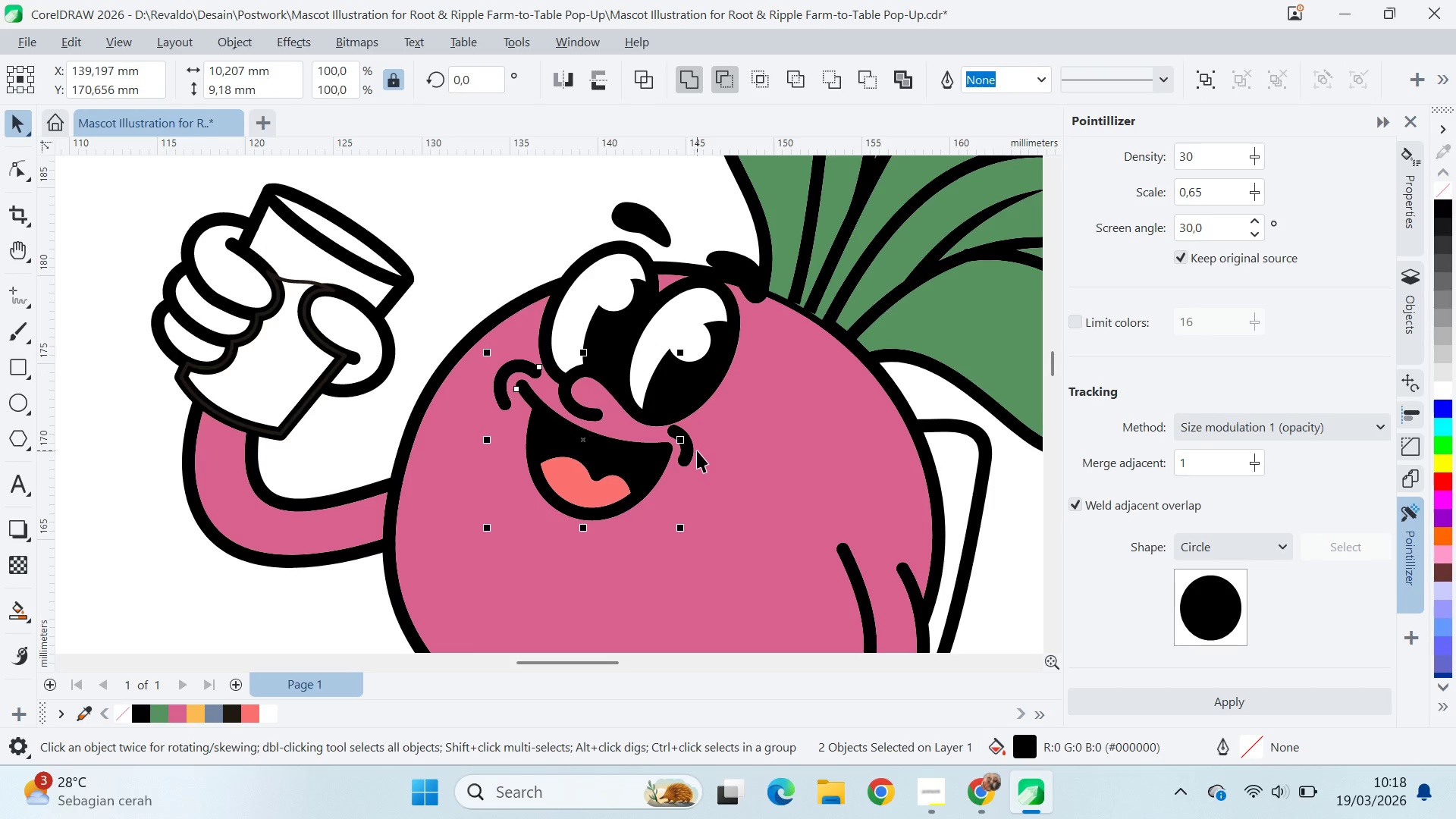 
hold_key(key=ShiftLeft, duration=1.48)
left_click([697, 387])
 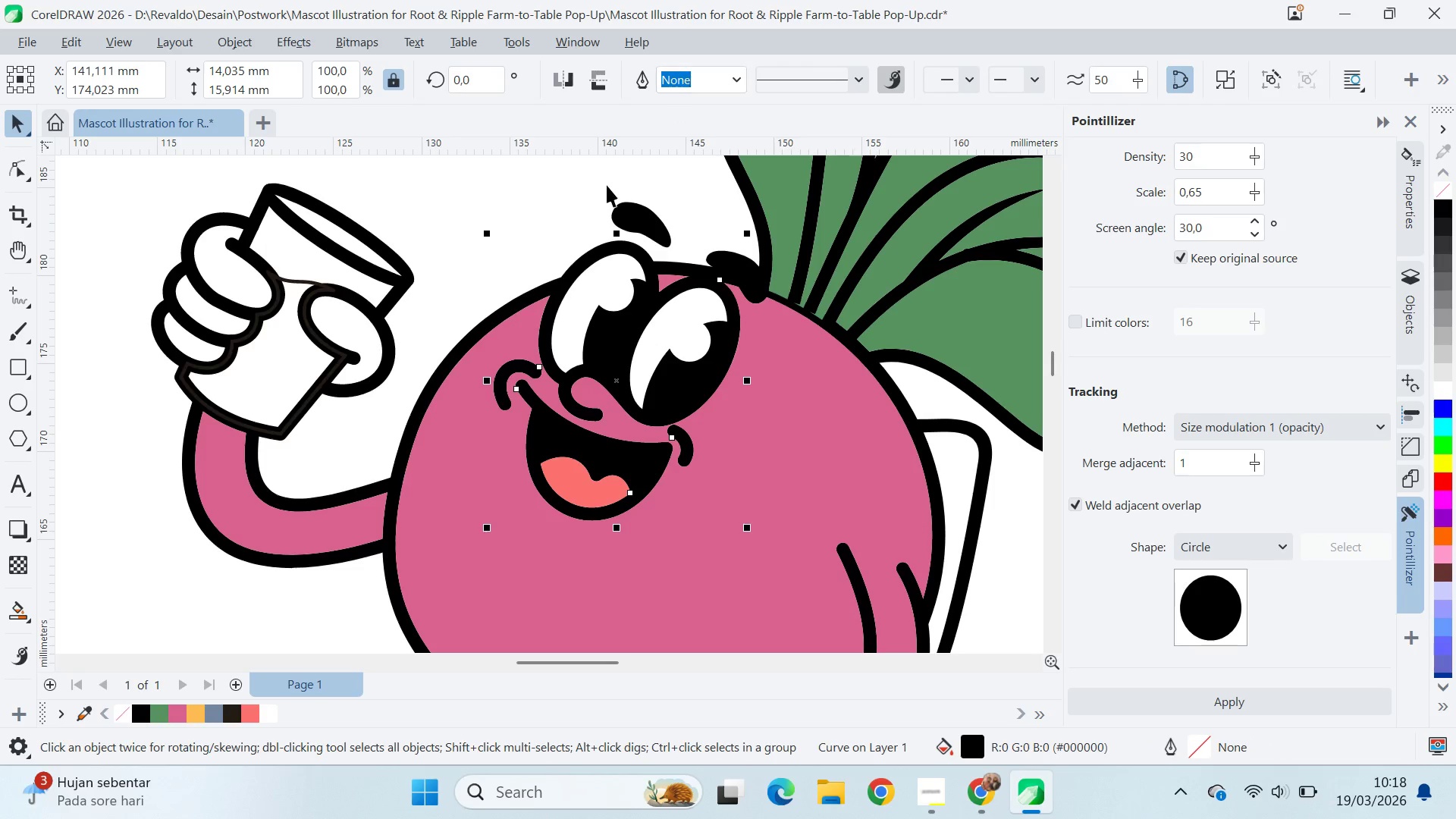 
left_click([551, 217])
 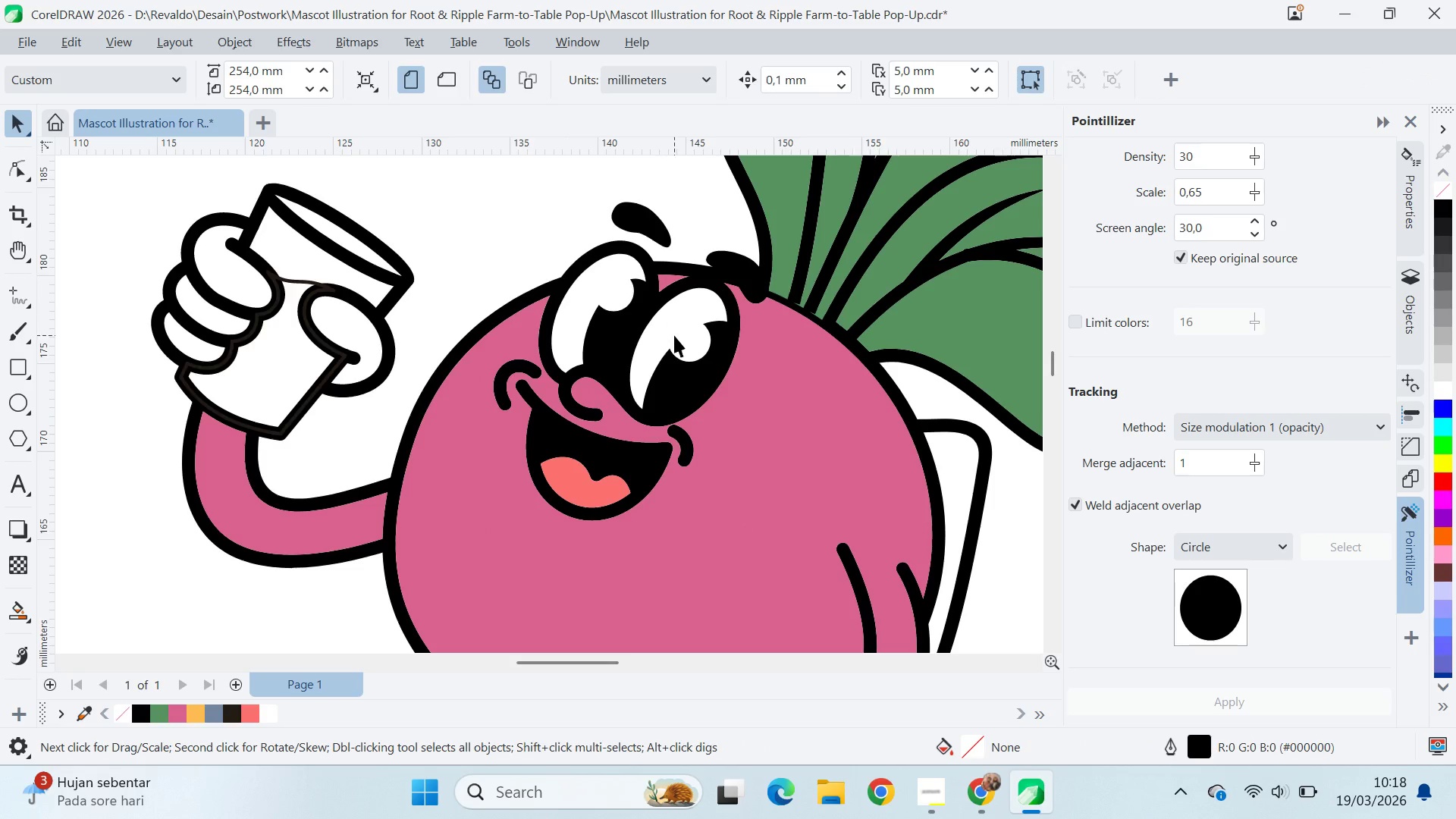 
left_click([680, 374])
 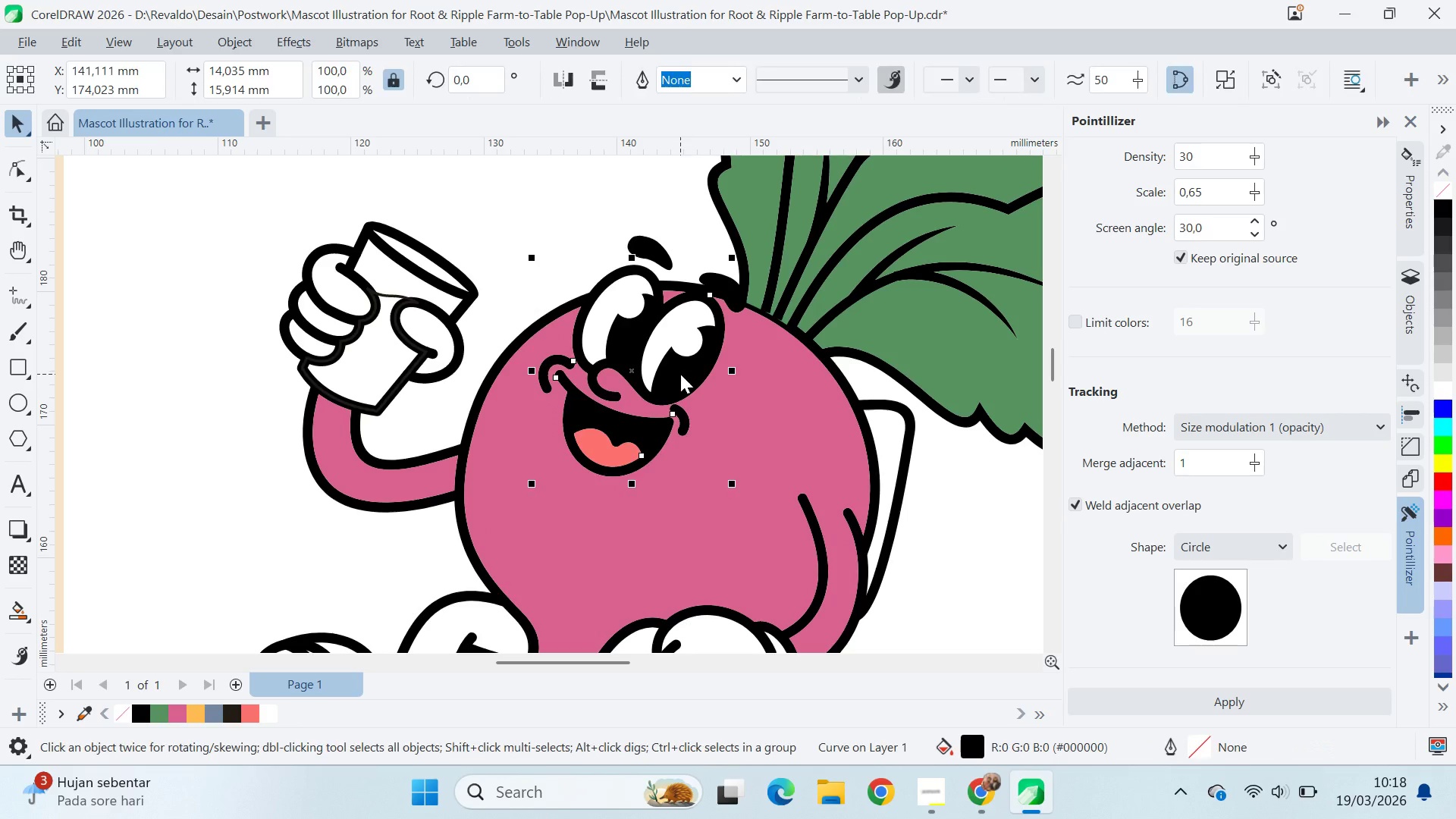 
scroll: coordinate [678, 342], scroll_direction: down, amount: 2.0
 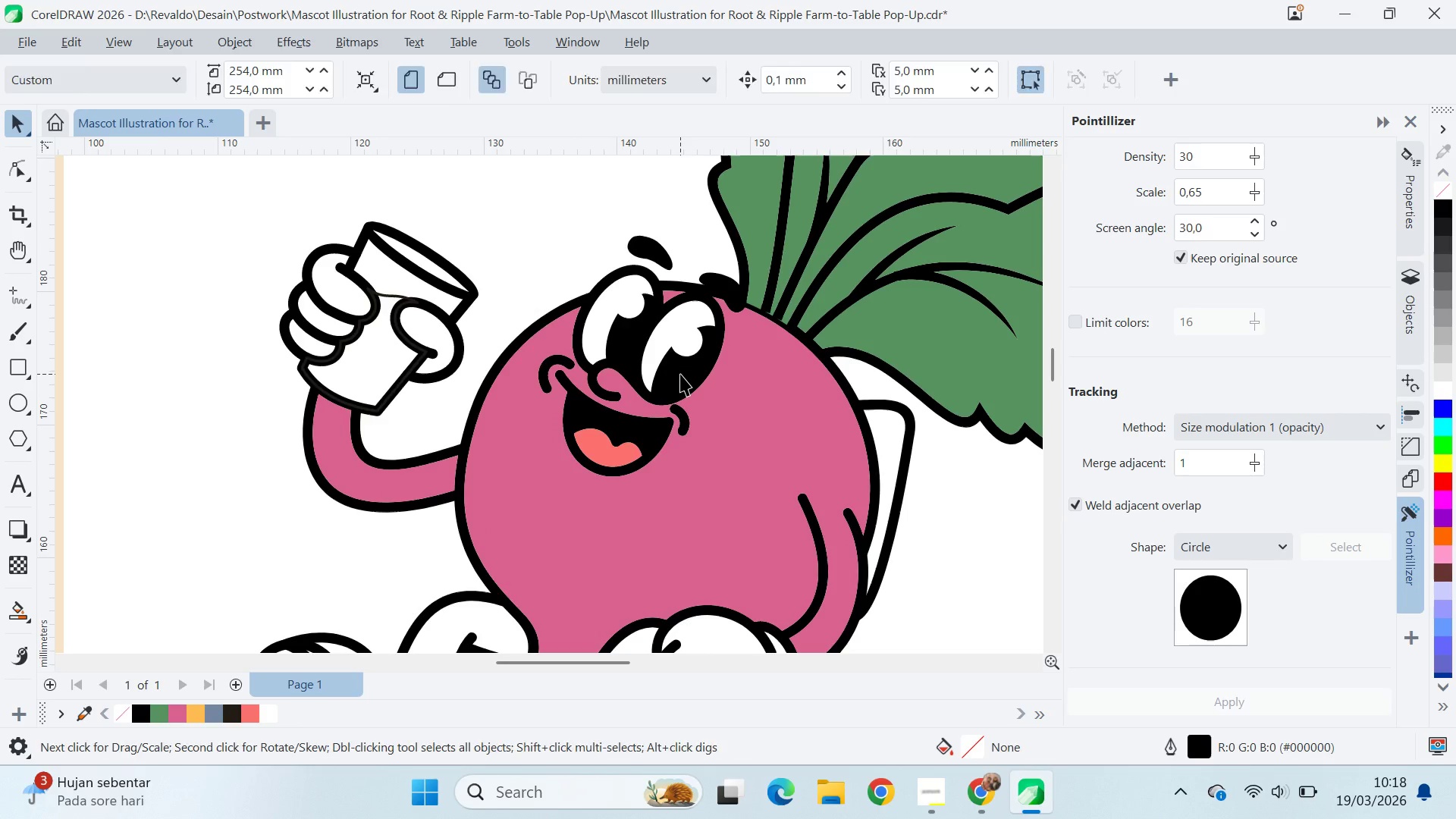 
key(A)
 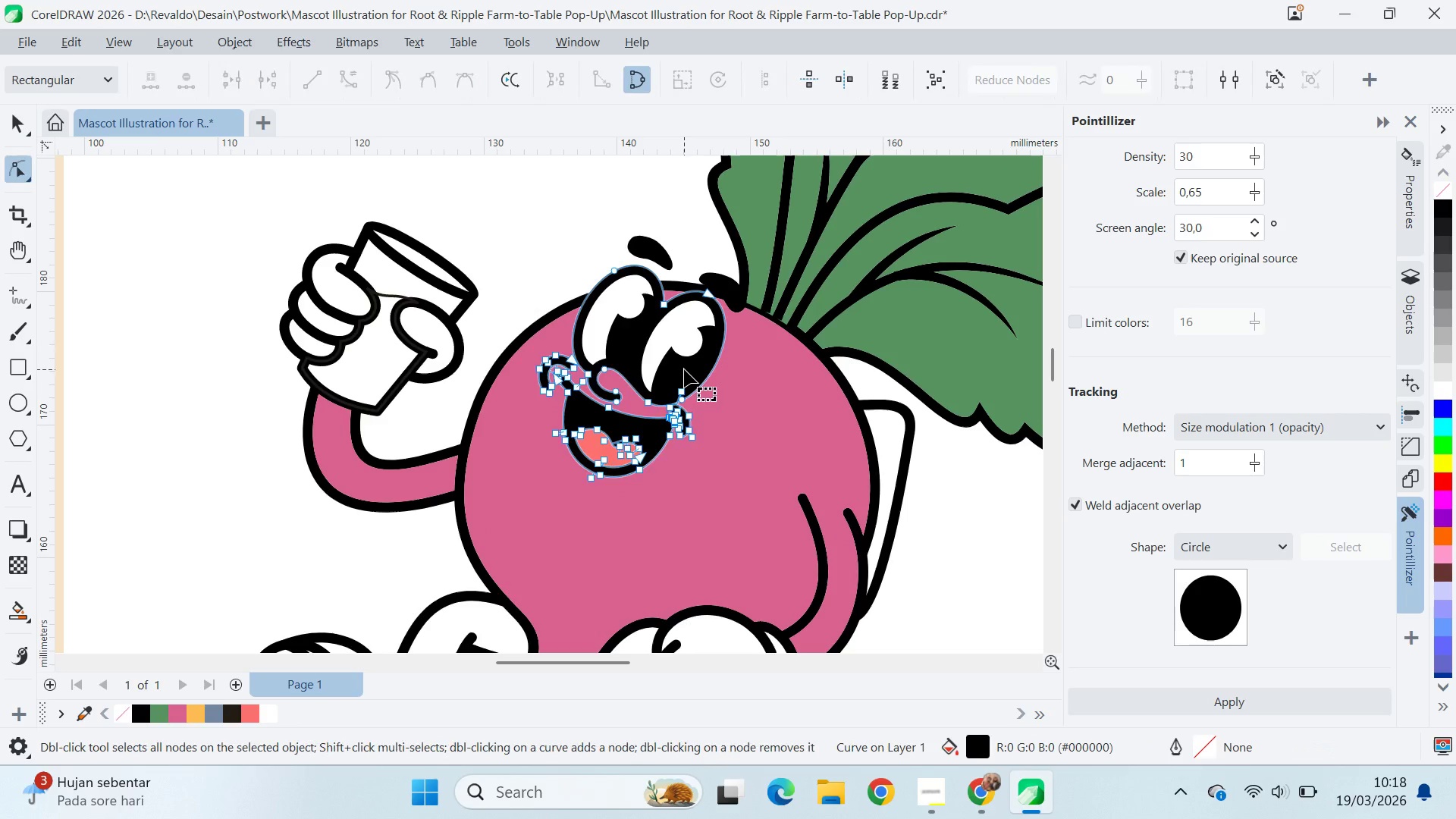 
key(Control+A)
 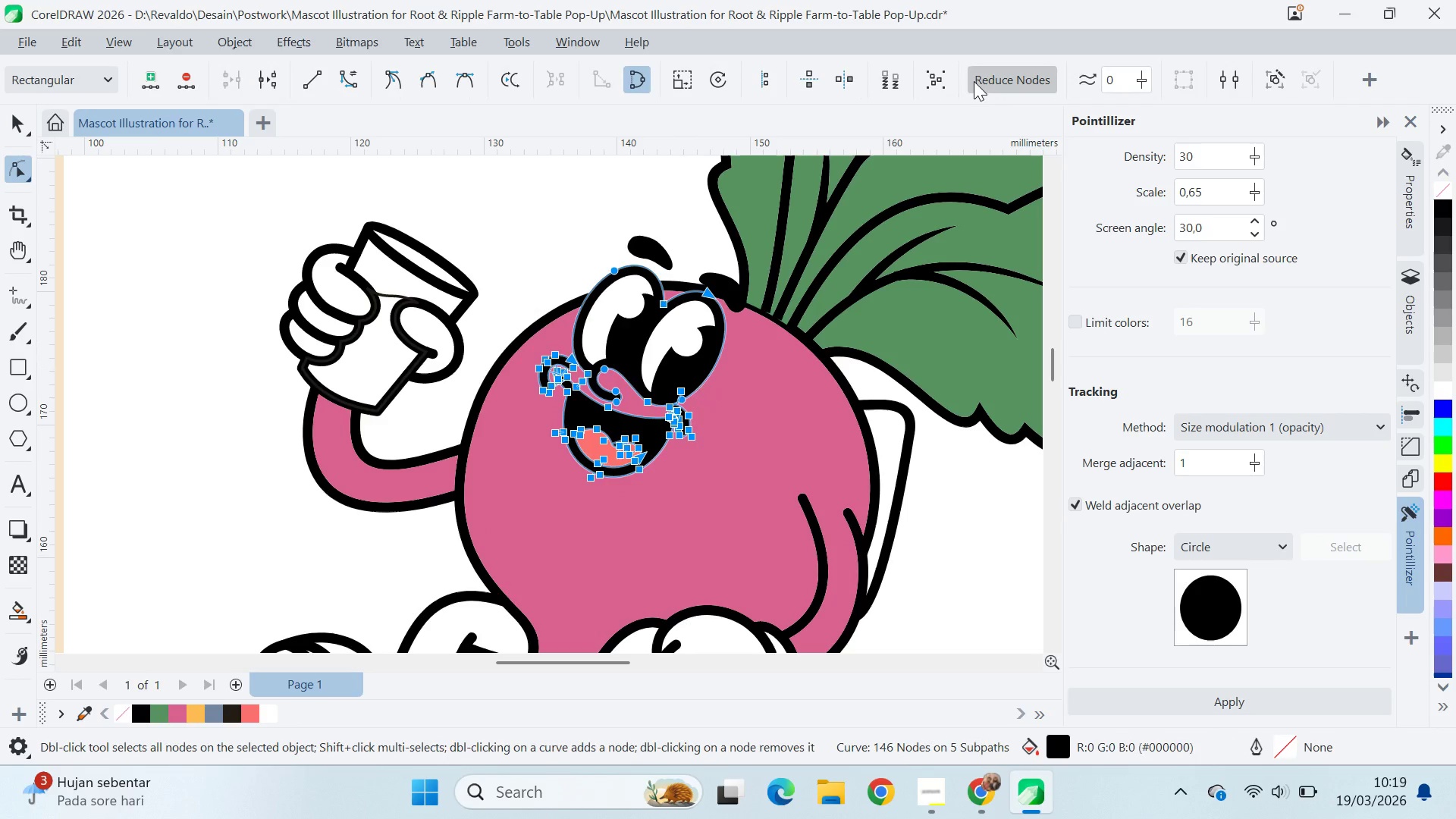 
left_click([975, 81])
 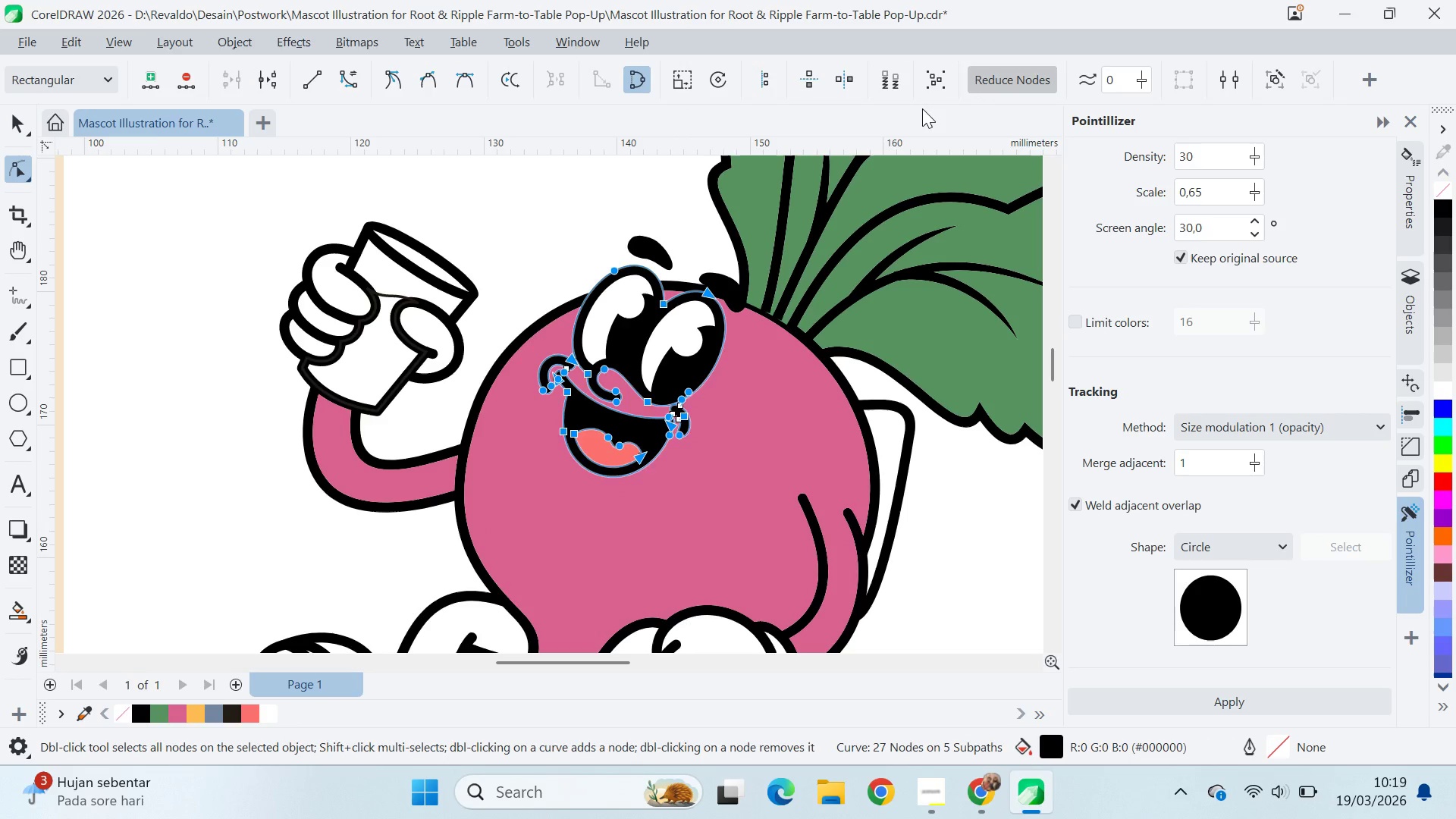 
key(V)
 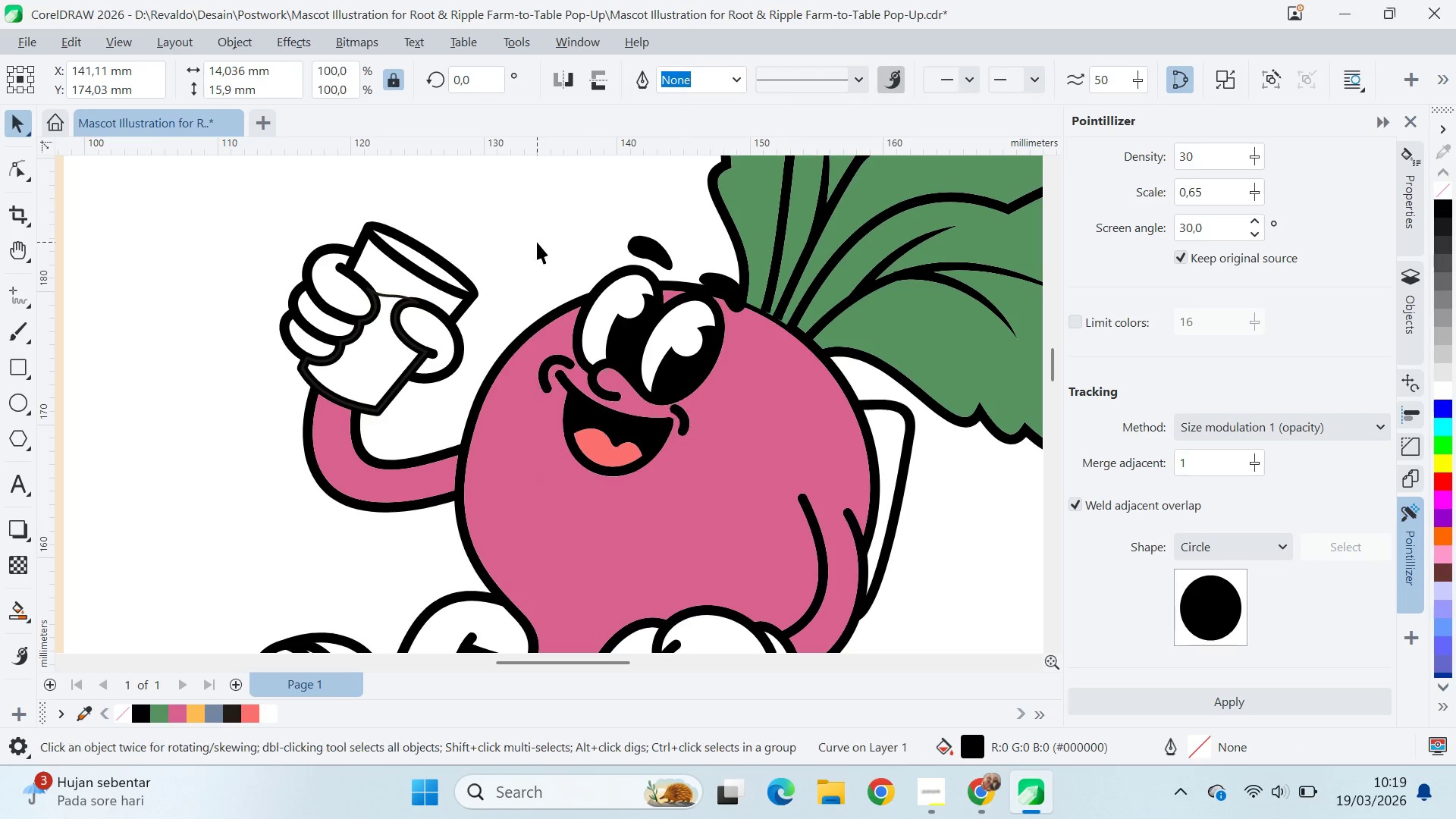 
left_click([537, 242])
 